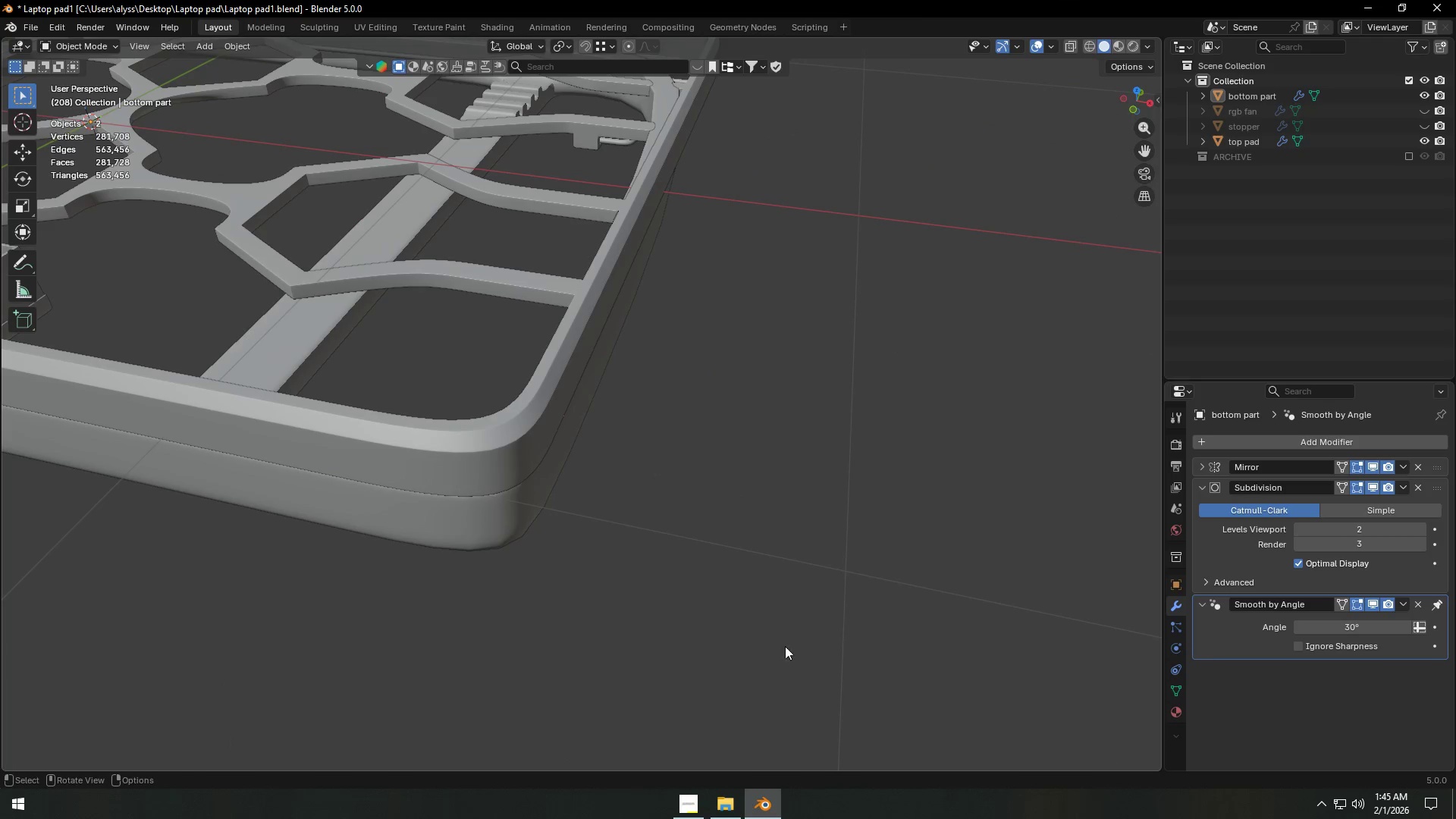 
hold_key(key=ShiftLeft, duration=0.56)
 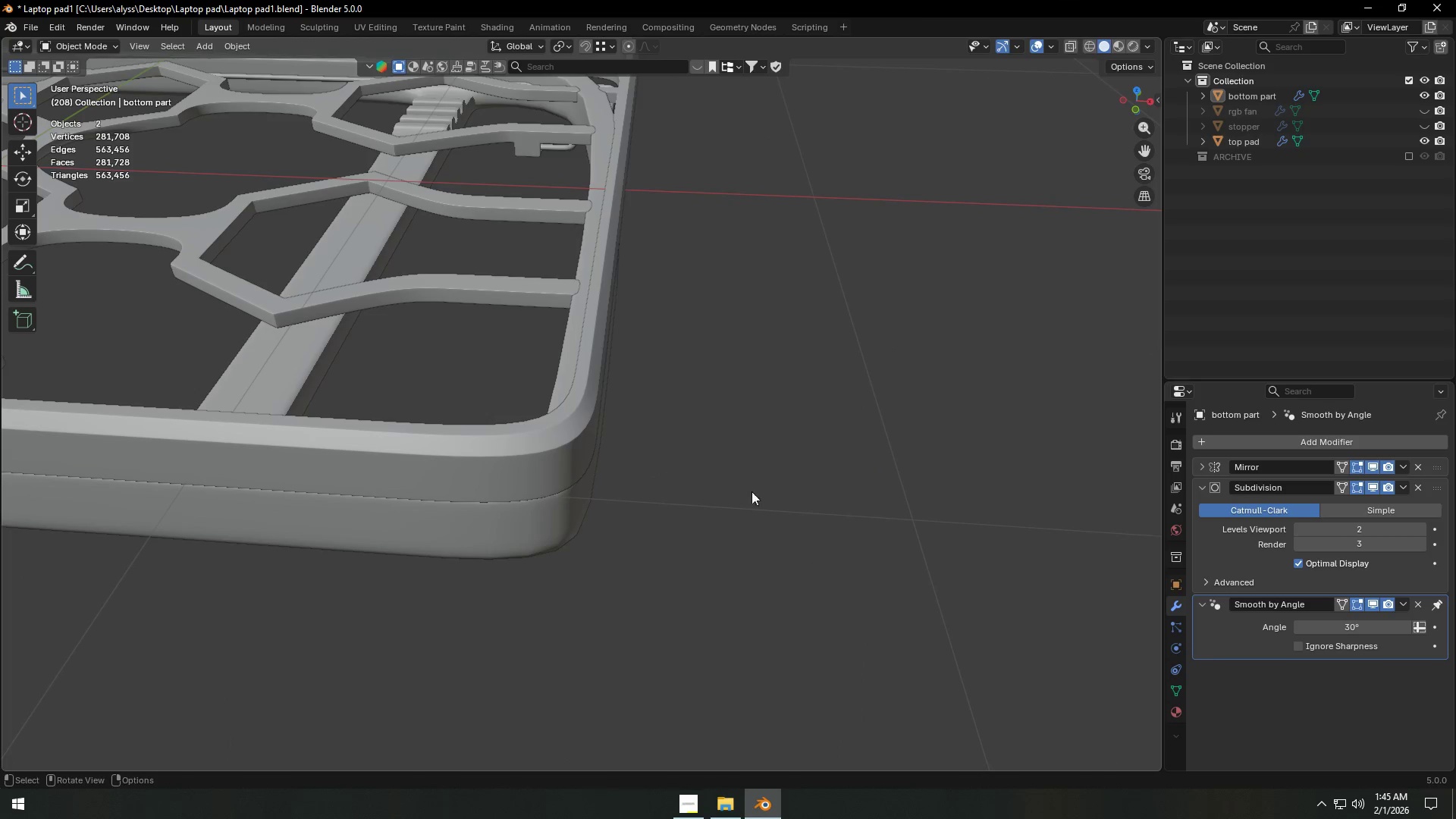 
hold_key(key=ShiftLeft, duration=0.45)
 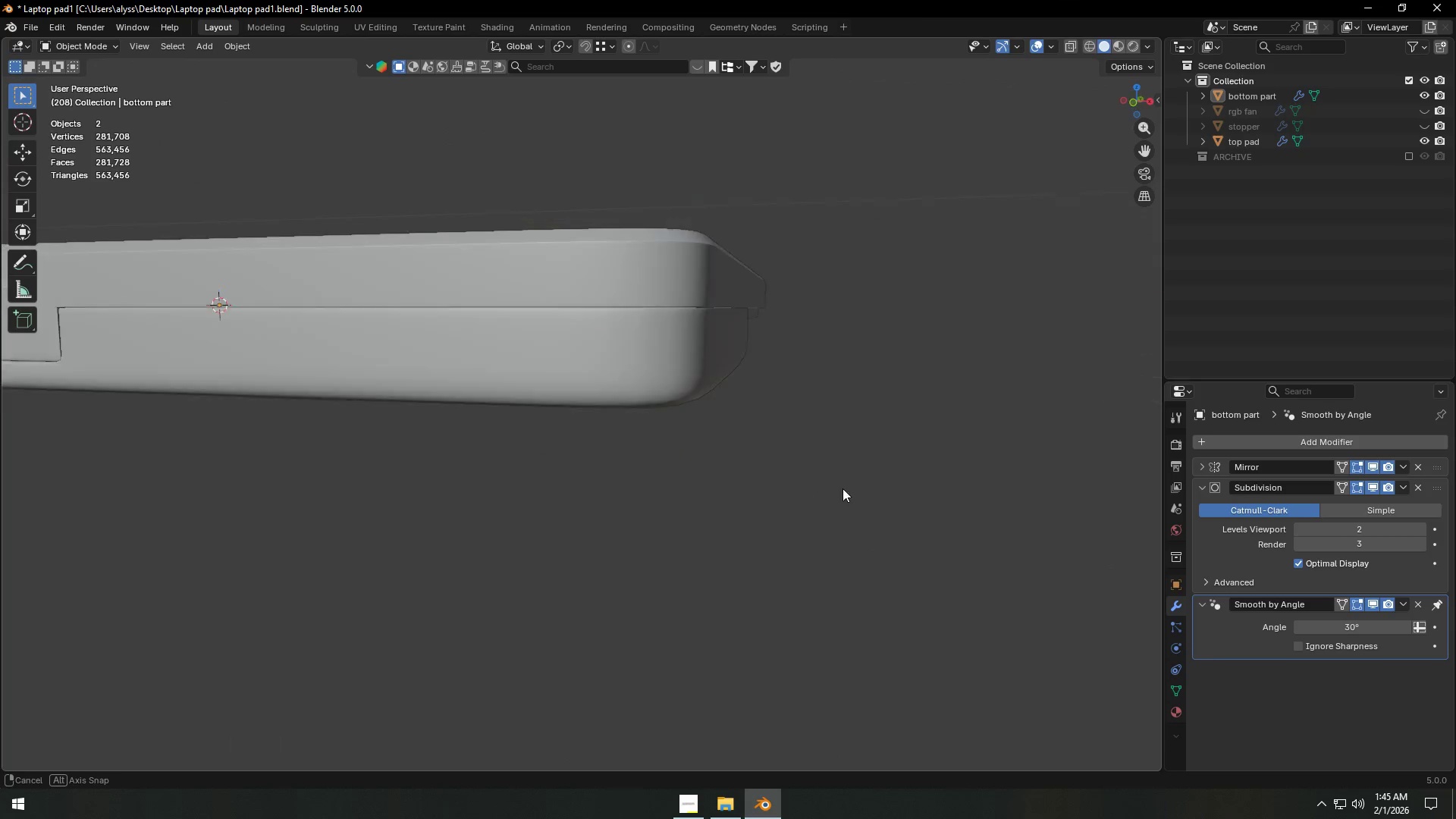 
scroll: coordinate [783, 498], scroll_direction: up, amount: 2.0
 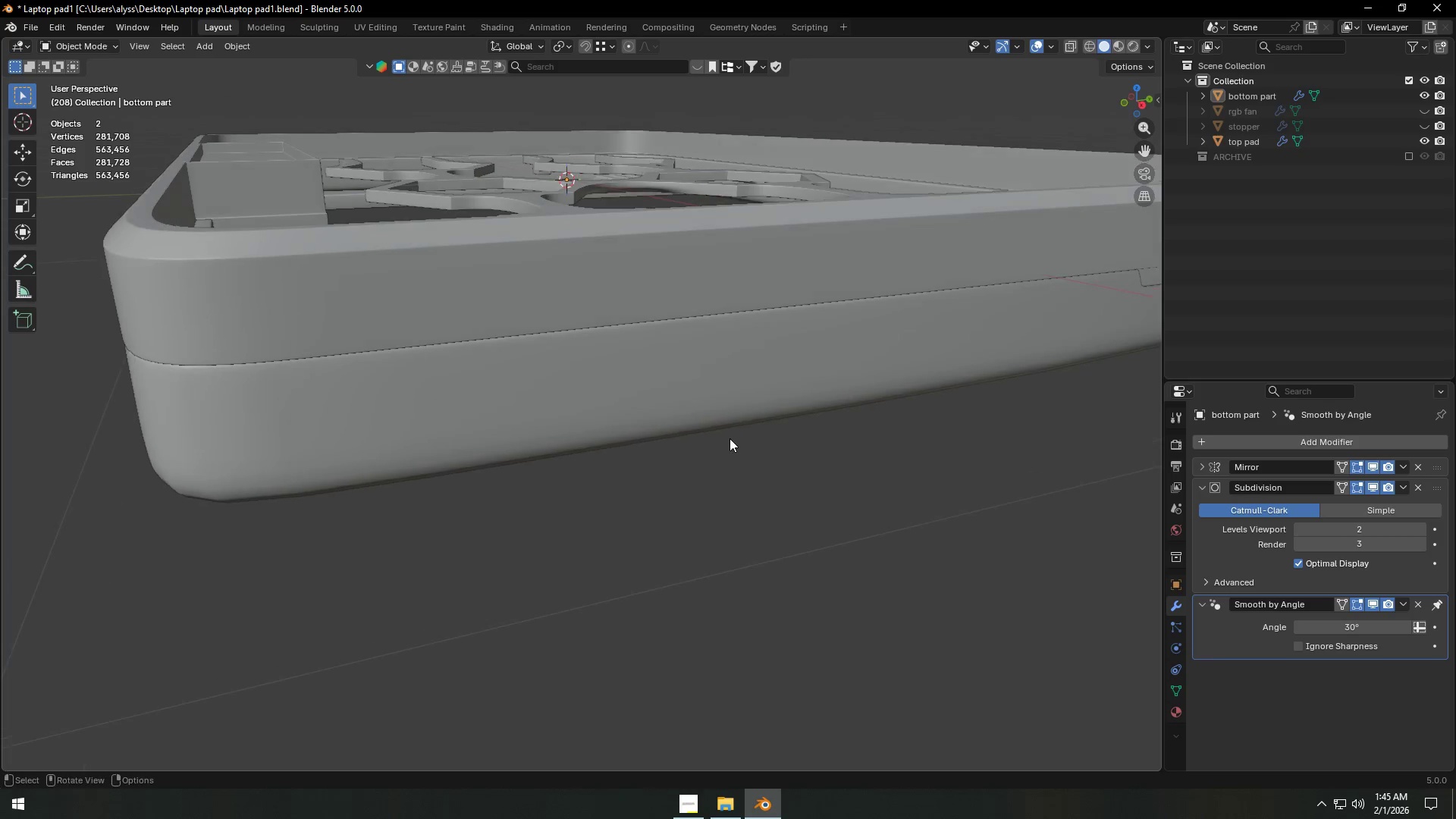 
scroll: coordinate [730, 448], scroll_direction: down, amount: 3.0
 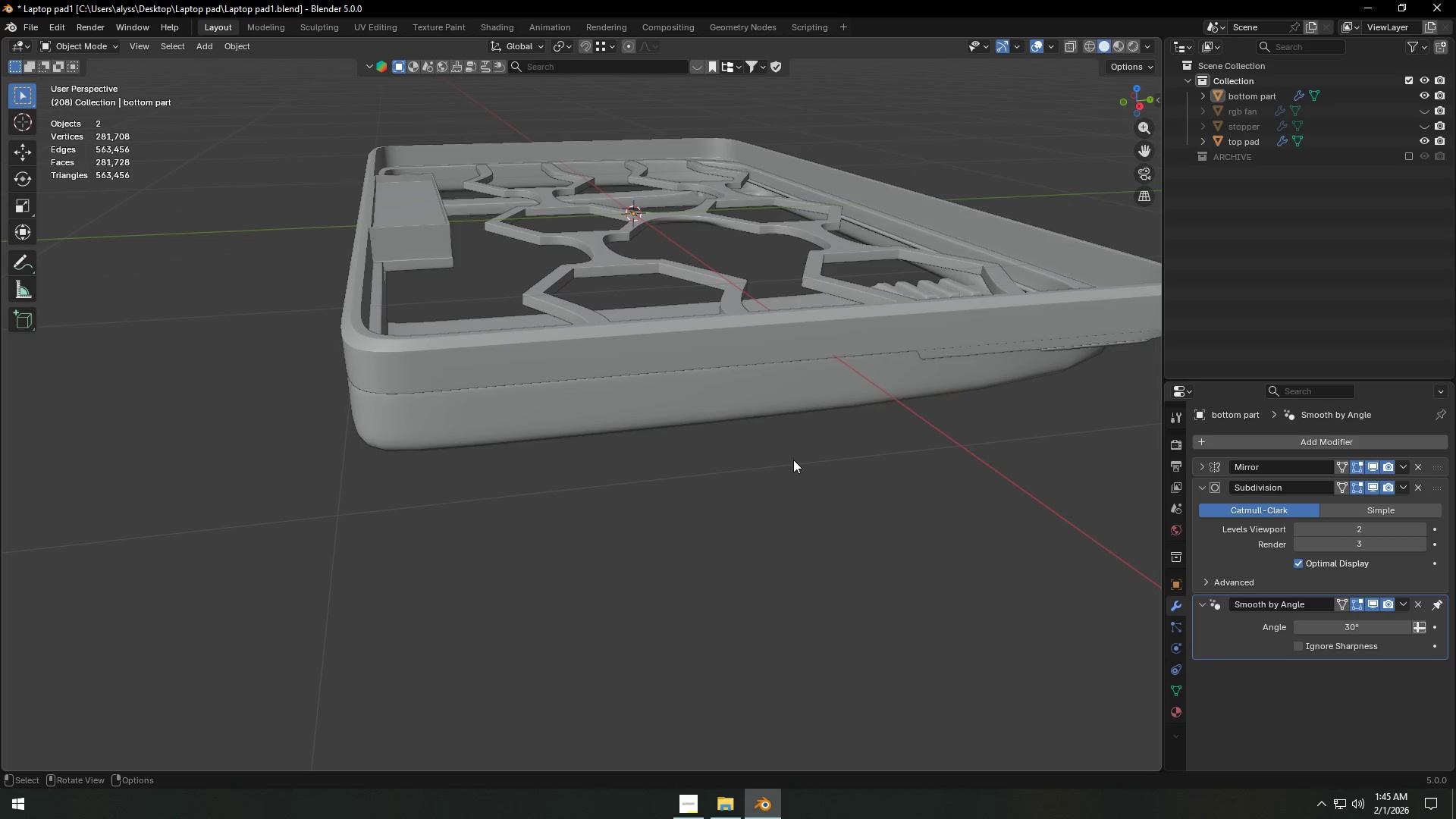 
hold_key(key=ShiftLeft, duration=0.34)
 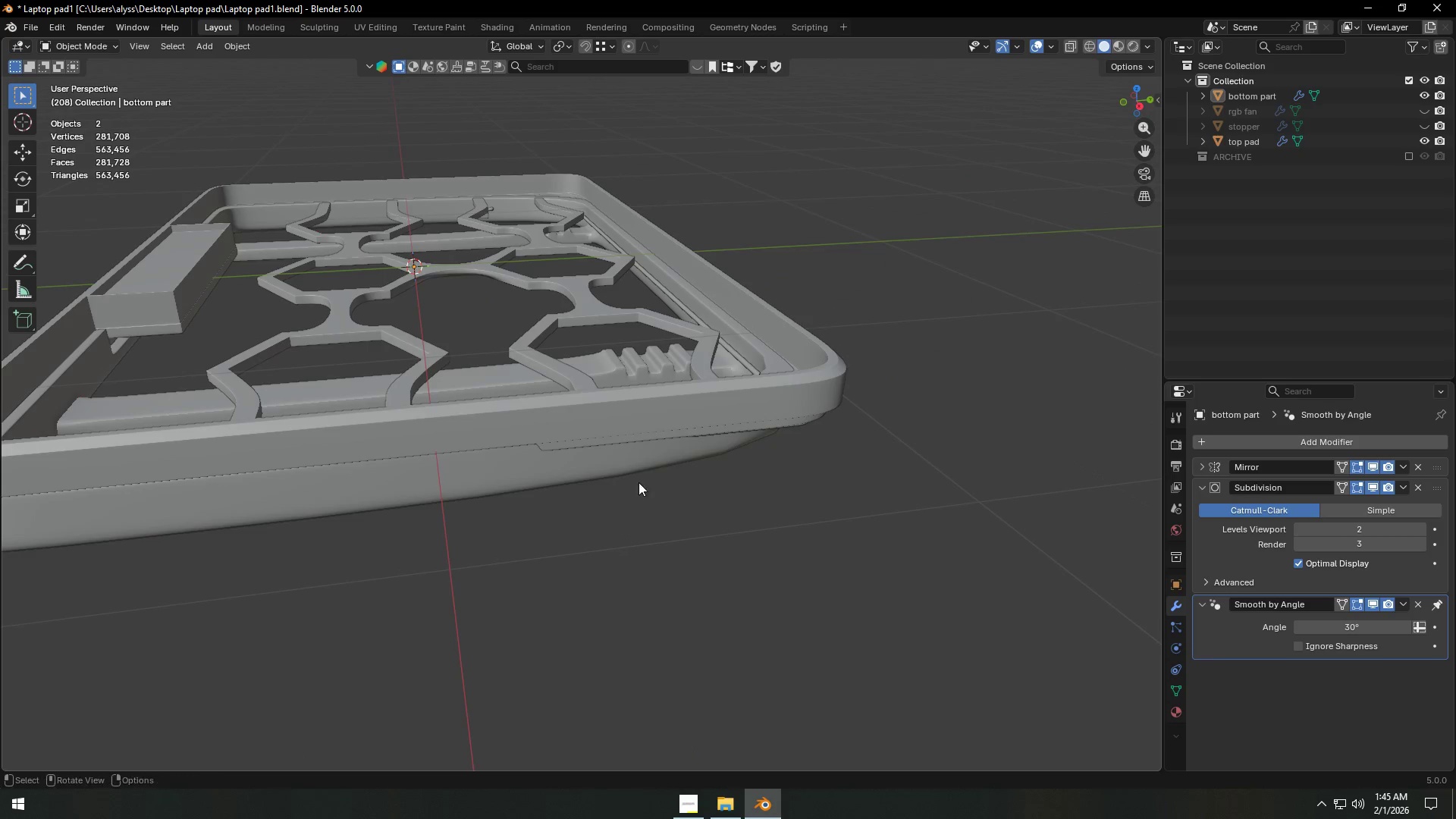 
left_click([638, 470])
 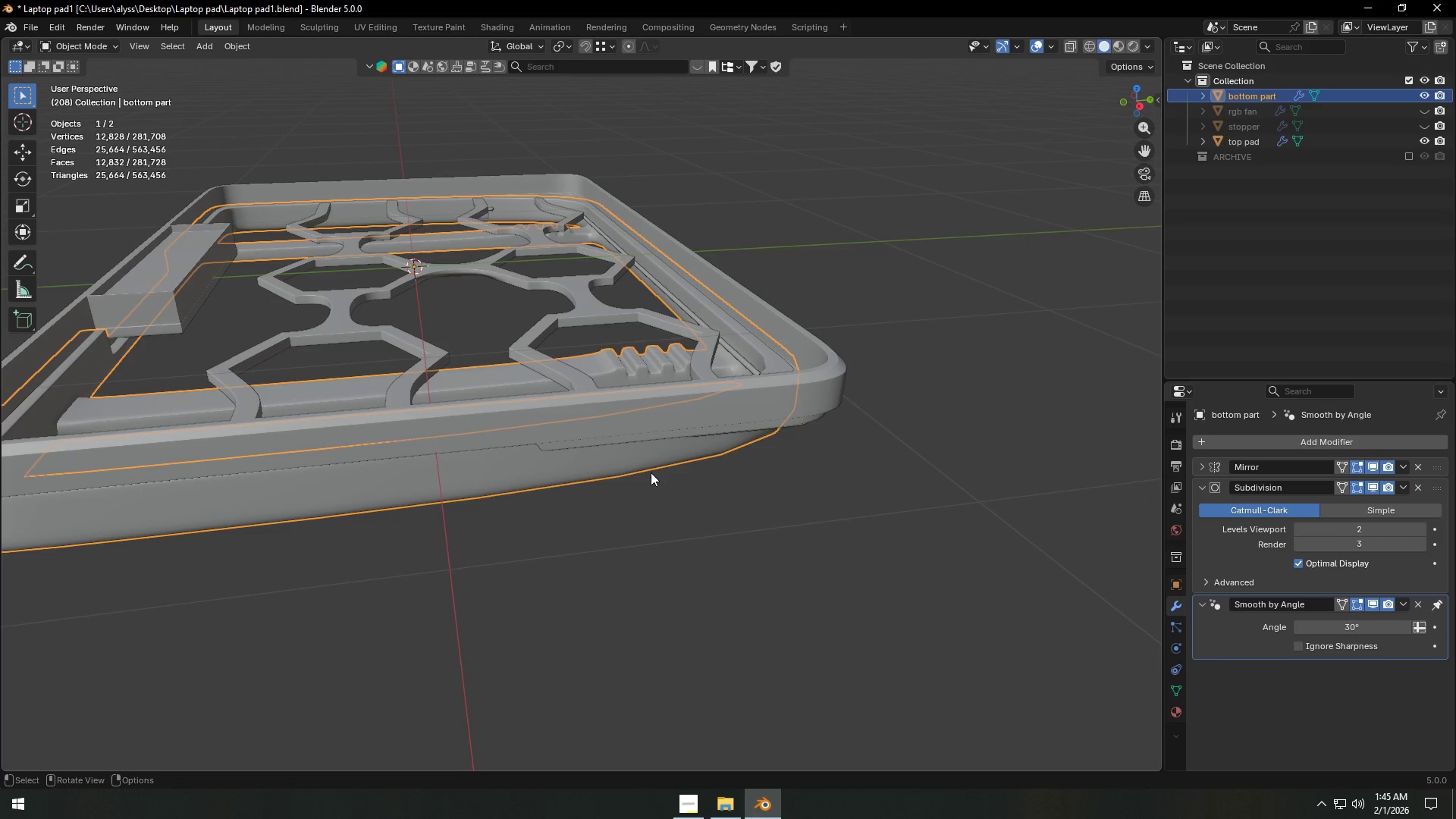 
key(Shift+ShiftLeft)
 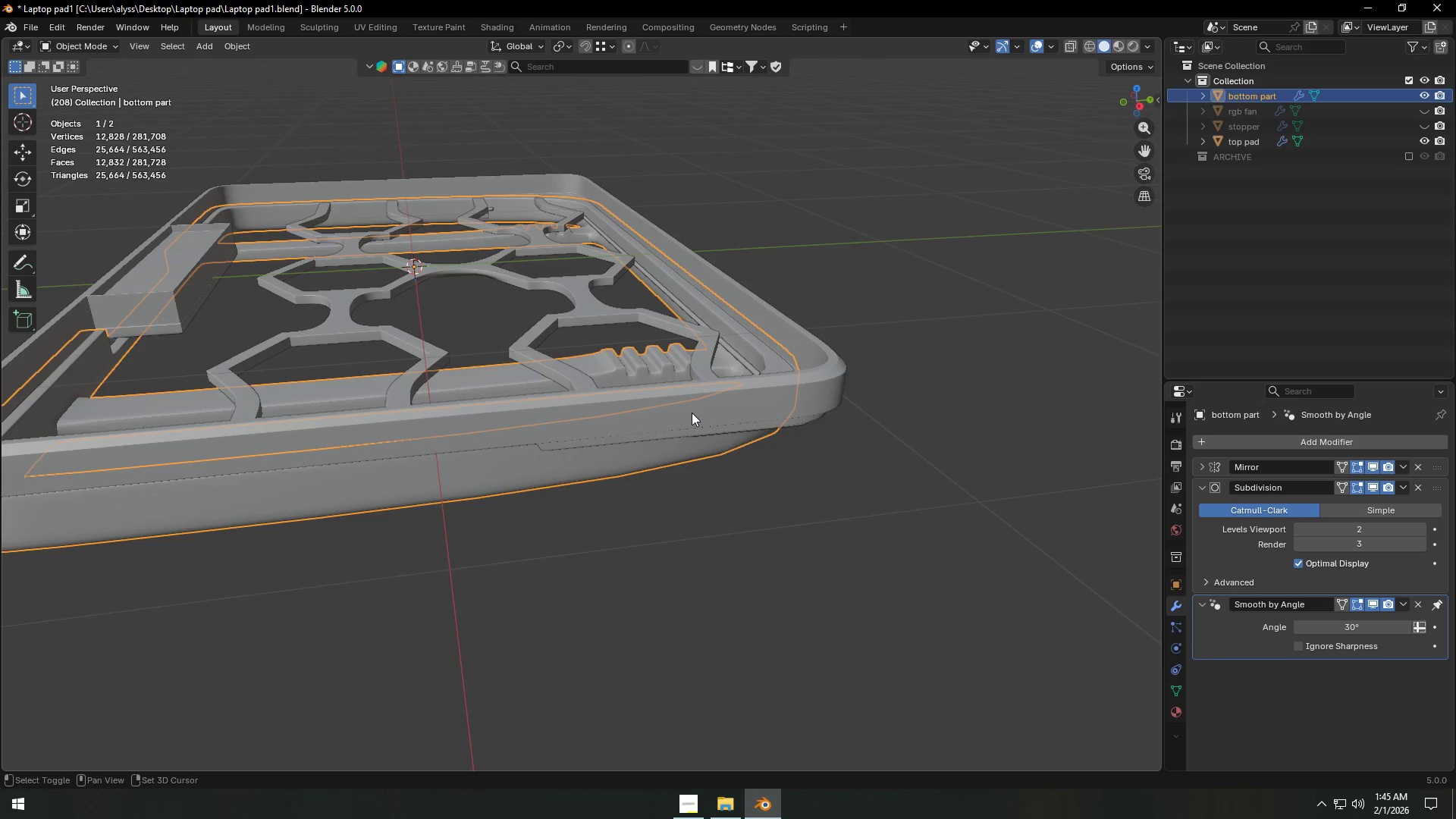 
left_click([694, 410])
 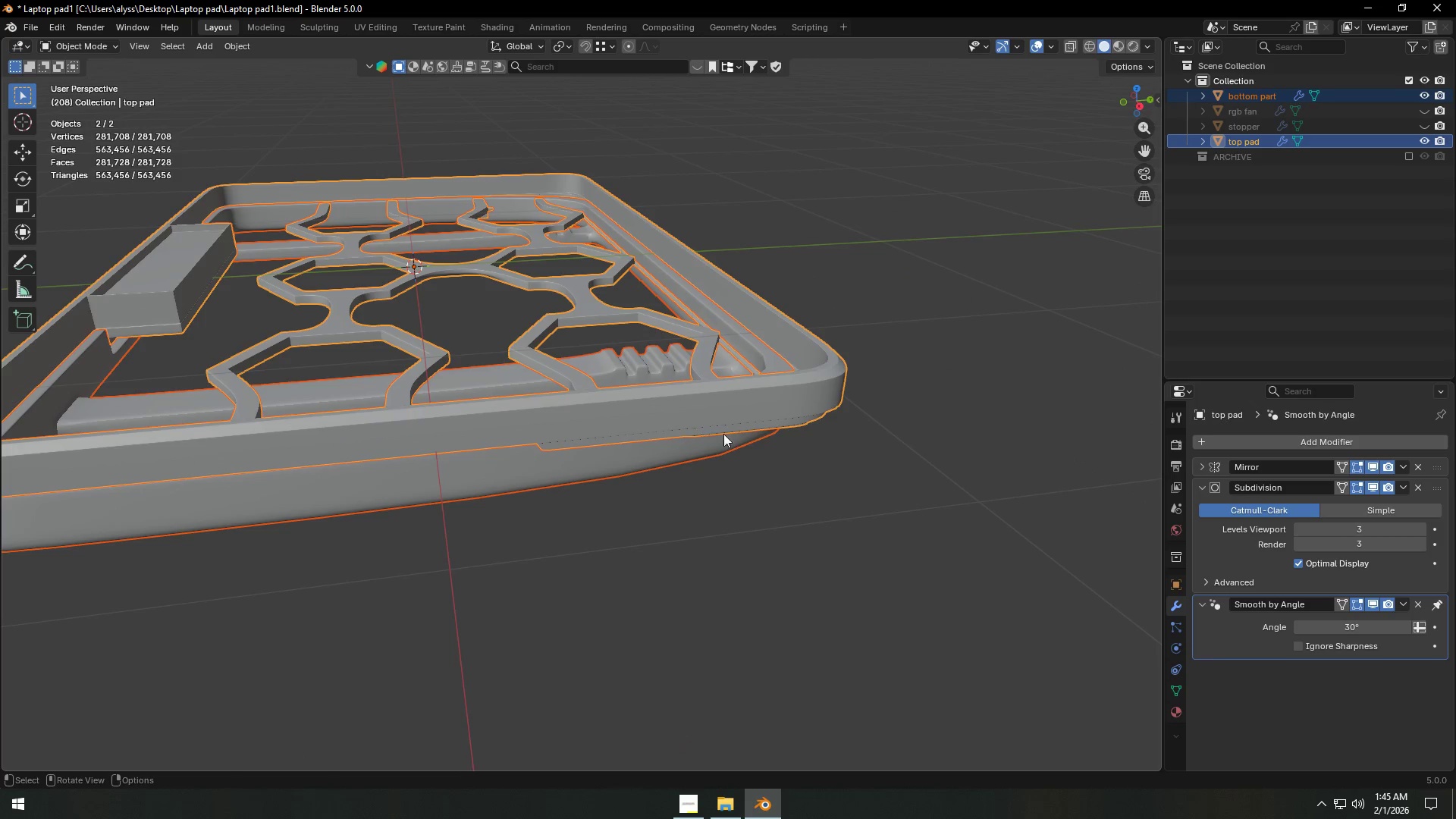 
key(Tab)
 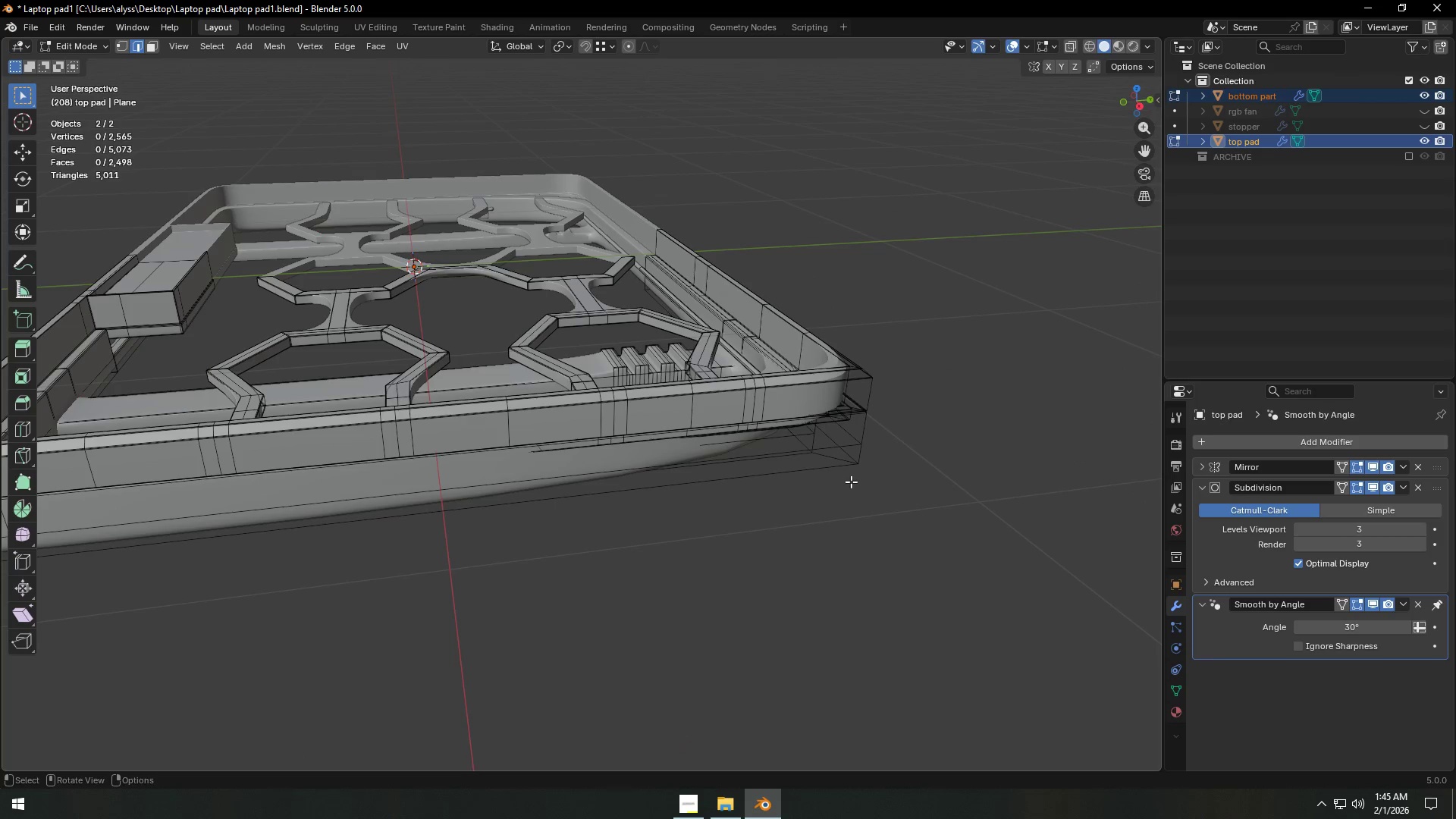 
hold_key(key=ShiftLeft, duration=0.41)
 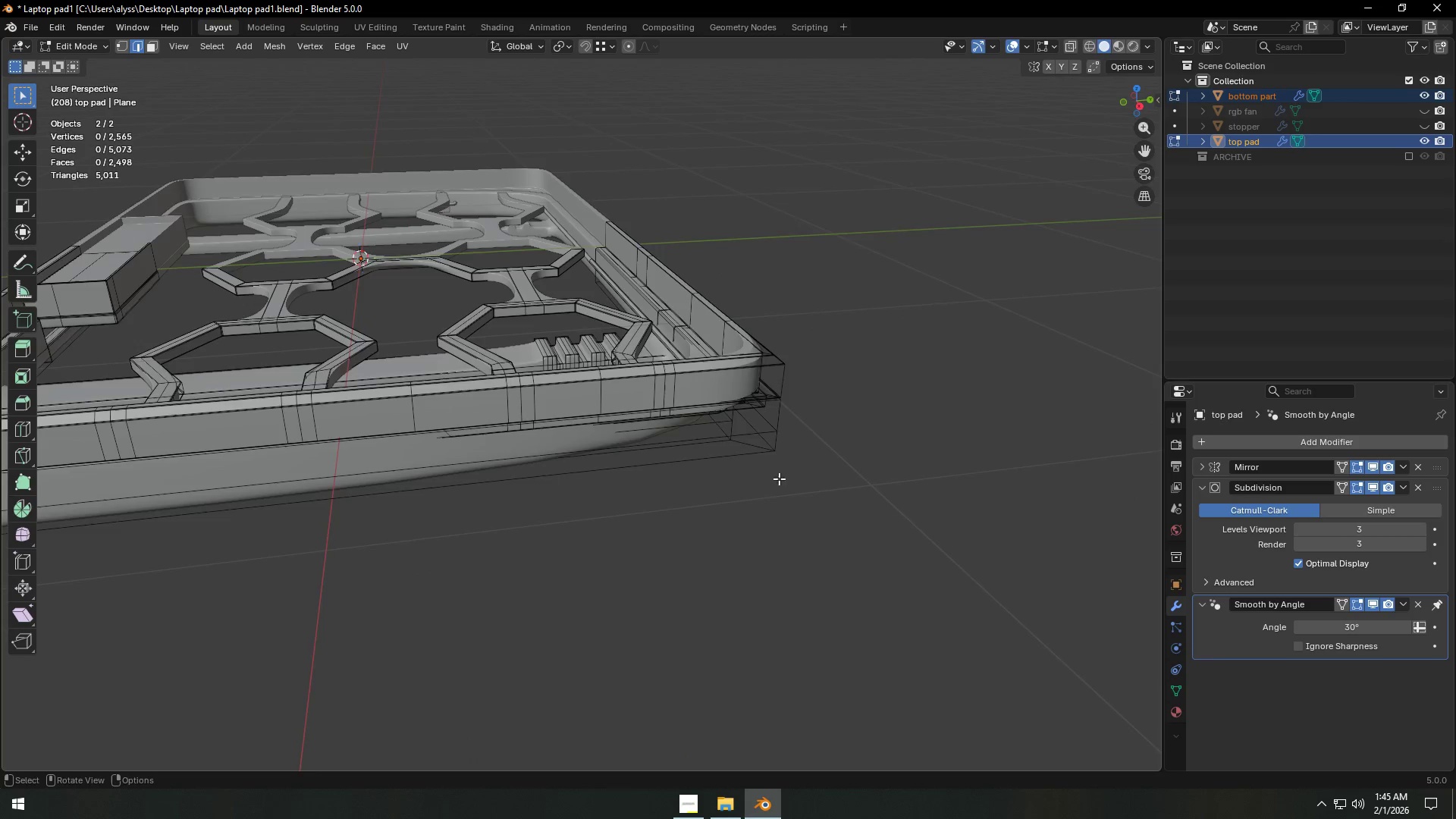 
scroll: coordinate [800, 480], scroll_direction: up, amount: 2.0
 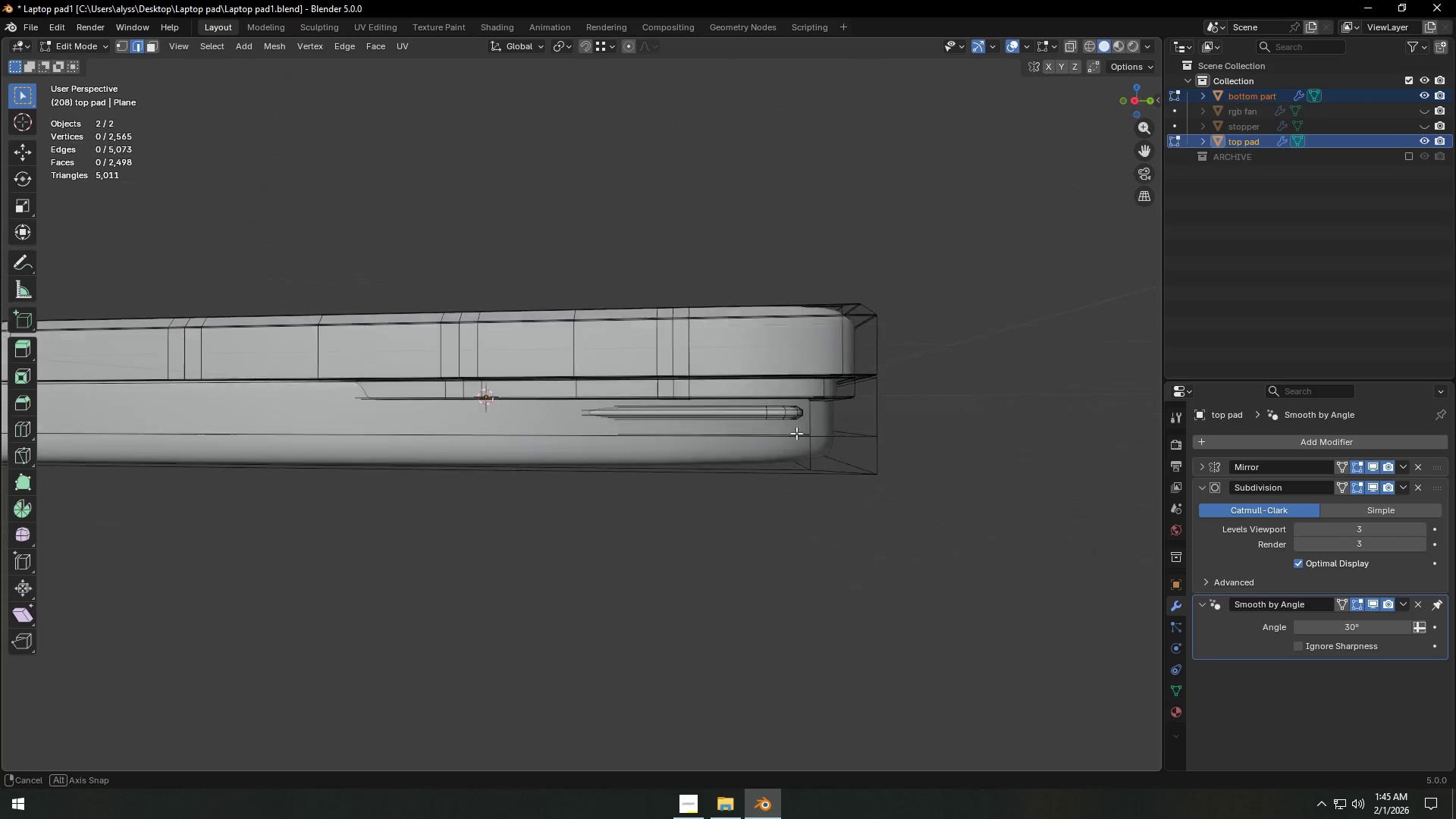 
hold_key(key=ControlLeft, duration=0.91)
 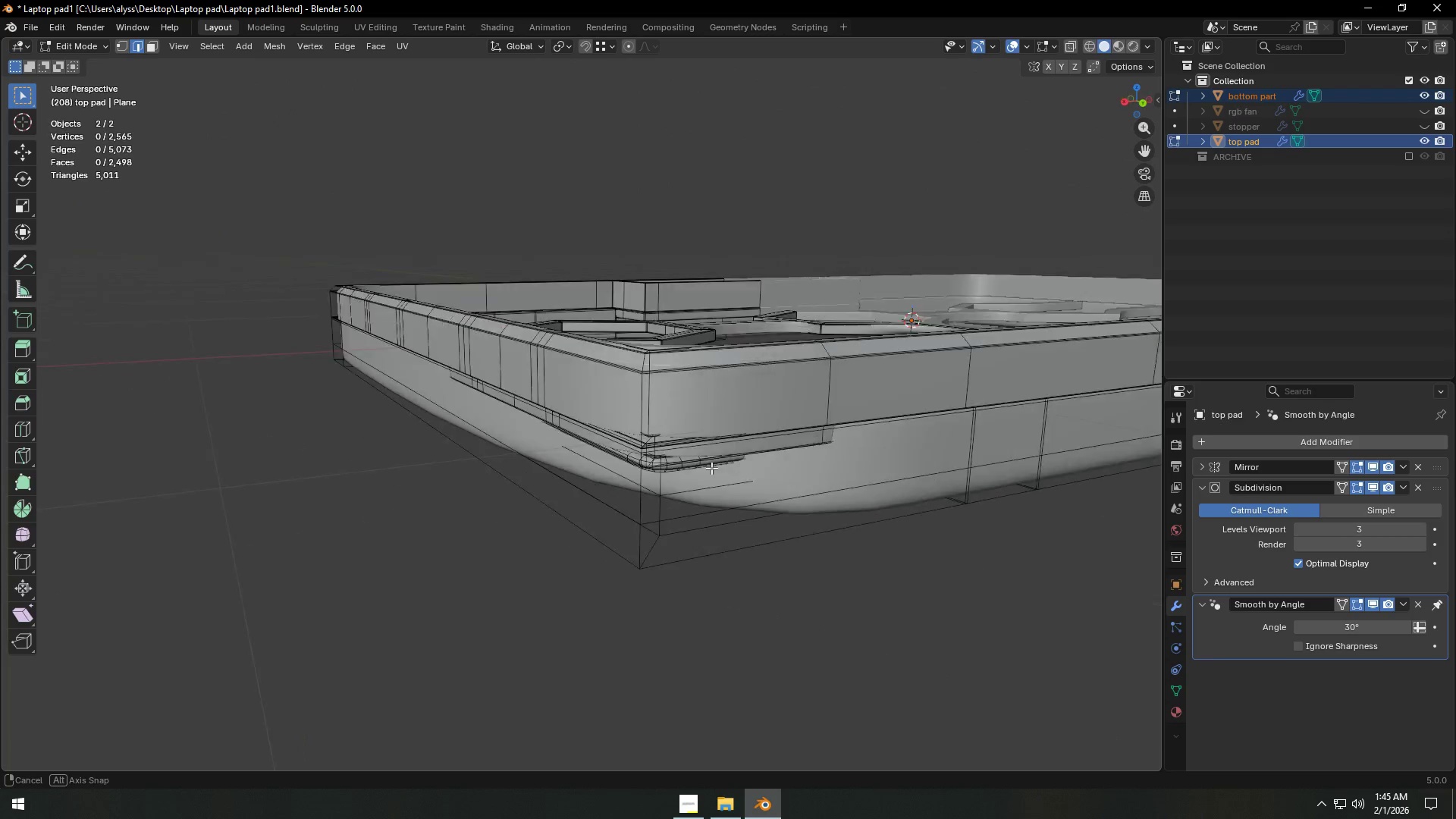 
hold_key(key=ControlLeft, duration=1.83)
scroll: coordinate [826, 529], scroll_direction: down, amount: 2.0
 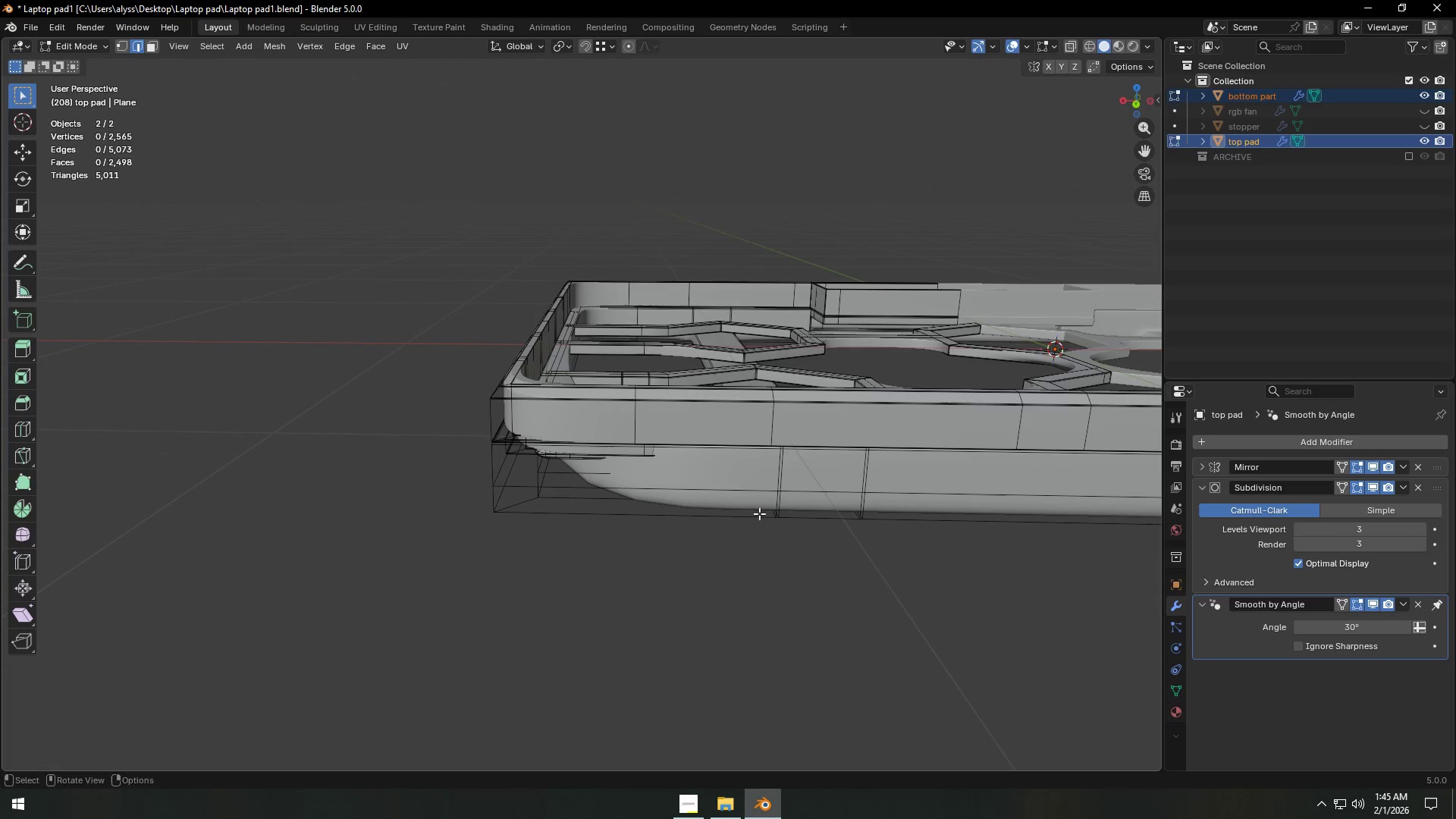 
hold_key(key=ControlLeft, duration=0.34)
 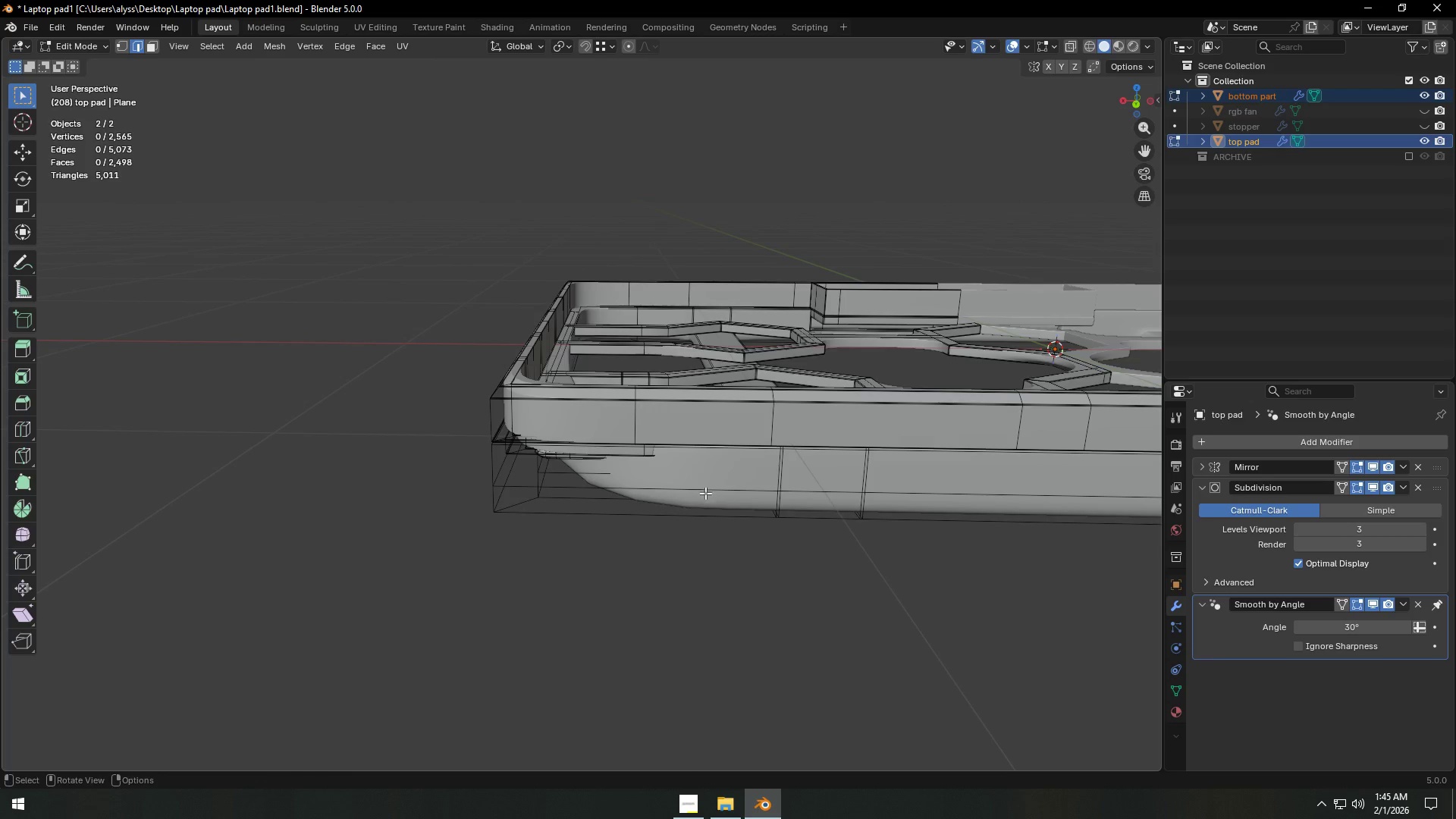 
scroll: coordinate [705, 493], scroll_direction: up, amount: 2.0
 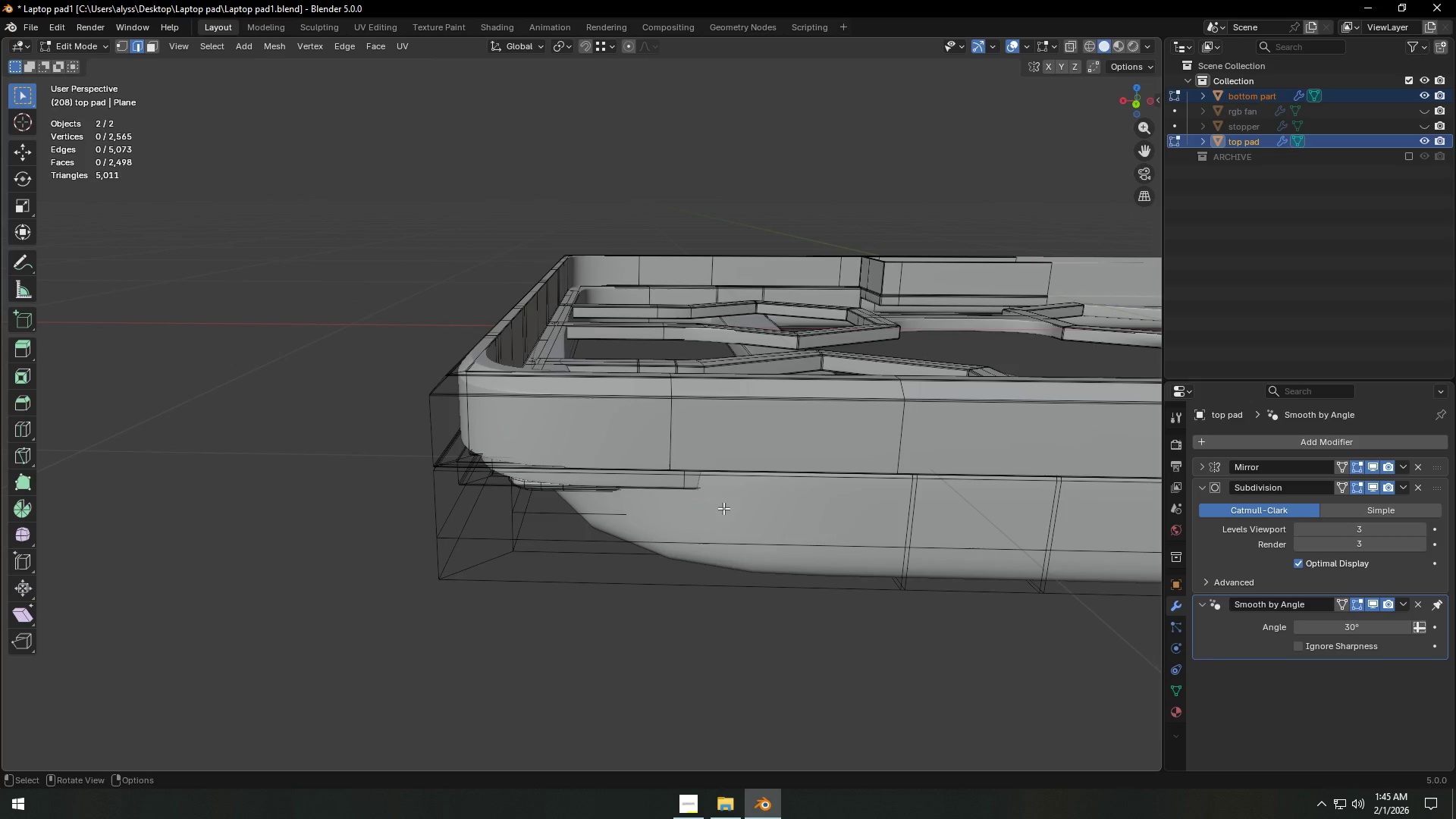 
key(Control+ControlLeft)
 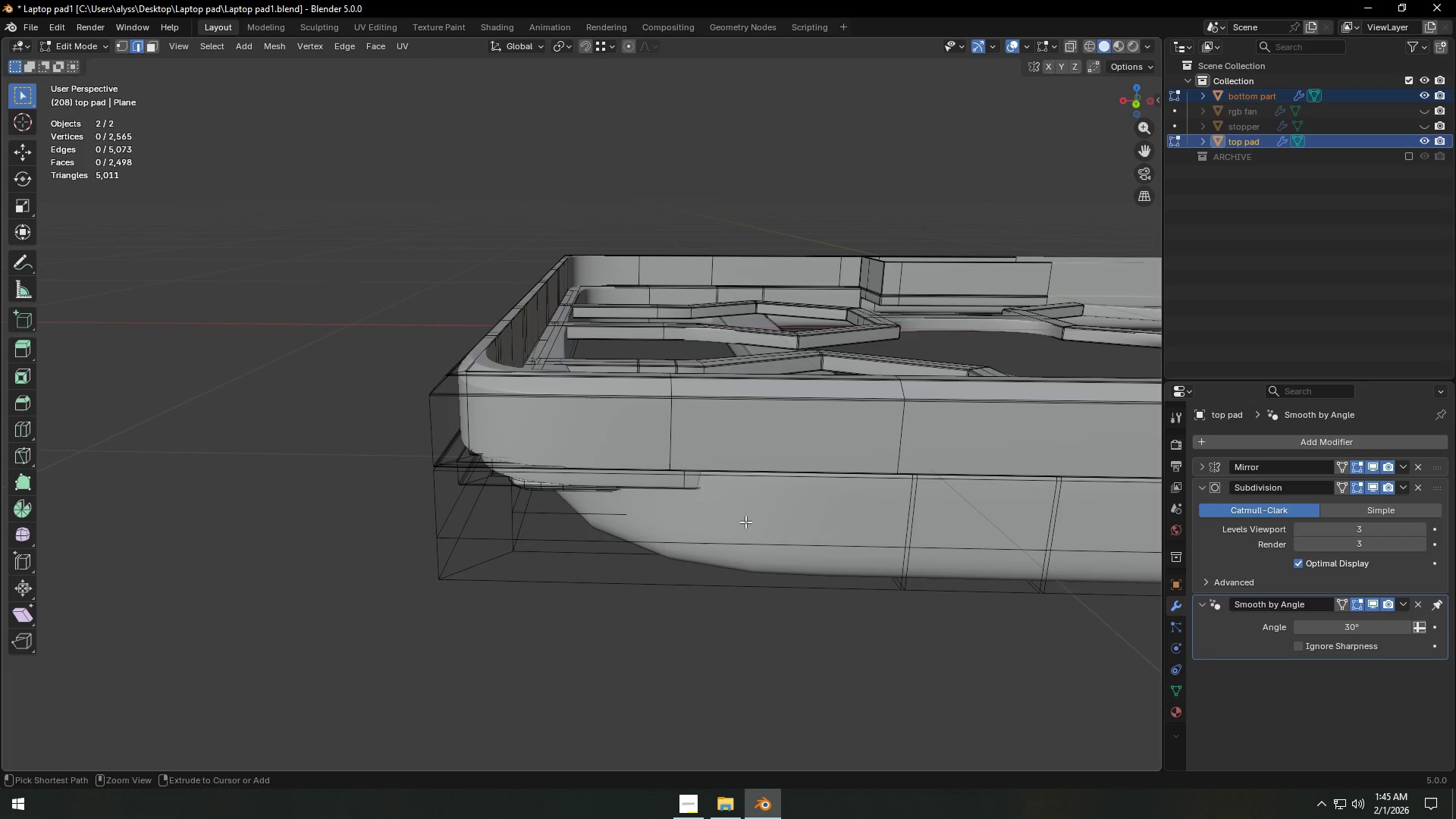 
key(Control+R)
 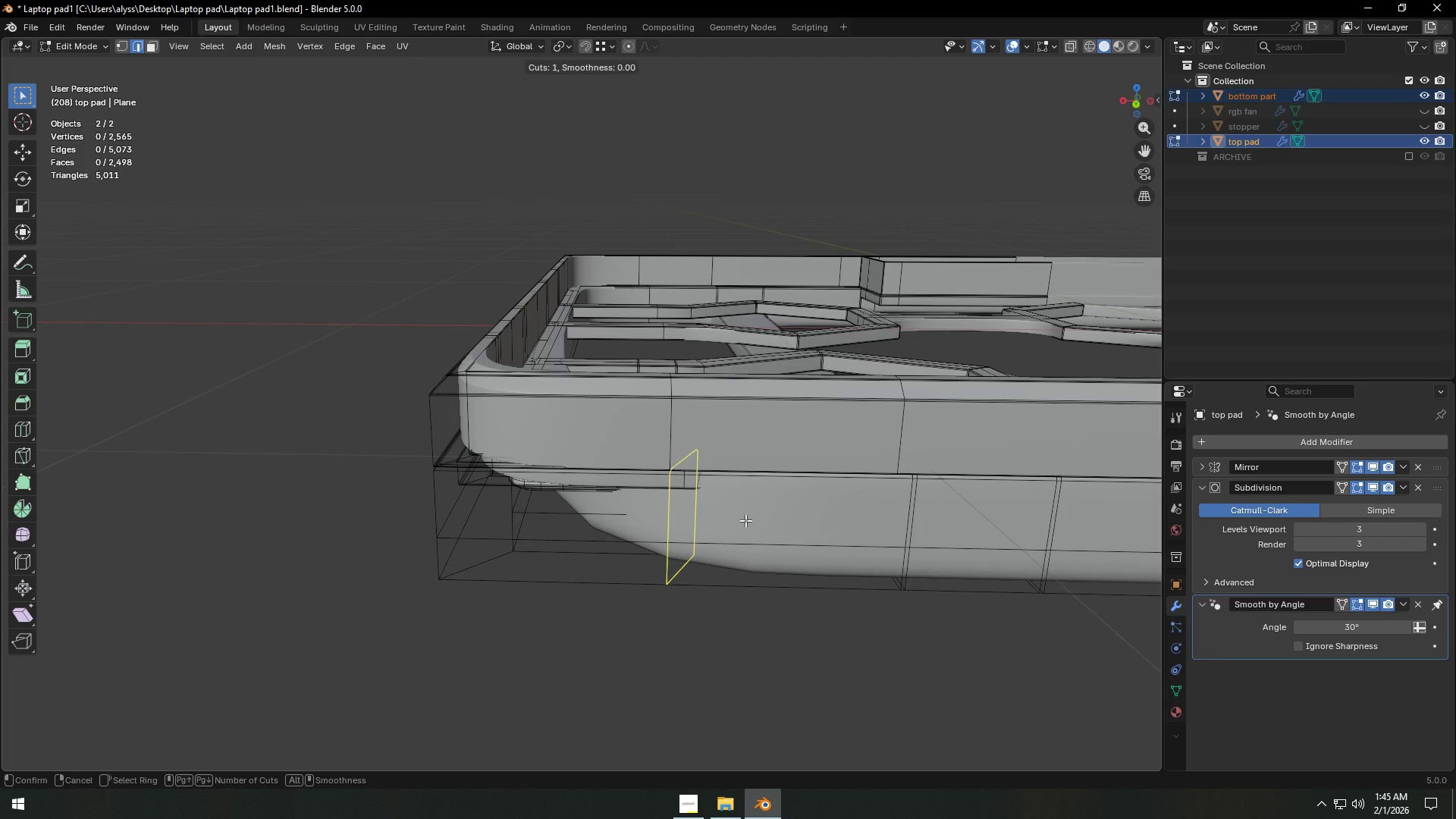 
left_click([745, 520])
 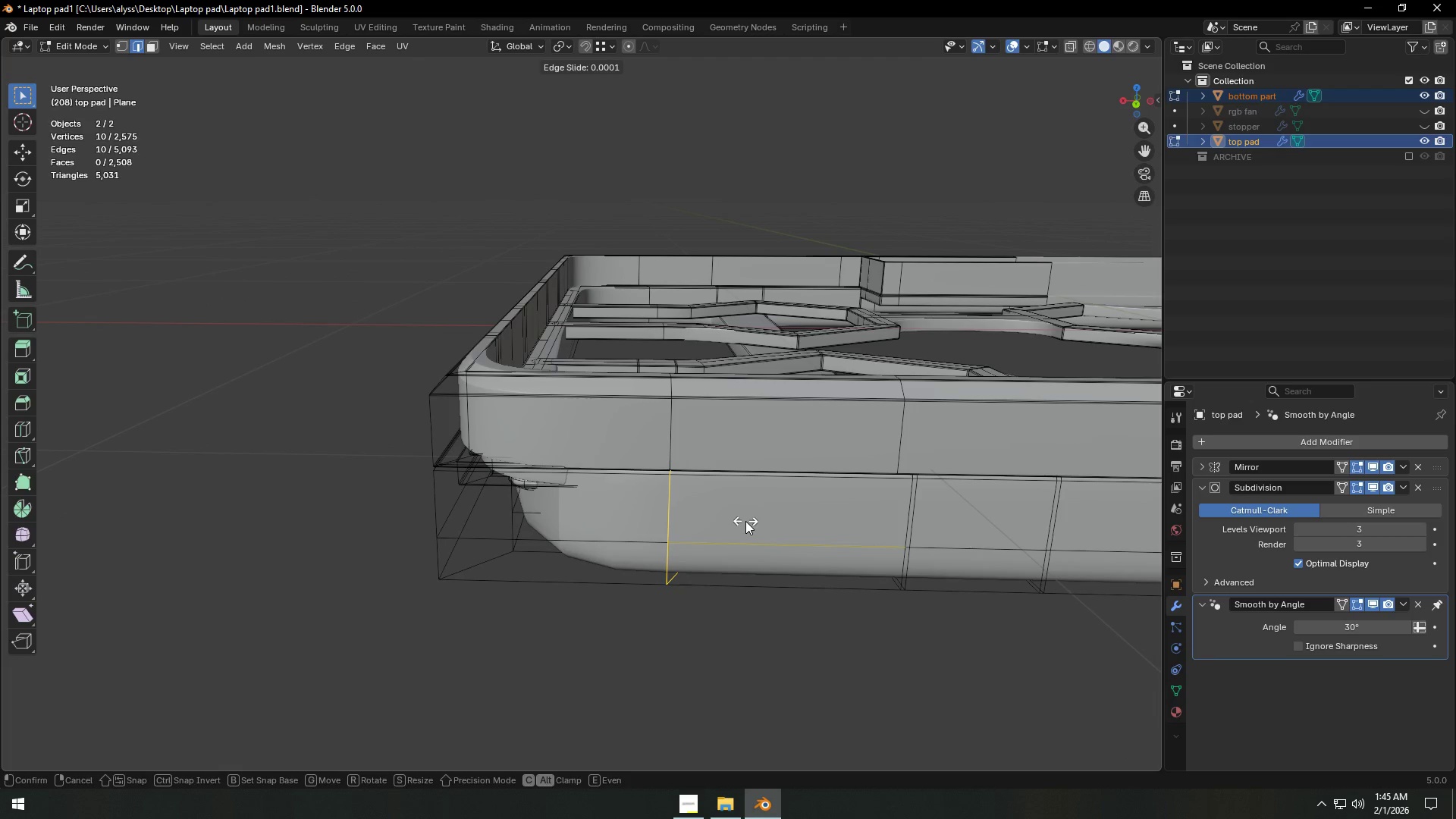 
left_click([745, 521])
 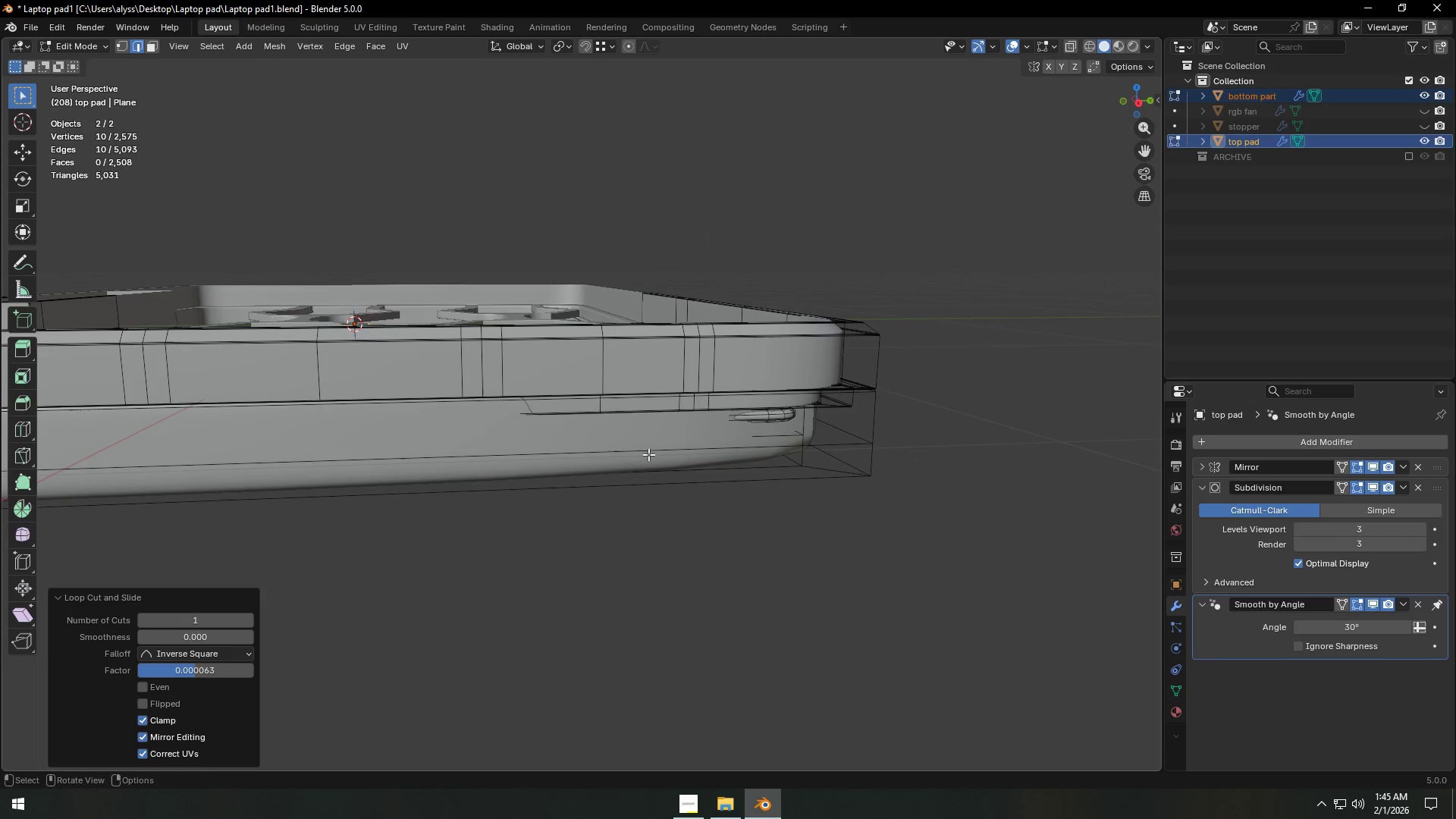 
key(Control+ControlLeft)
 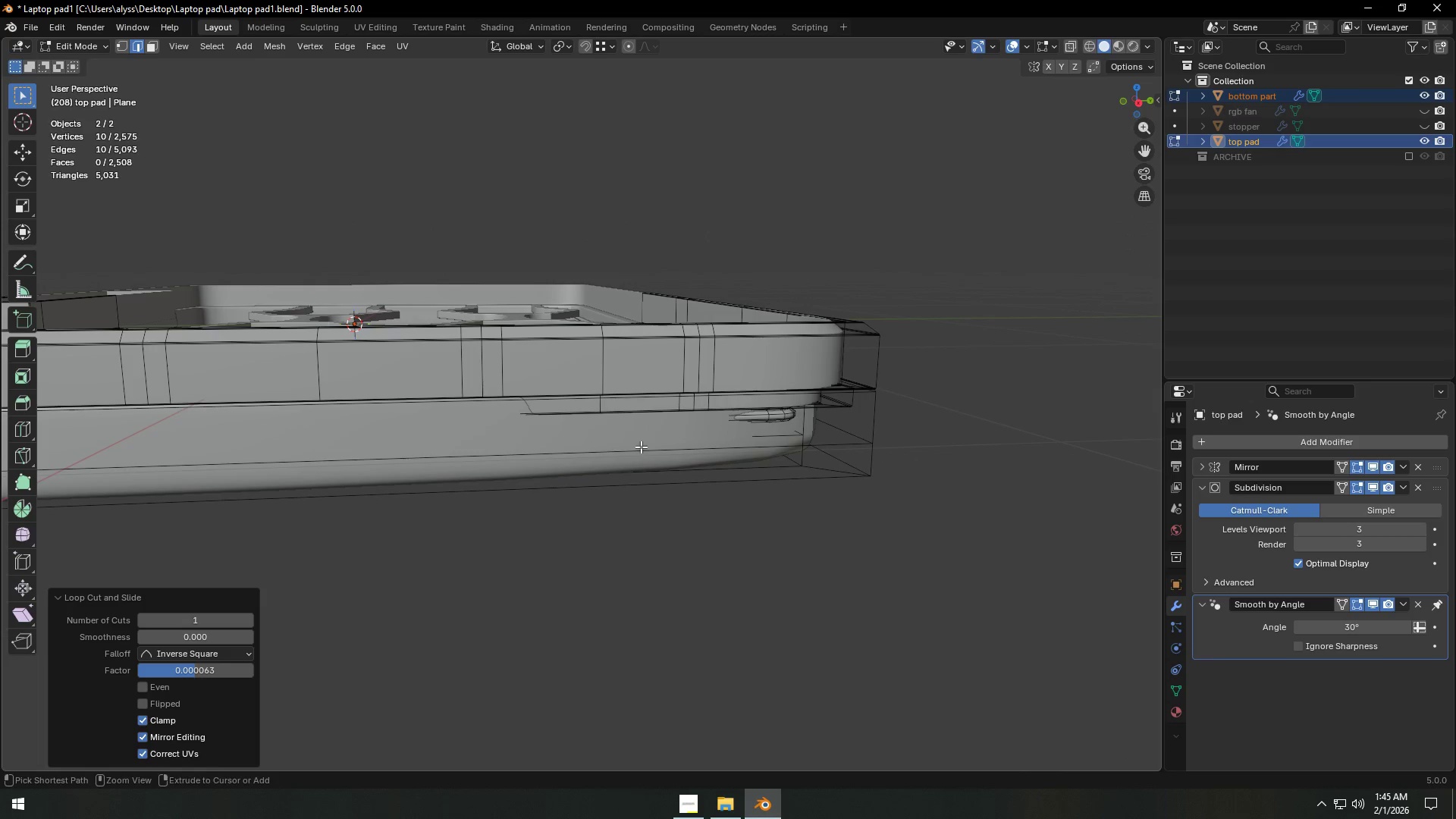 
key(Control+R)
 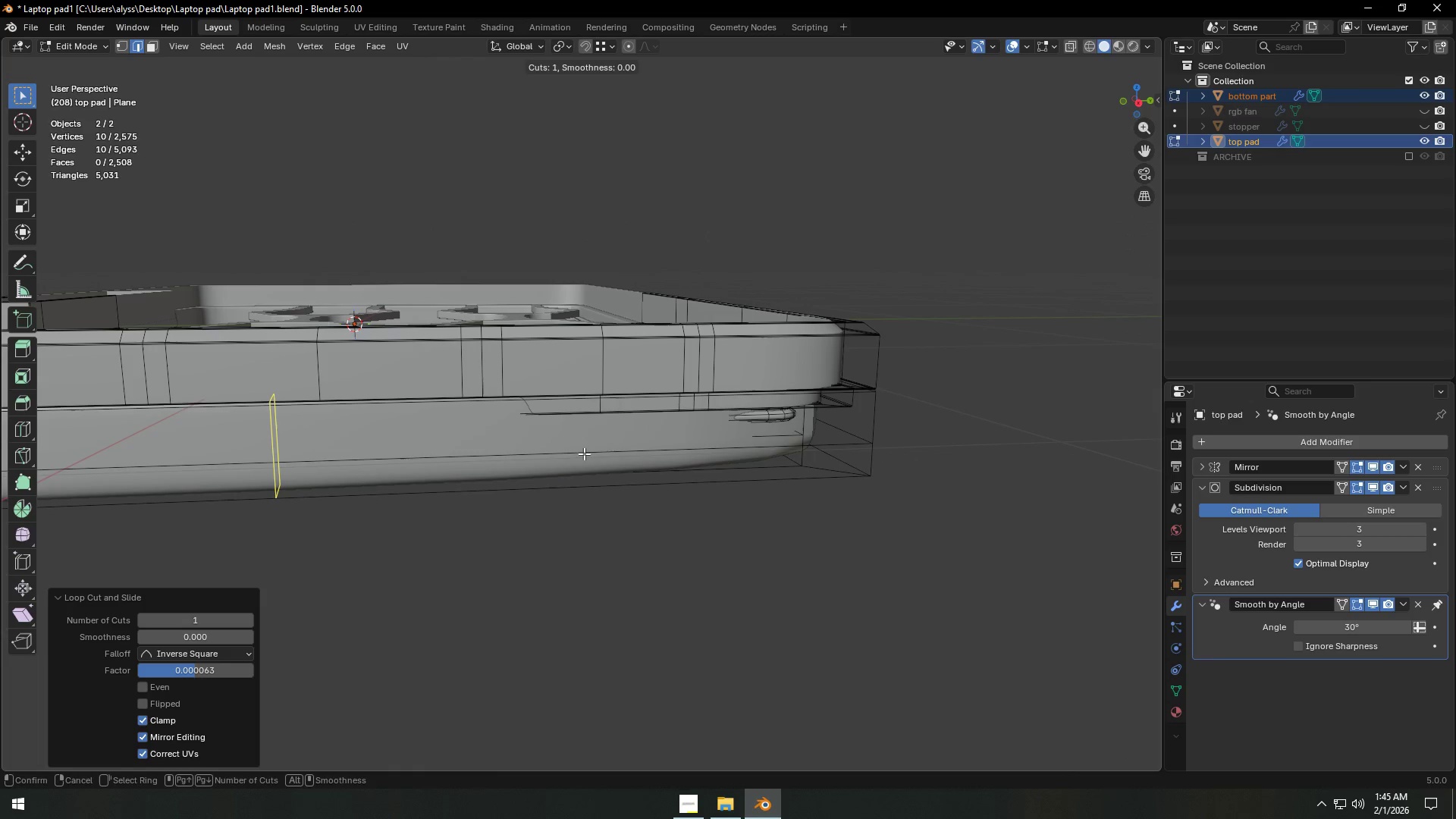 
left_click_drag(start_coordinate=[548, 456], to_coordinate=[551, 457])
 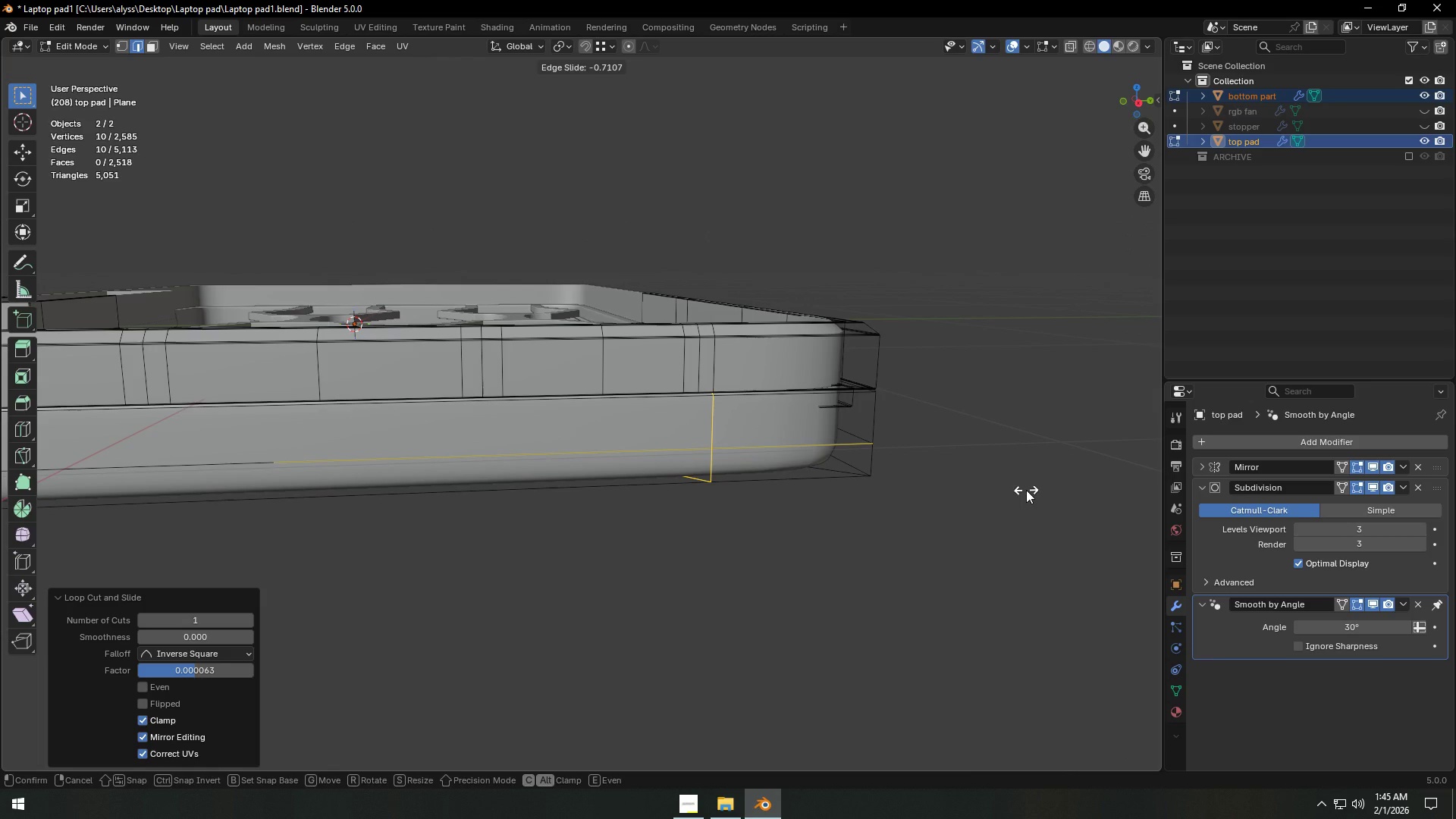 
double_click([1031, 484])
 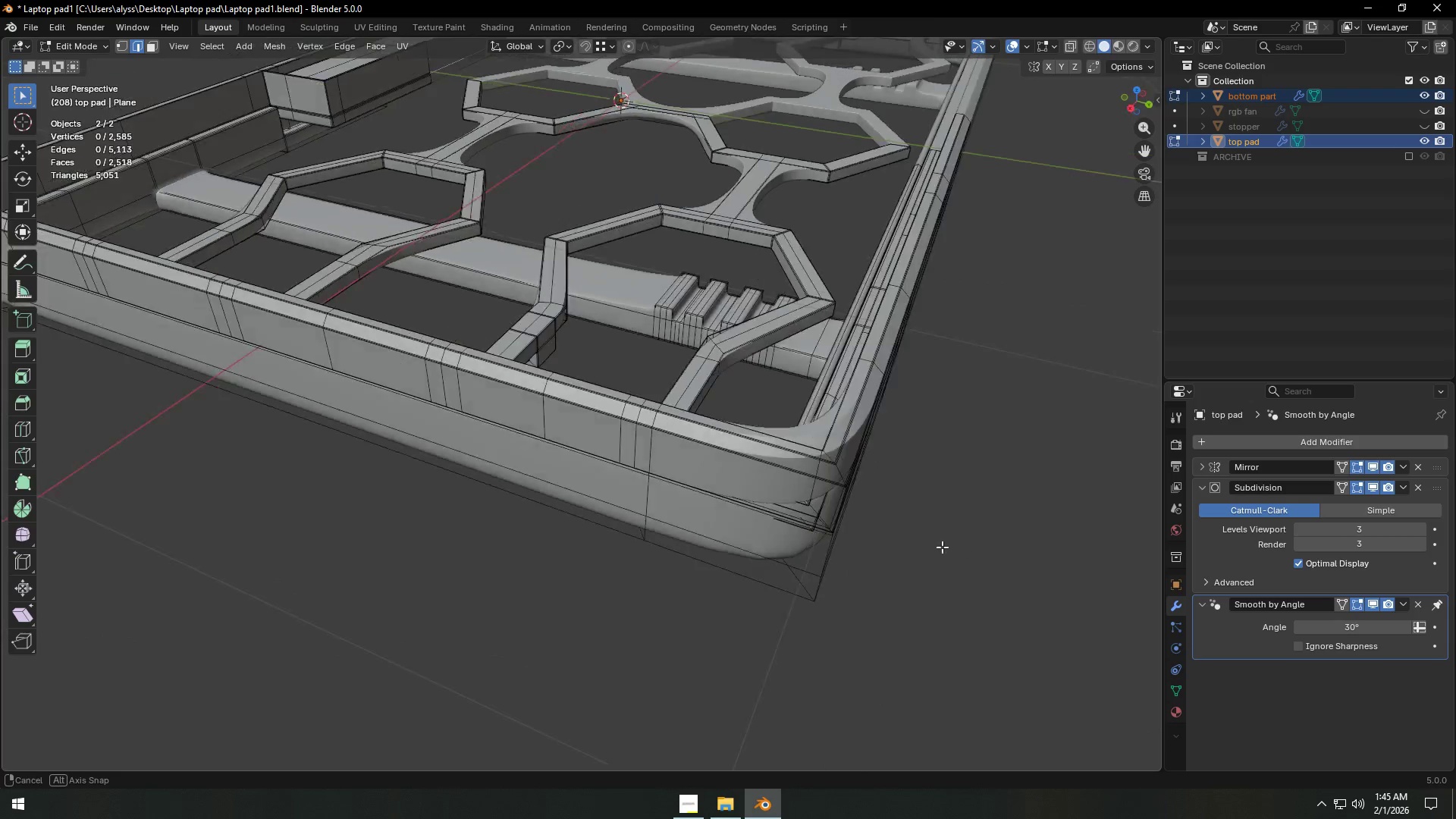 
left_click([975, 542])
 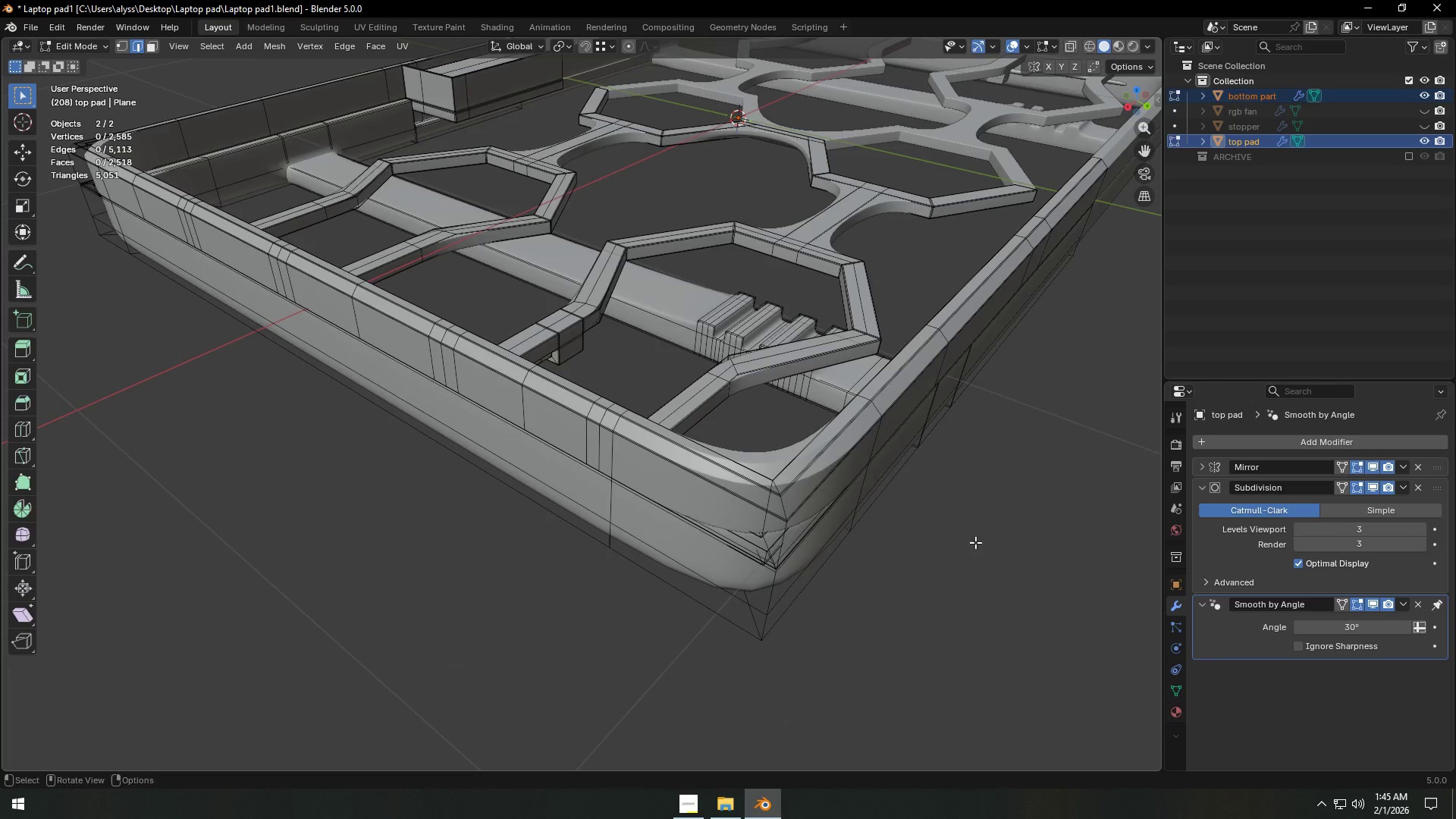 
key(Tab)
 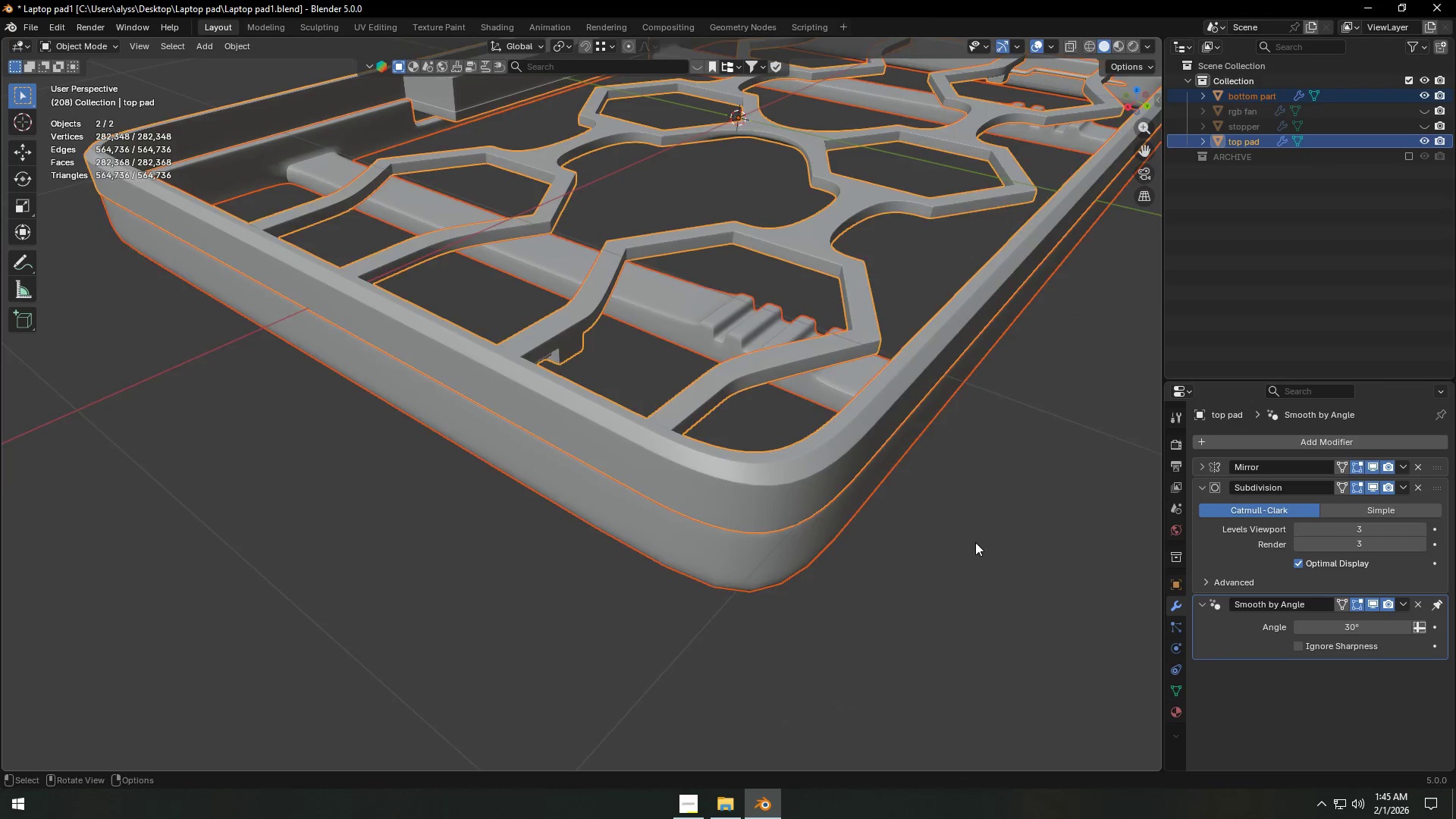 
scroll: coordinate [975, 542], scroll_direction: down, amount: 3.0
 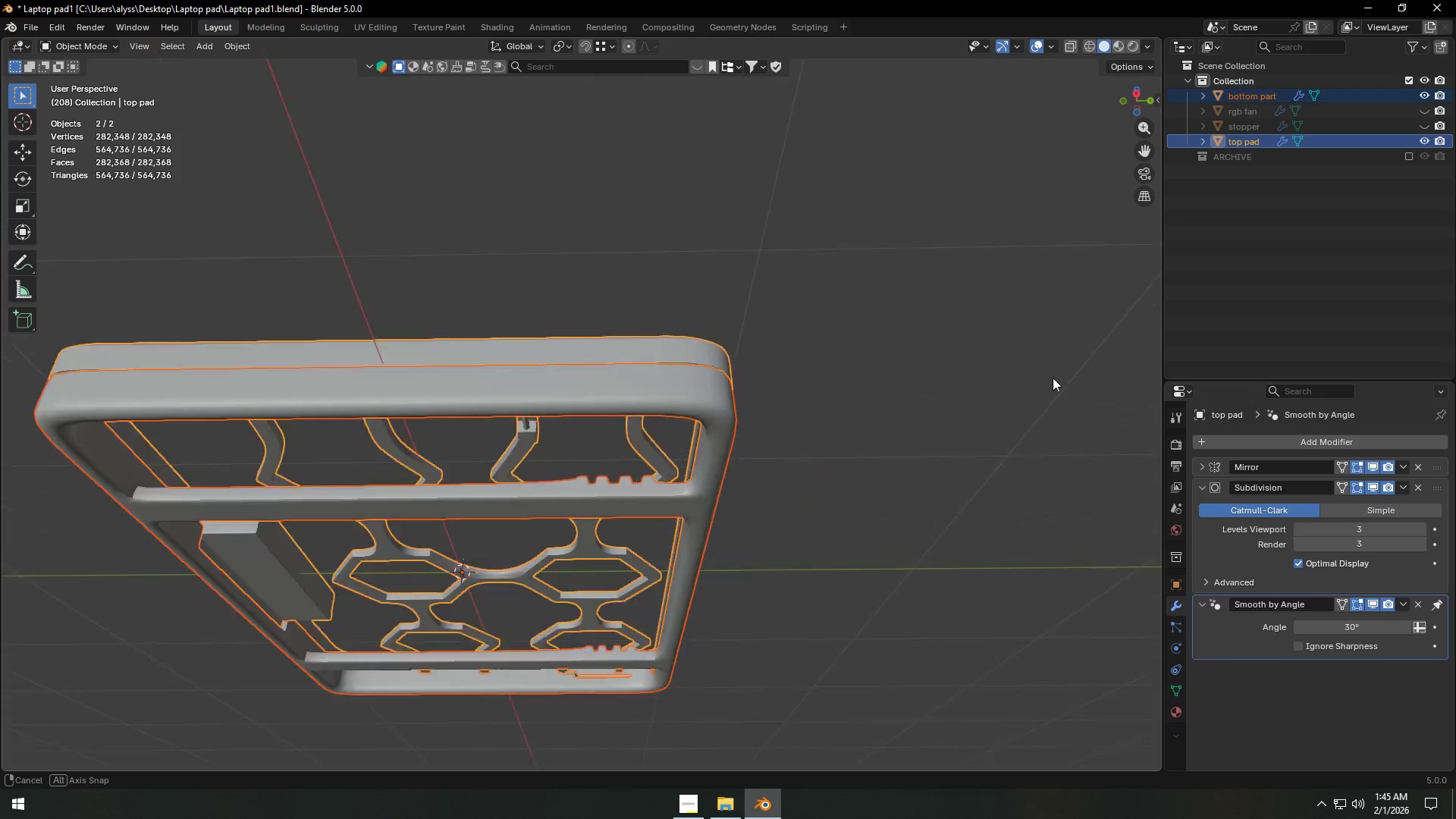 
left_click([904, 433])
 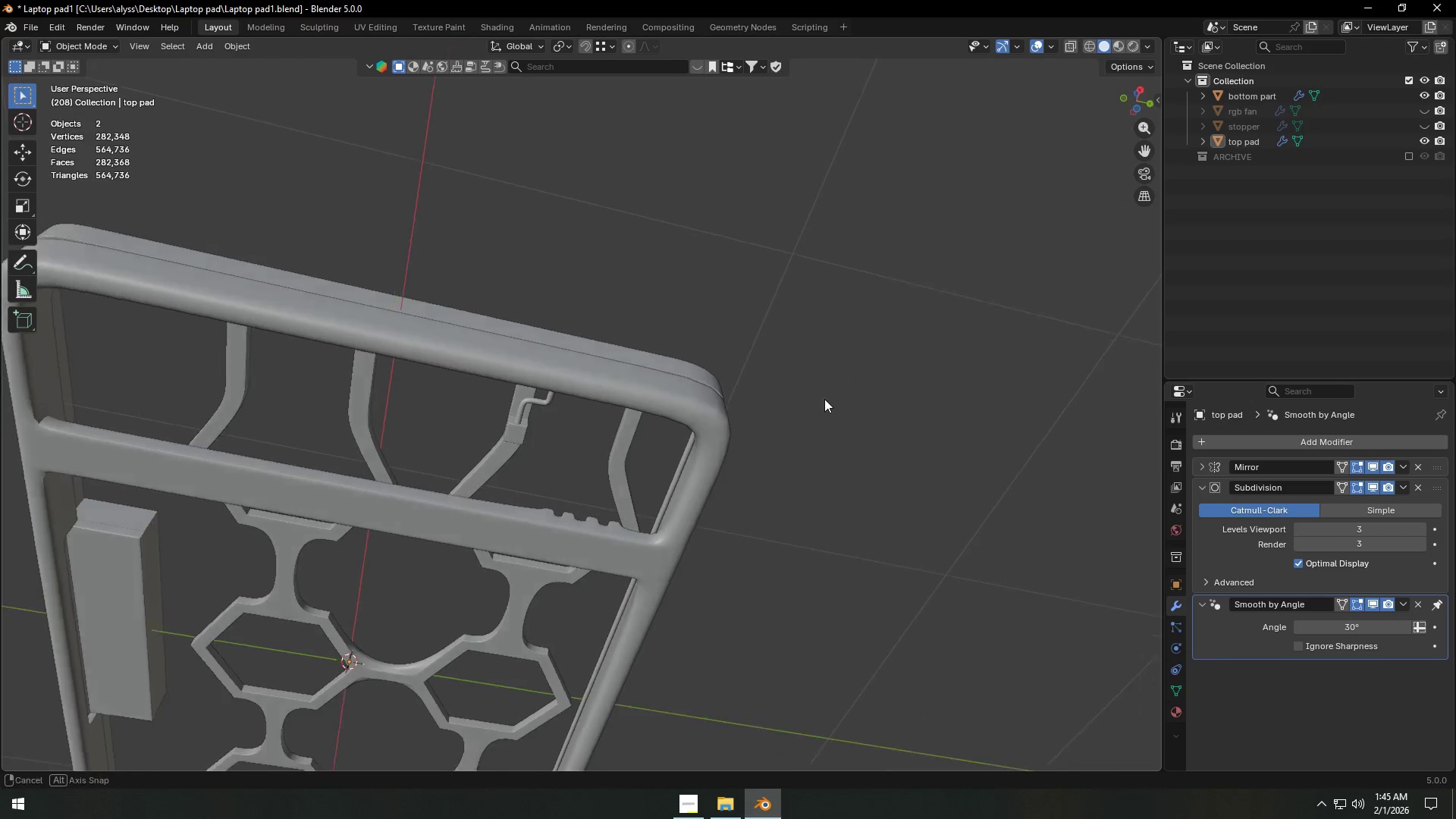 
wait(6.69)
 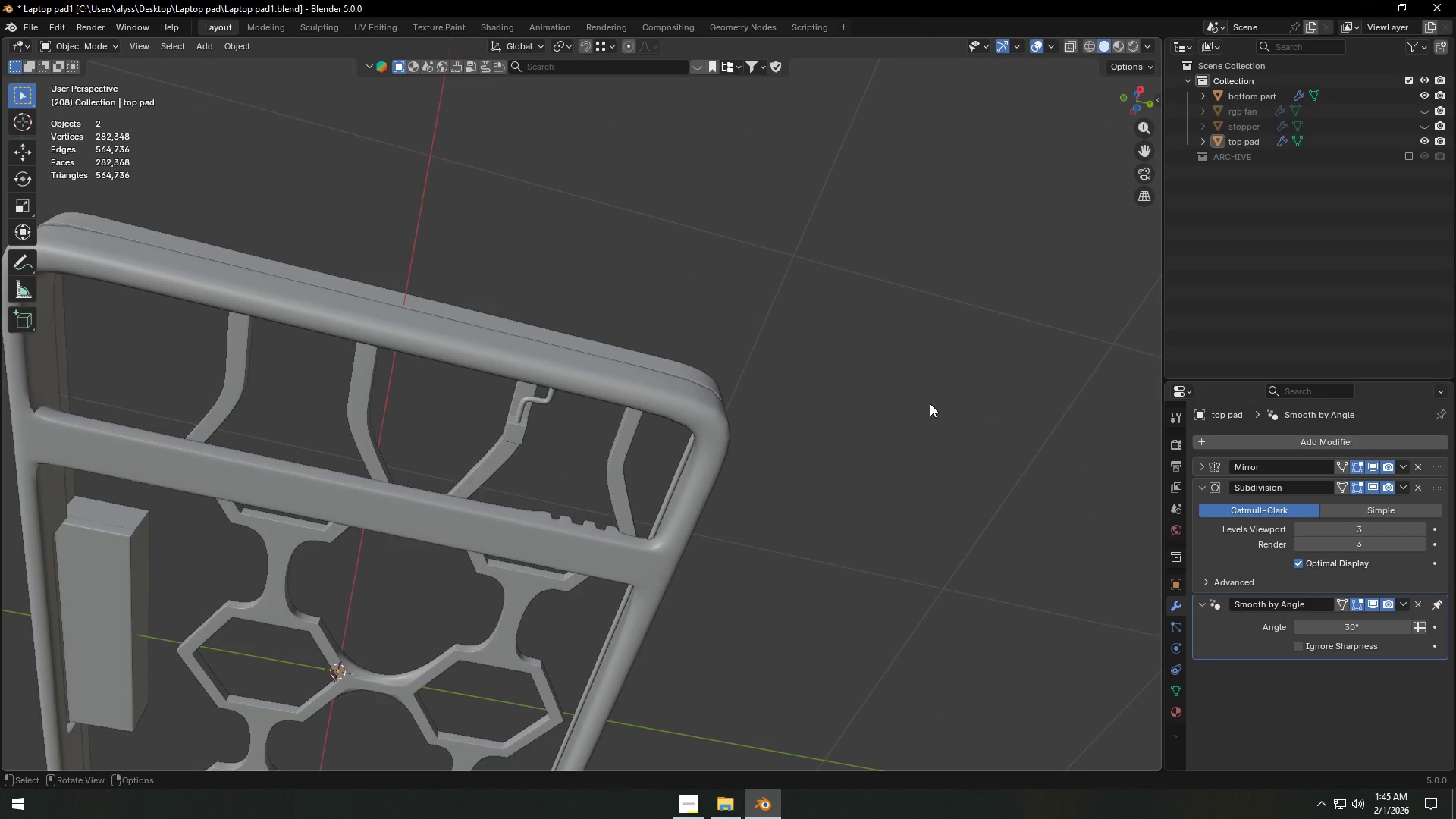 
left_click([1427, 137])
 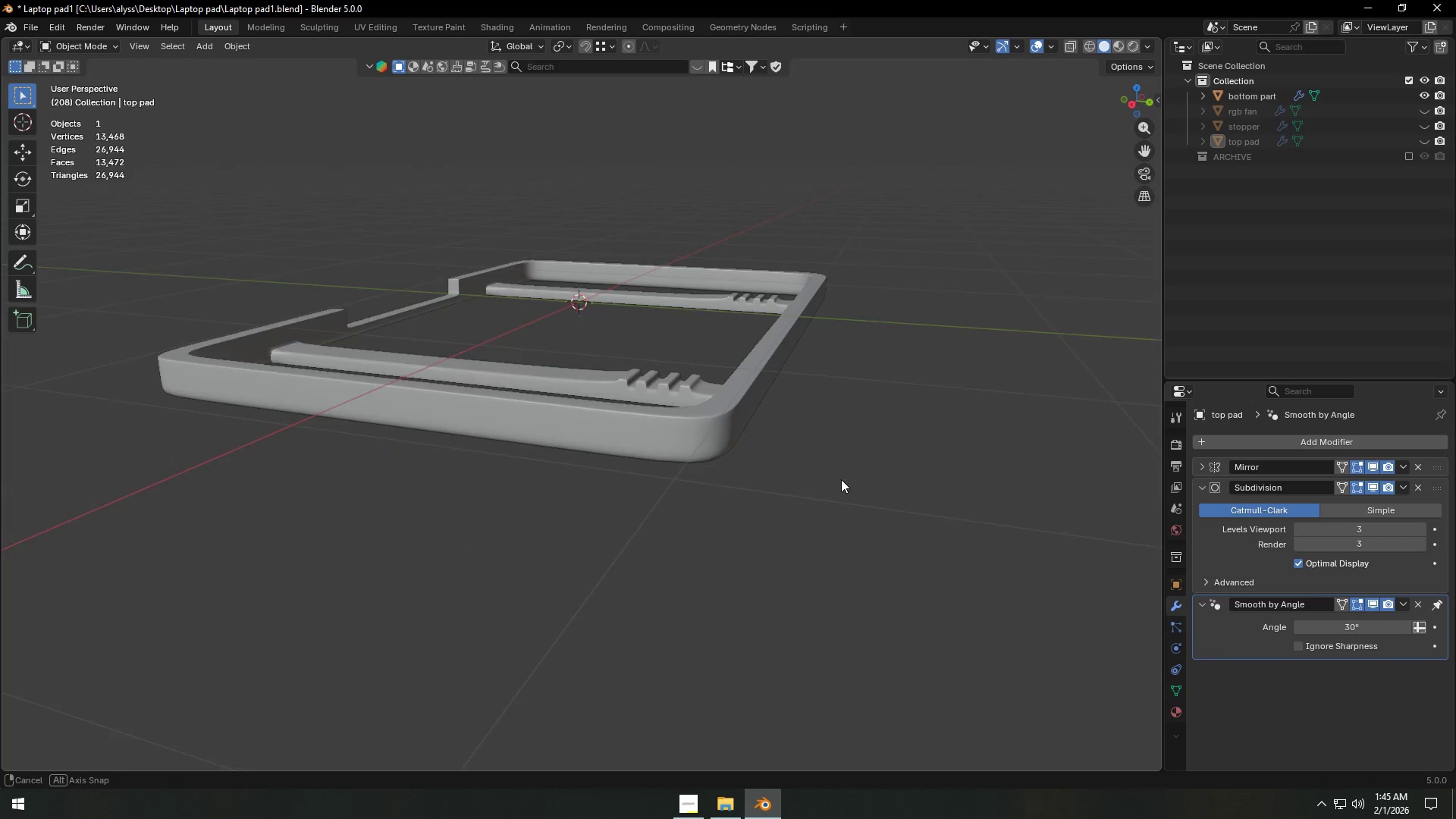 
left_click([707, 451])
 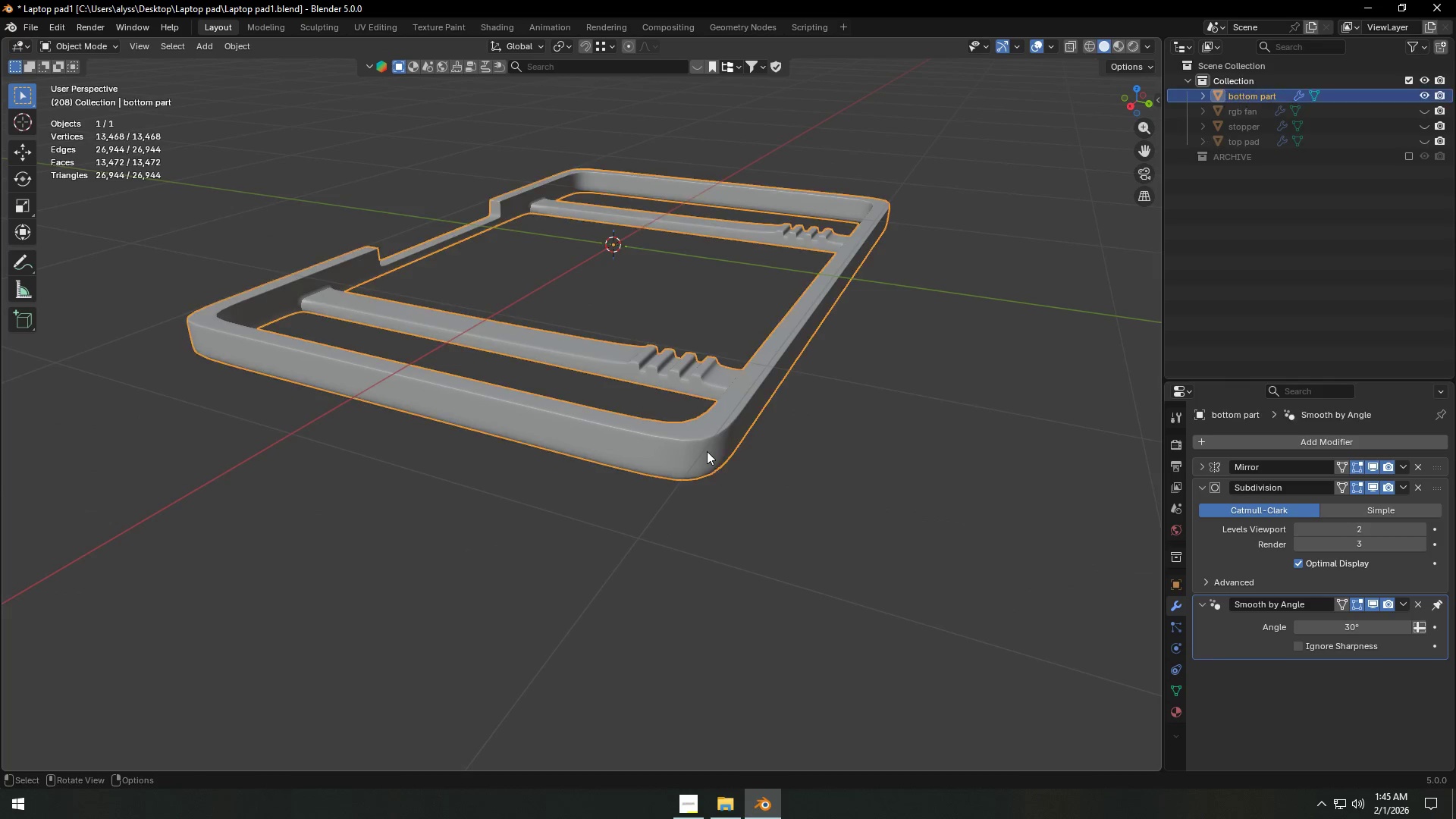 
key(Tab)
 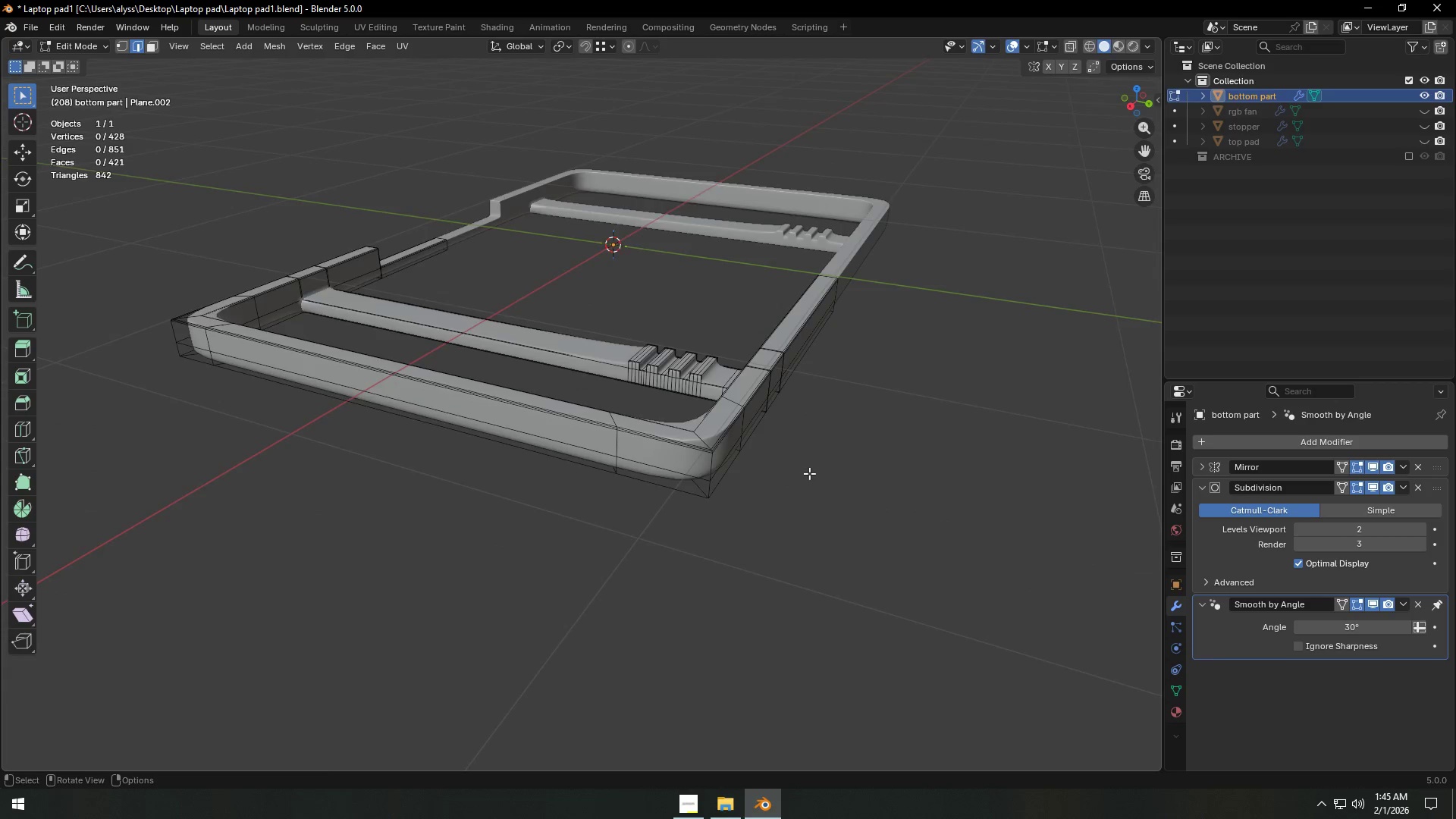 
scroll: coordinate [726, 528], scroll_direction: up, amount: 3.0
 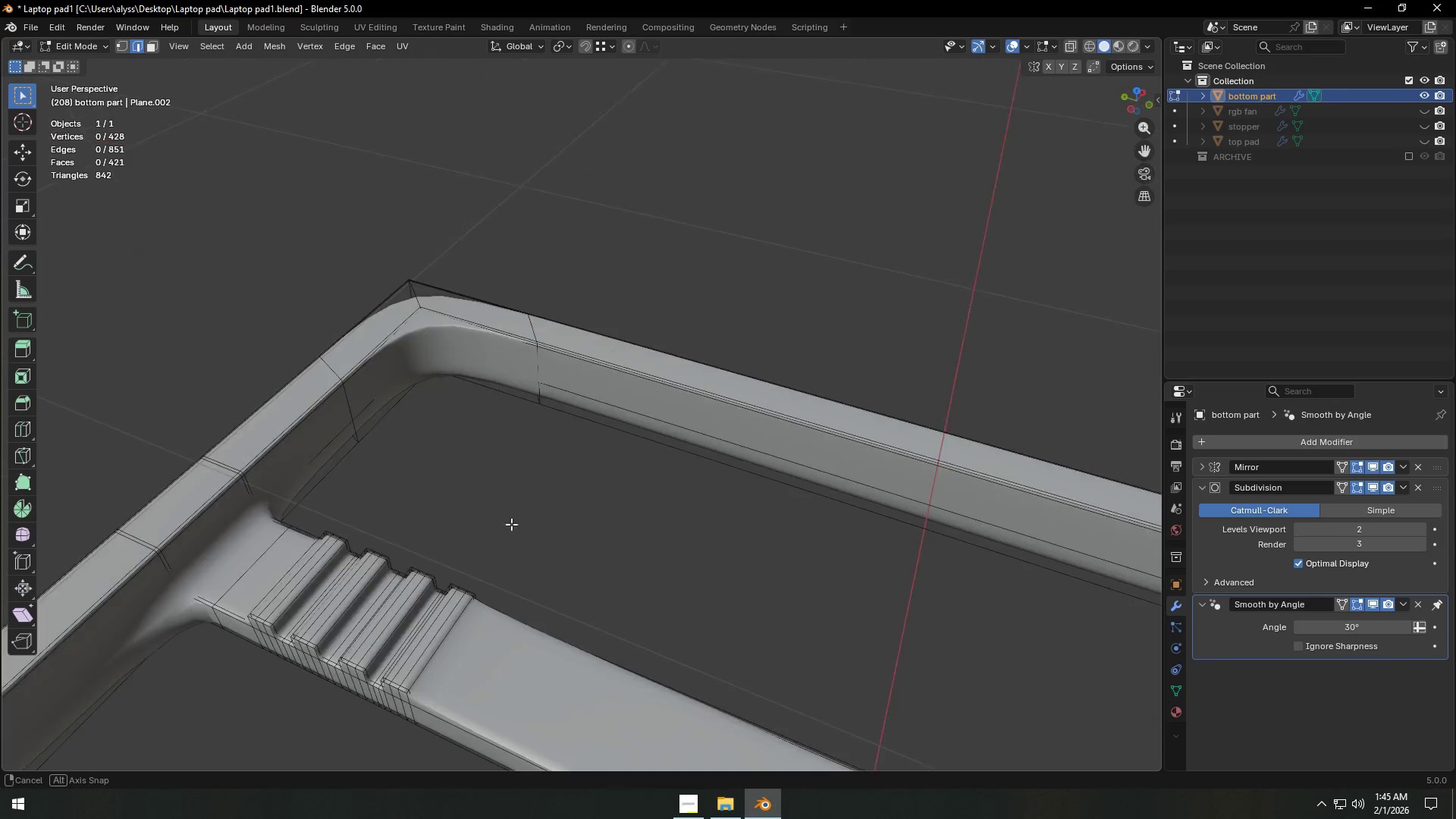 
key(Shift+ShiftLeft)
 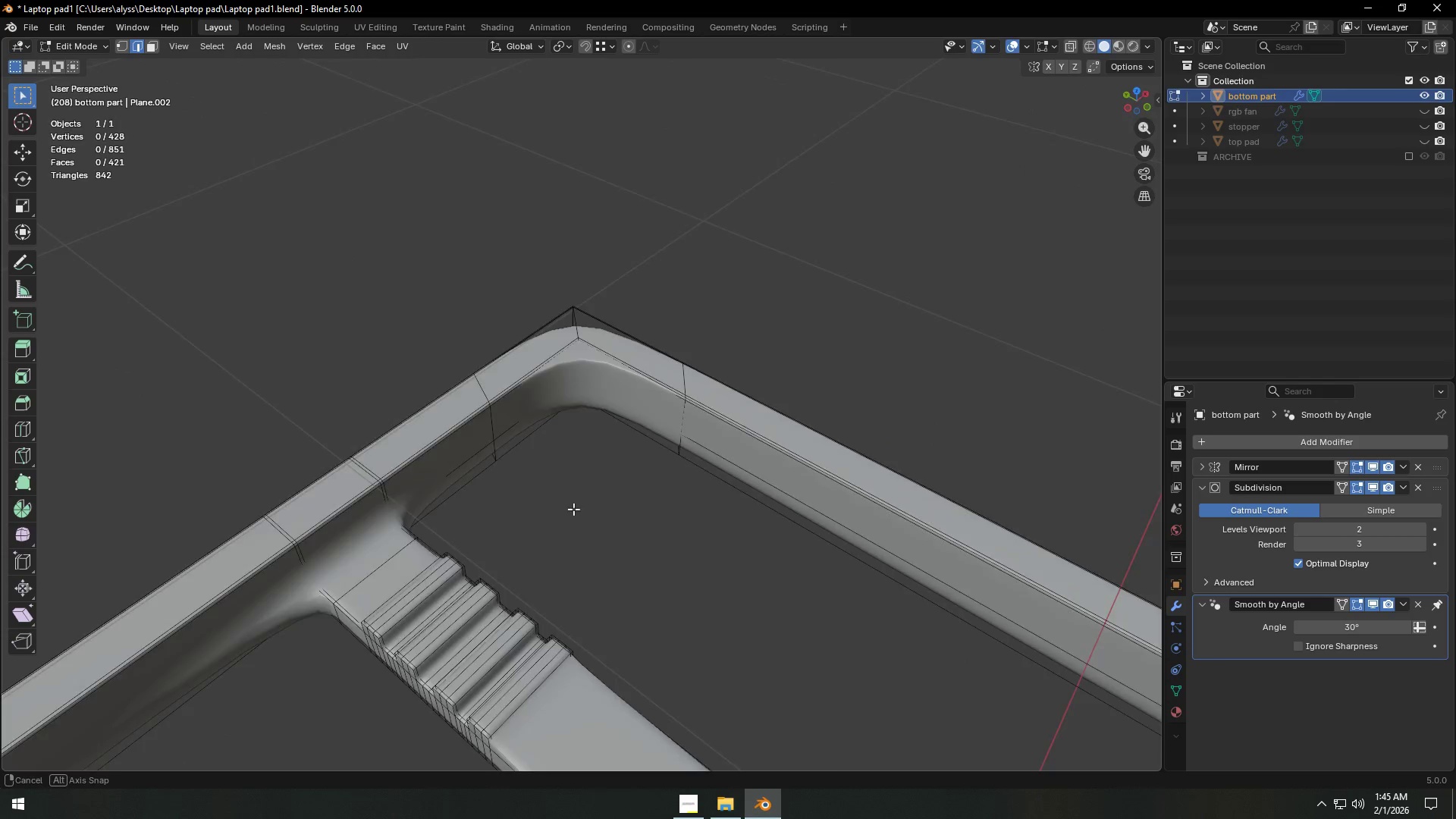 
scroll: coordinate [502, 496], scroll_direction: up, amount: 7.0
 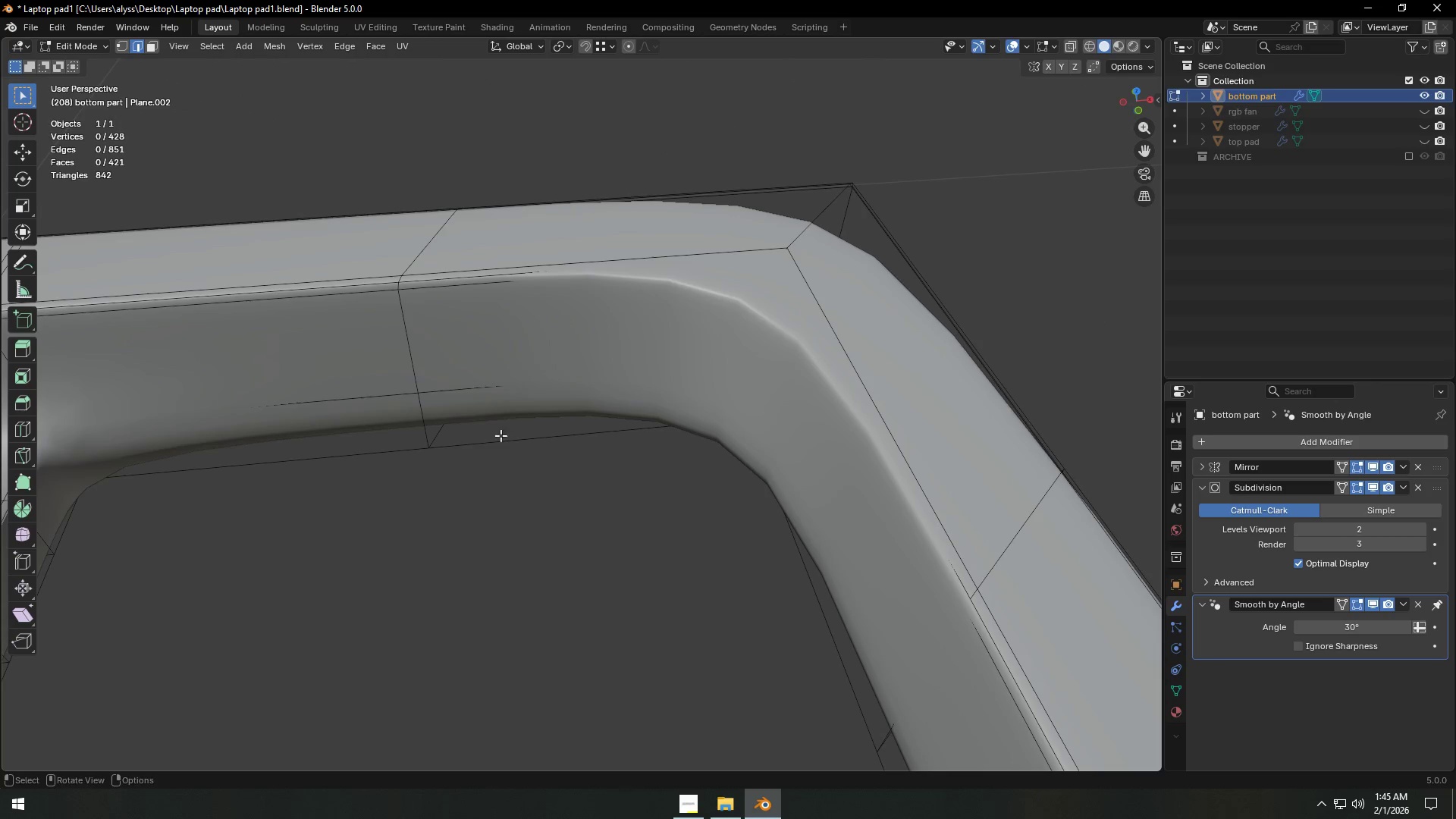 
hold_key(key=ShiftLeft, duration=0.34)
 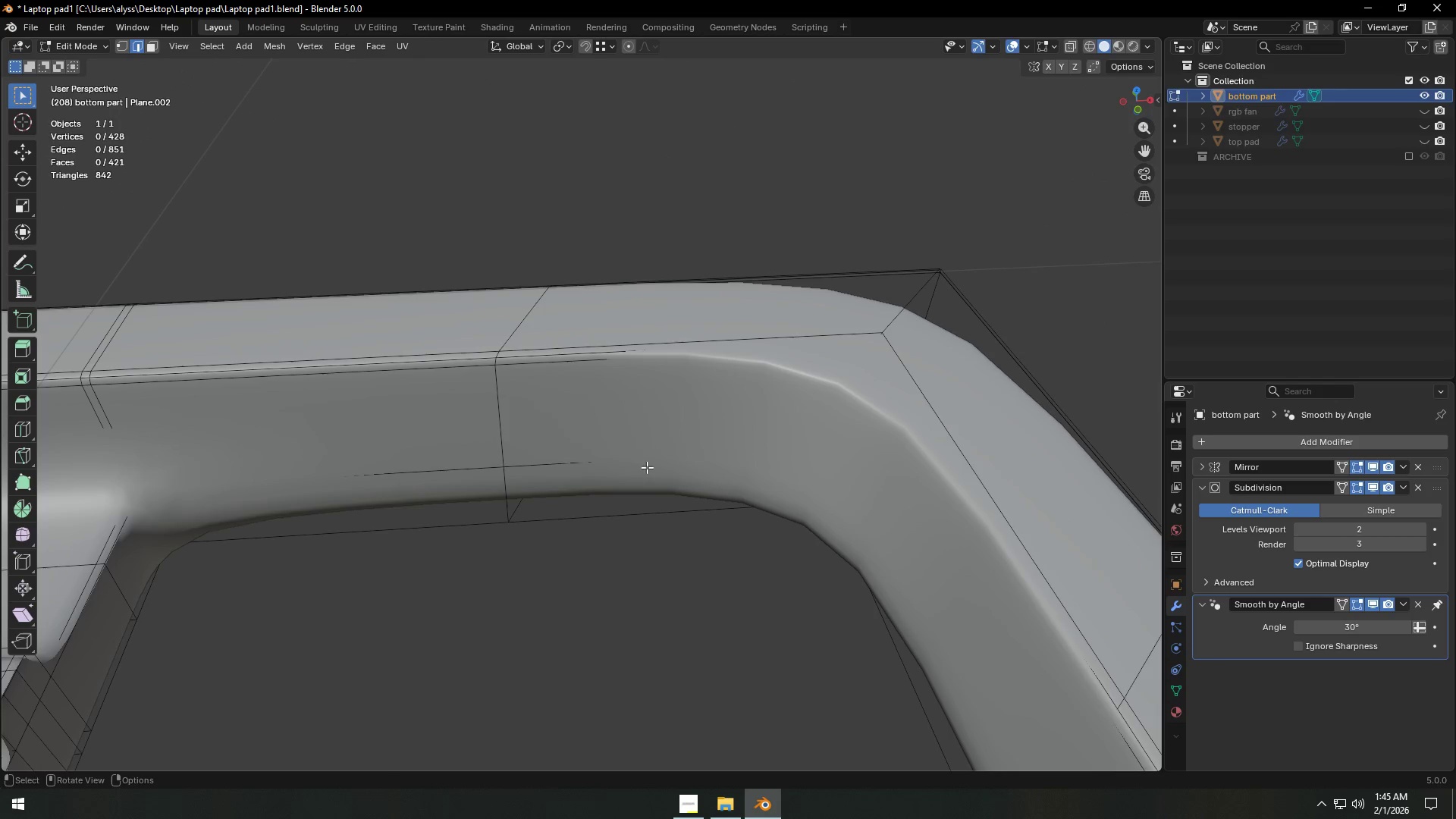 
left_click([504, 454])
 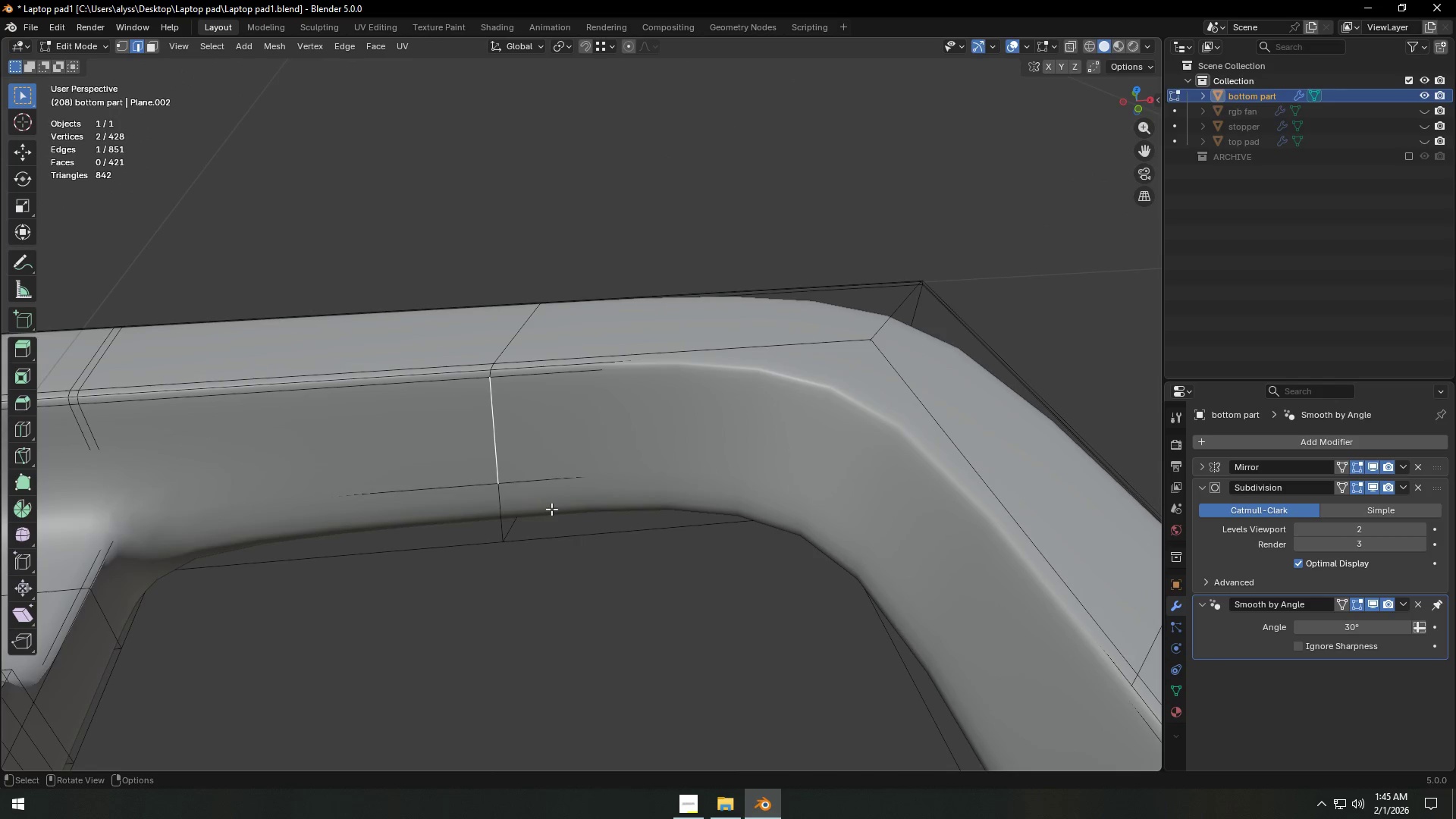 
wait(8.19)
 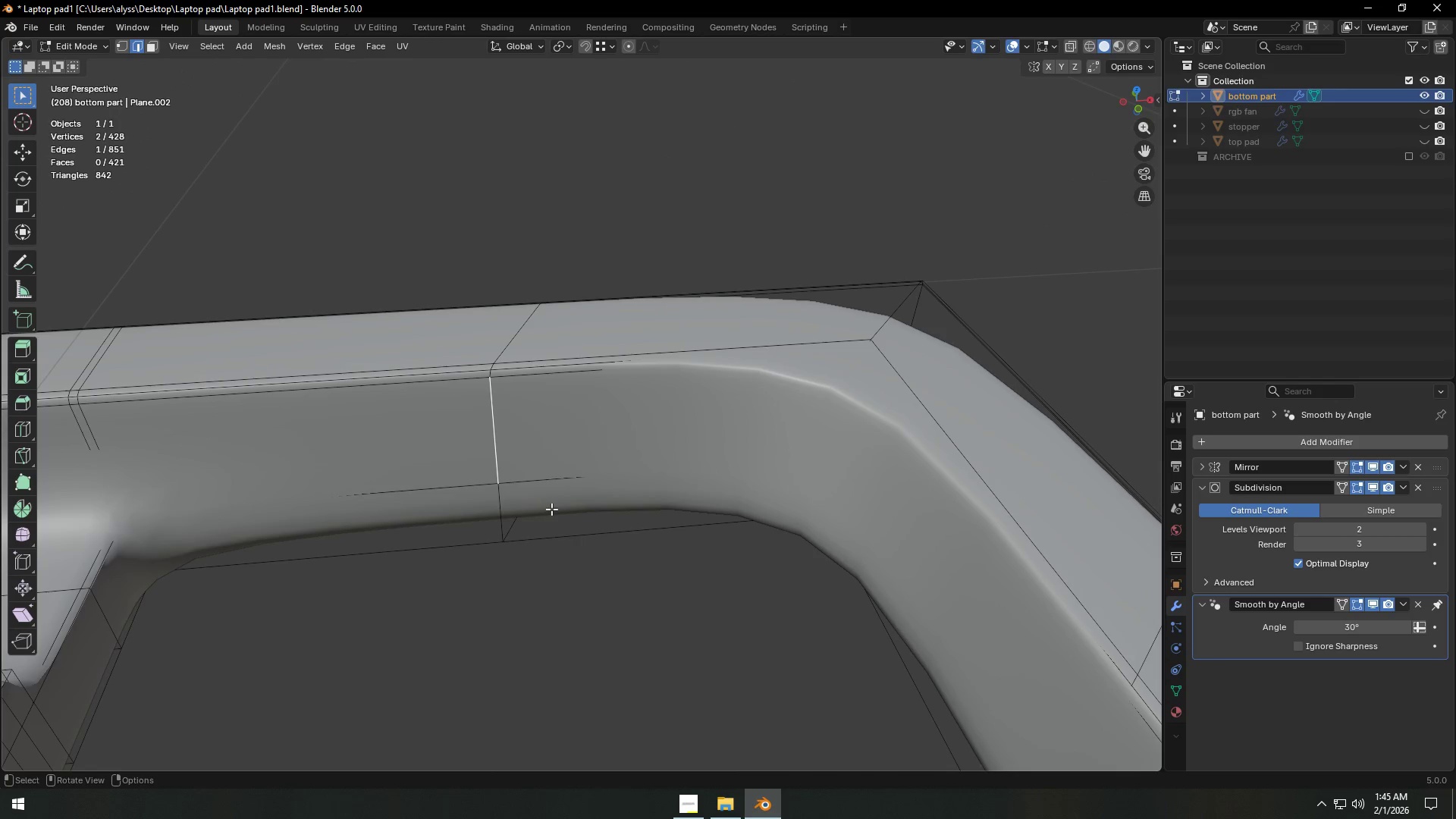 
left_click([1377, 487])
 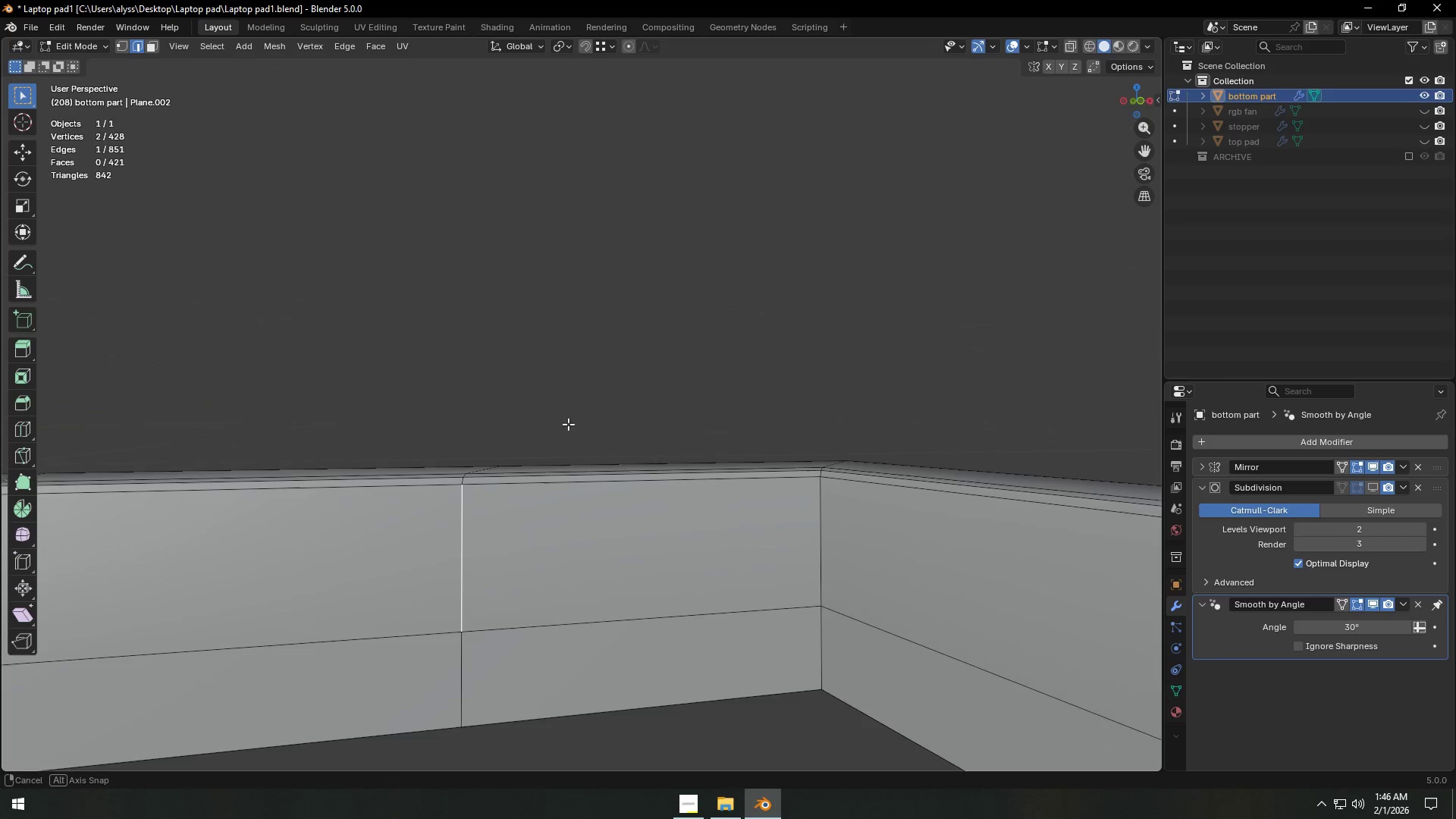 
key(Shift+ShiftLeft)
 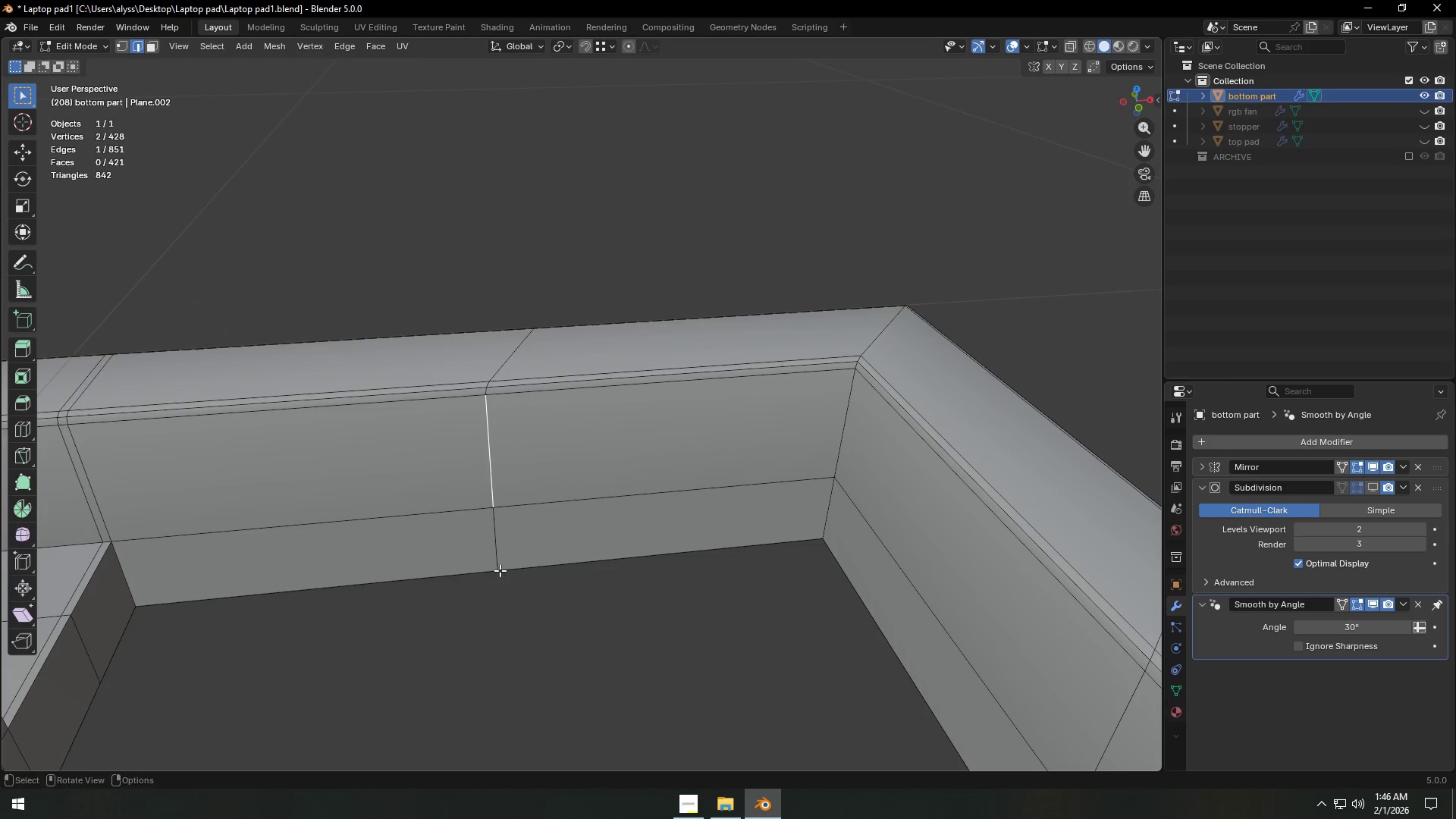 
left_click([498, 566])
 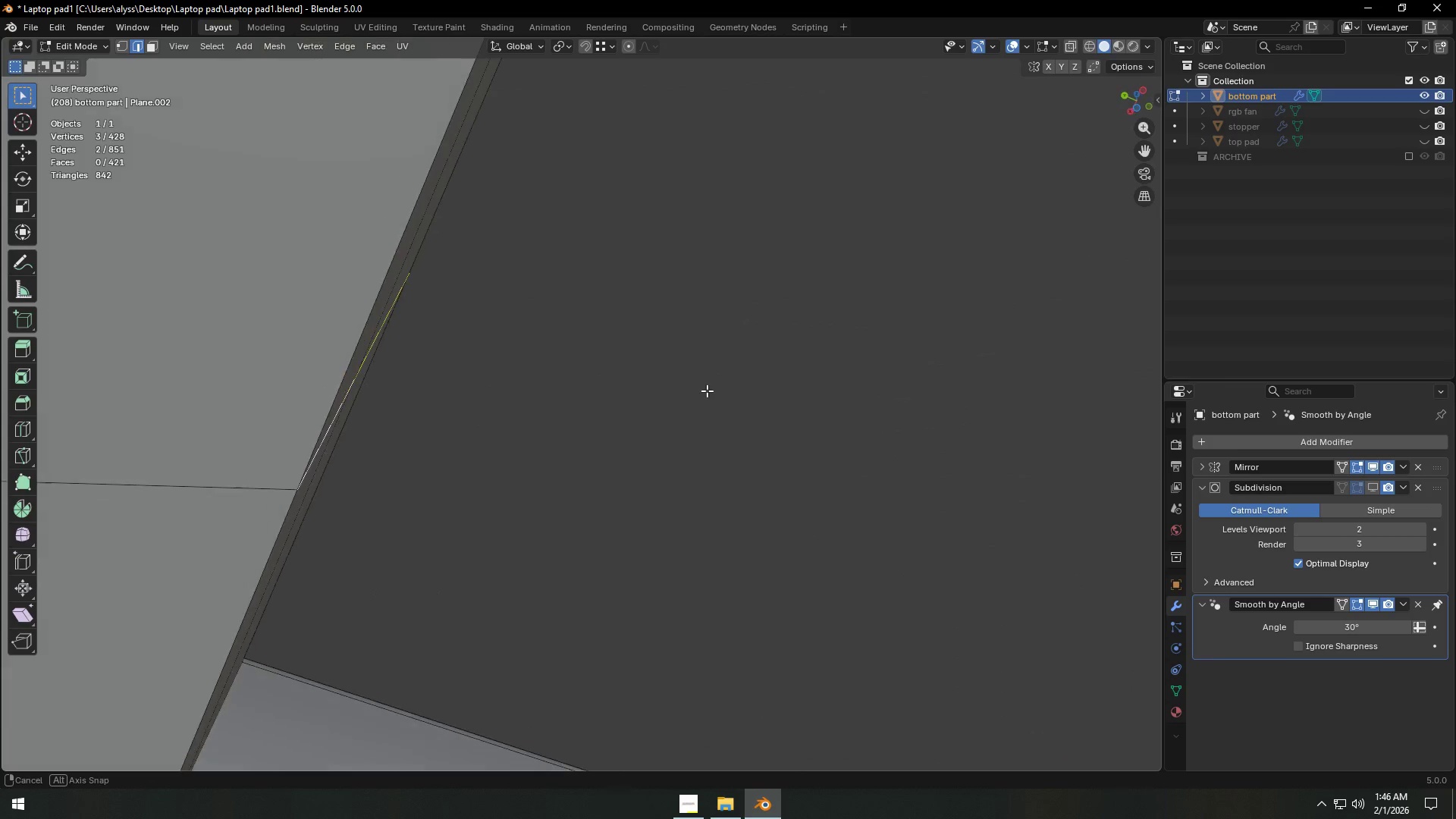 
scroll: coordinate [595, 449], scroll_direction: down, amount: 4.0
 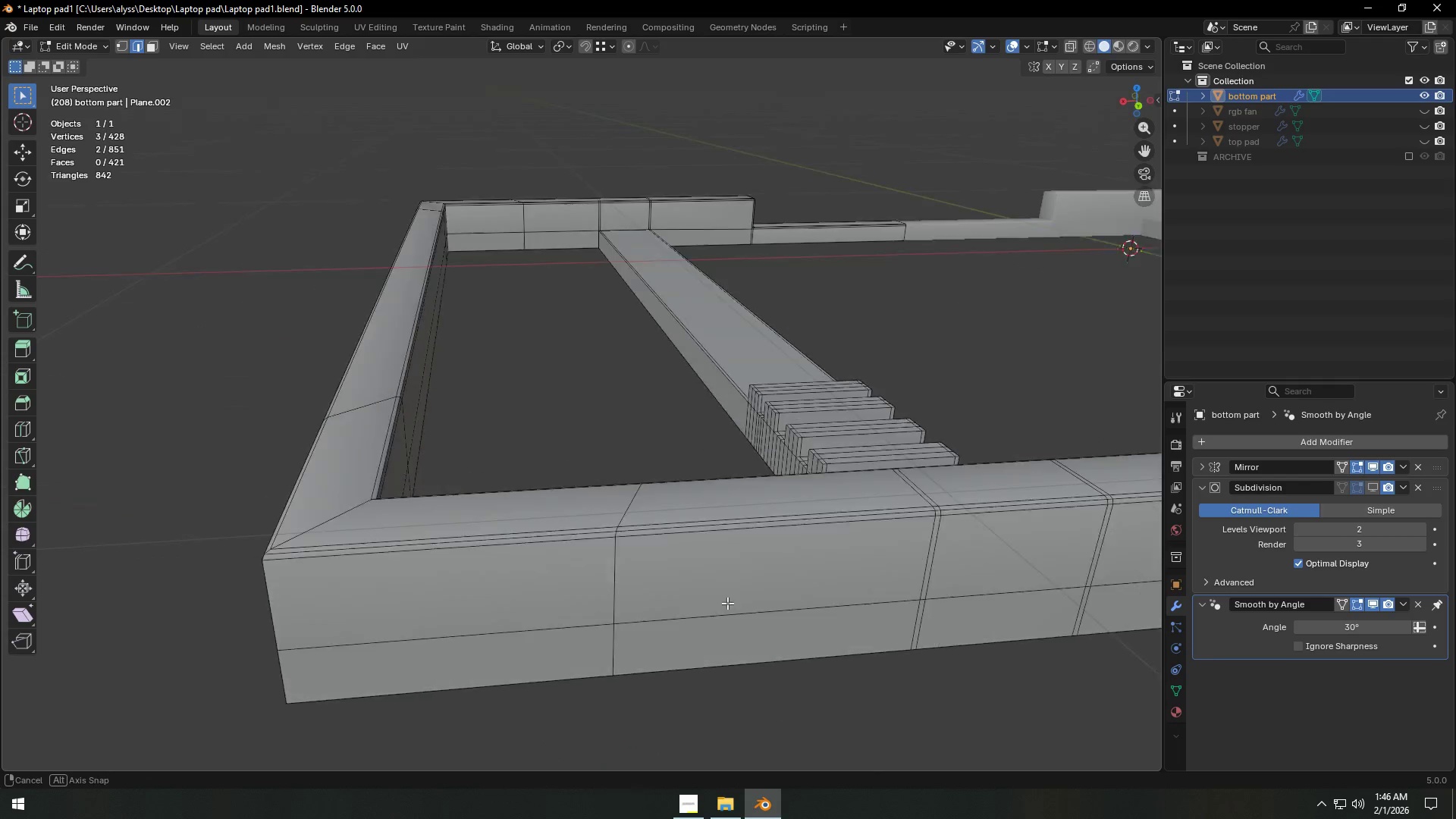 
scroll: coordinate [726, 609], scroll_direction: up, amount: 3.0
 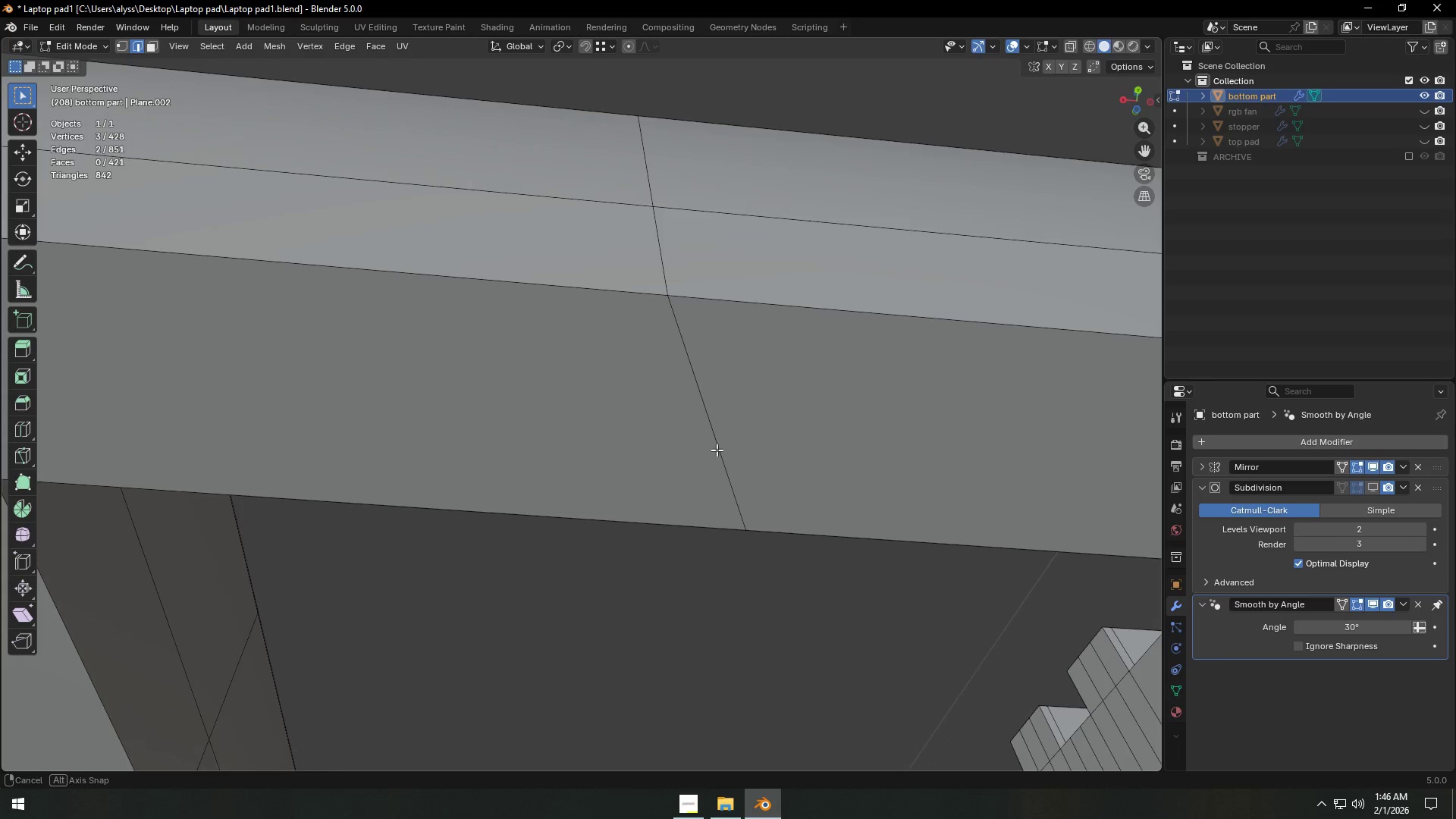 
type(gx)
 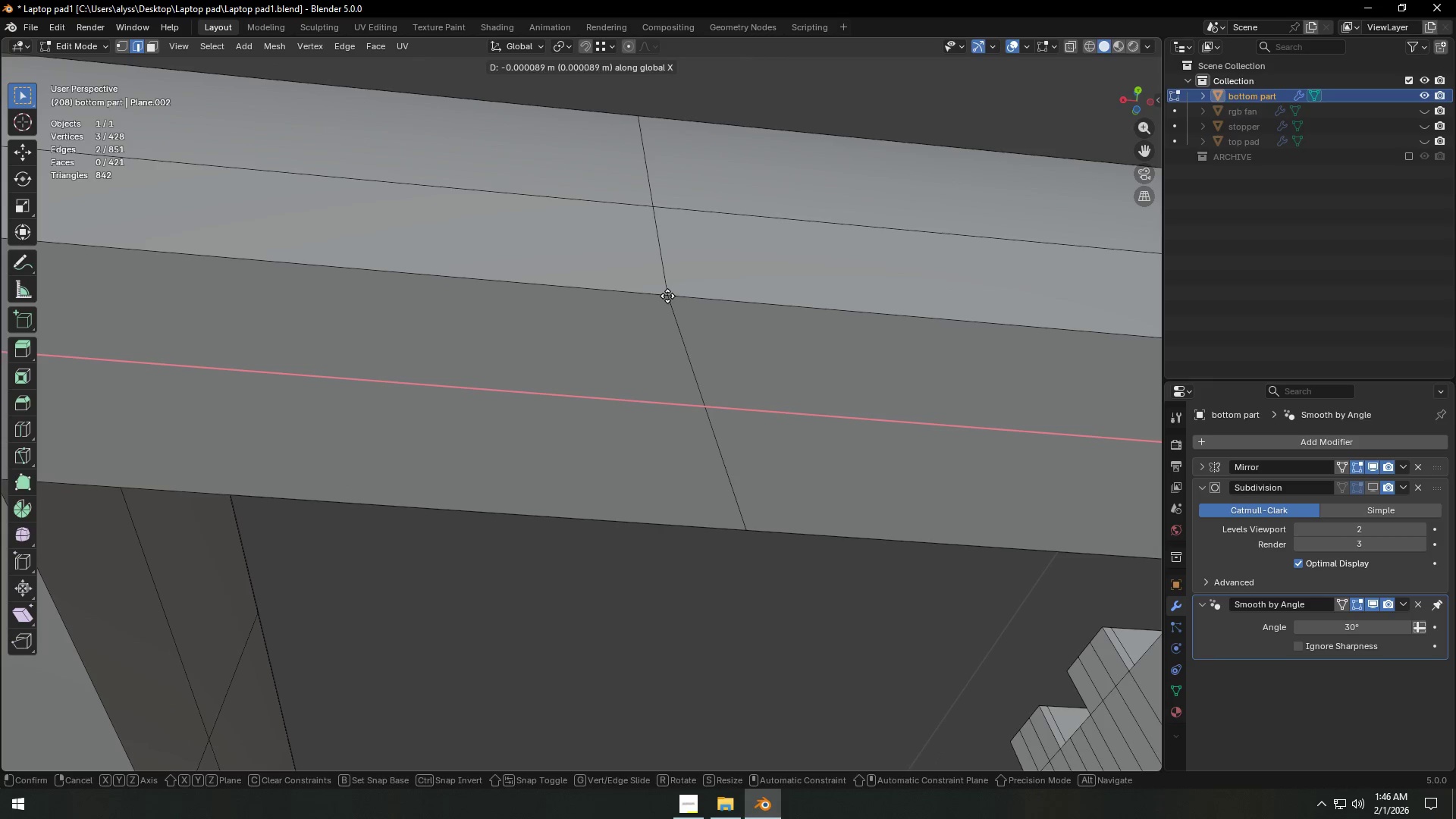 
hold_key(key=ControlLeft, duration=0.53)
left_click([667, 296])
 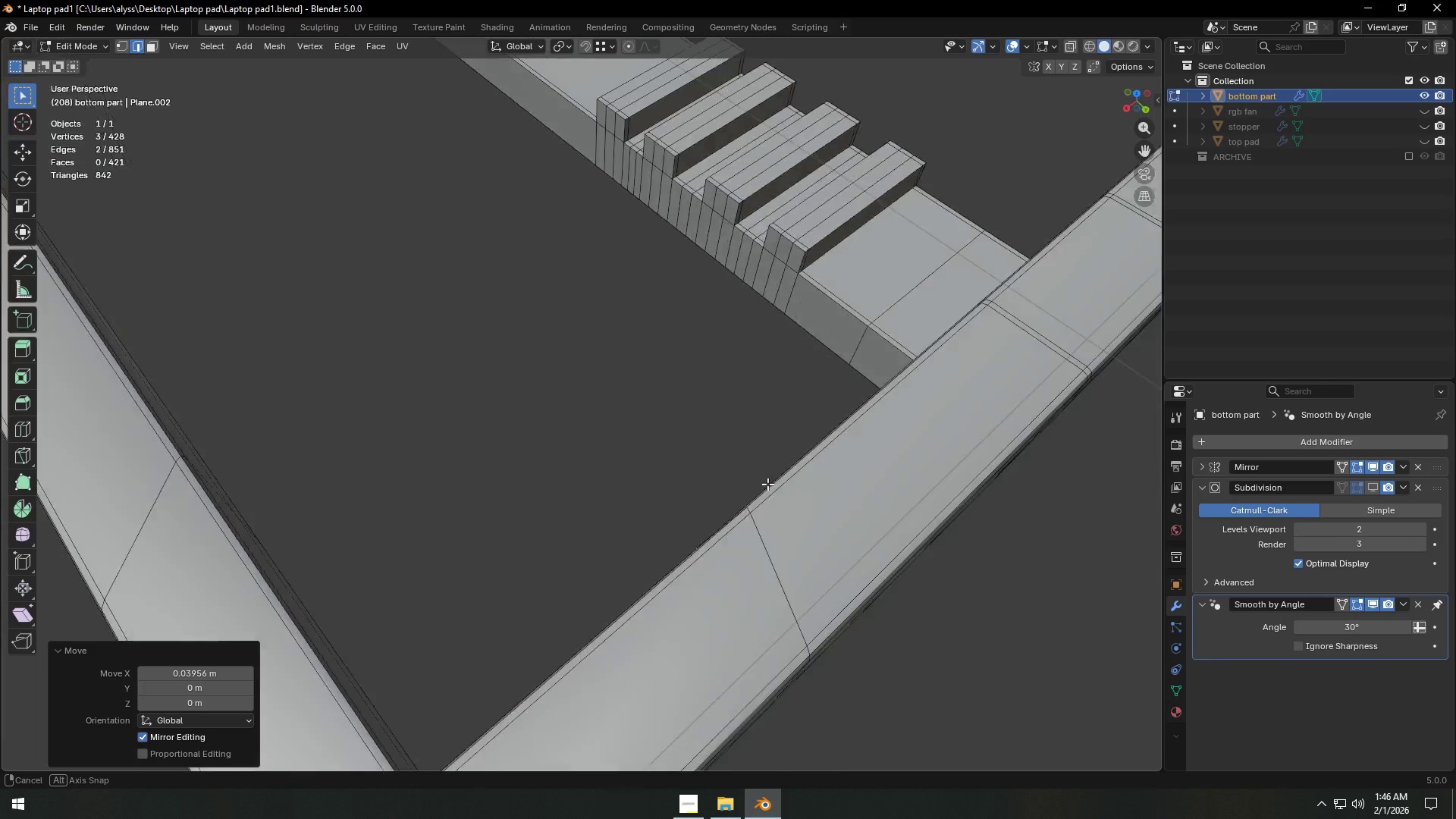 
scroll: coordinate [874, 422], scroll_direction: up, amount: 7.0
 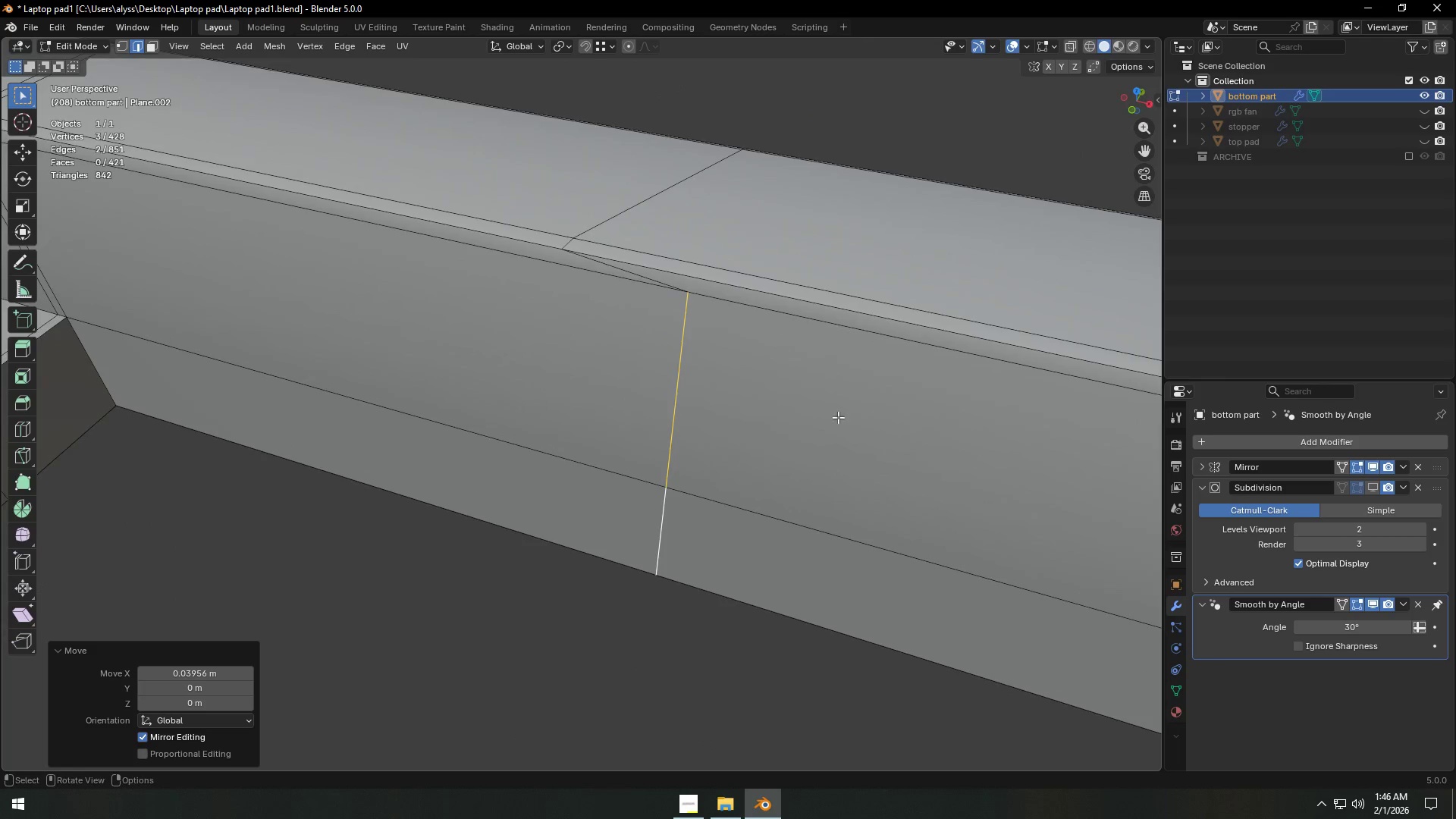 
key(Shift+ShiftLeft)
 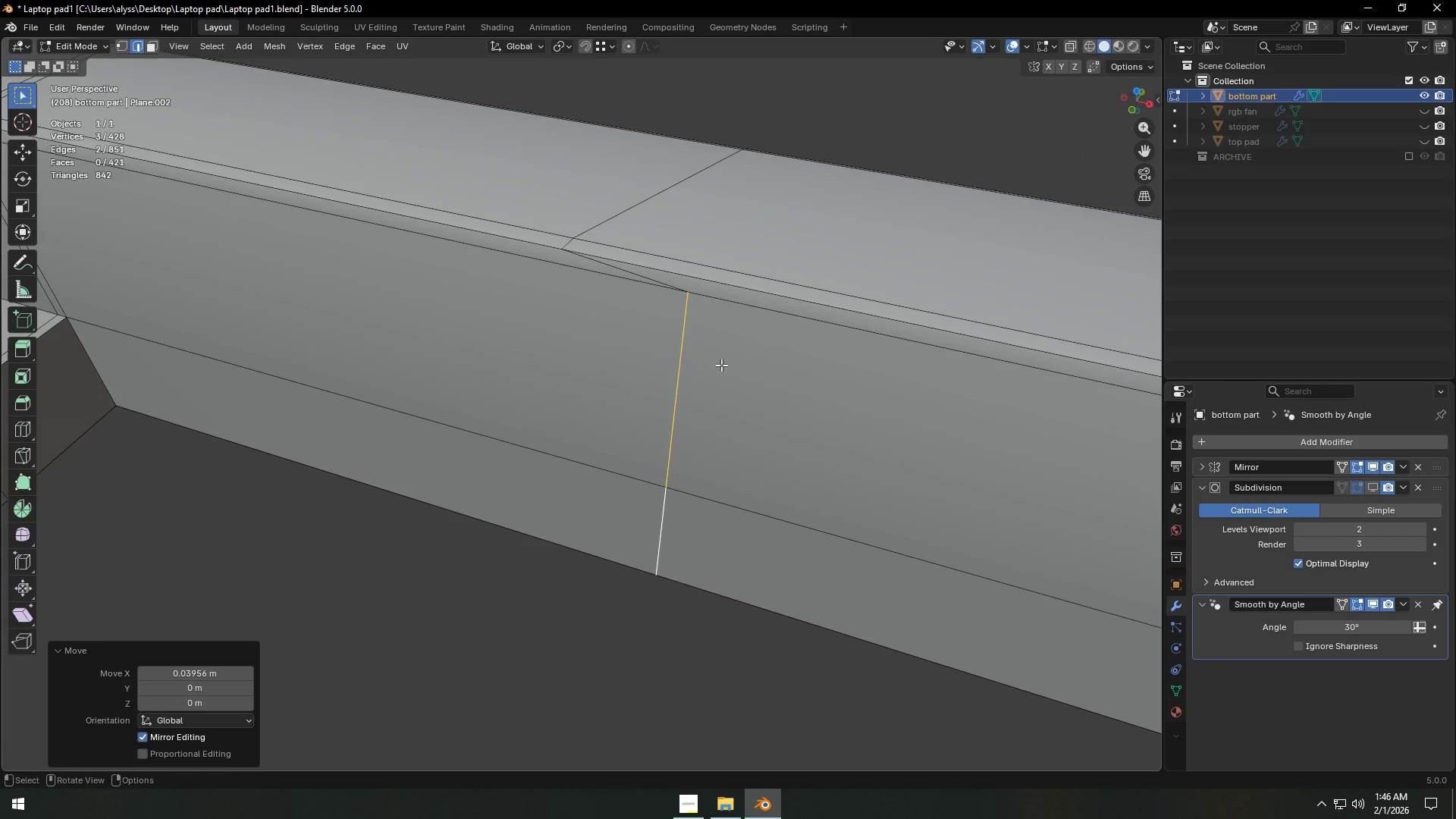 
key(1)
 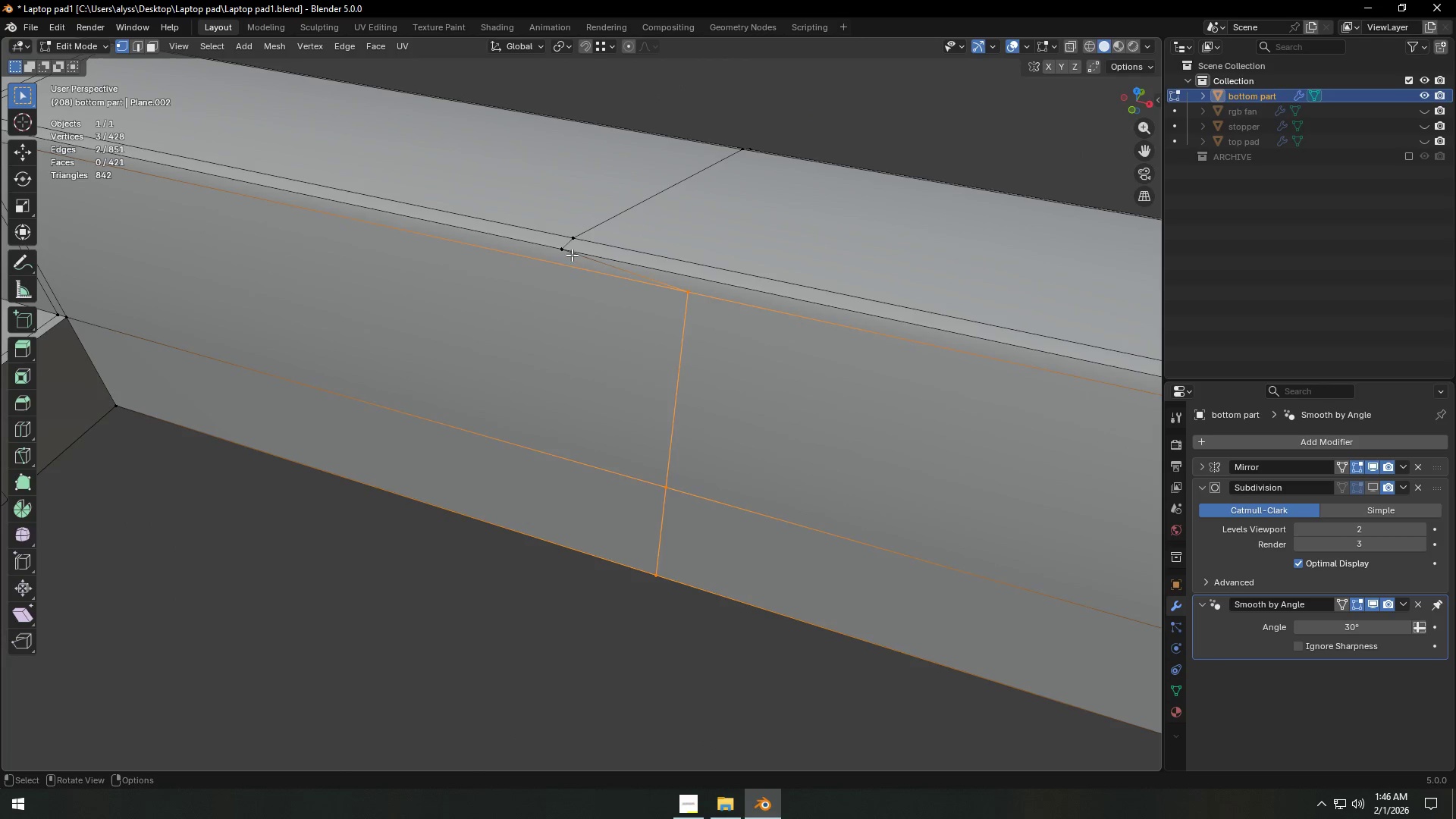 
left_click([567, 249])
 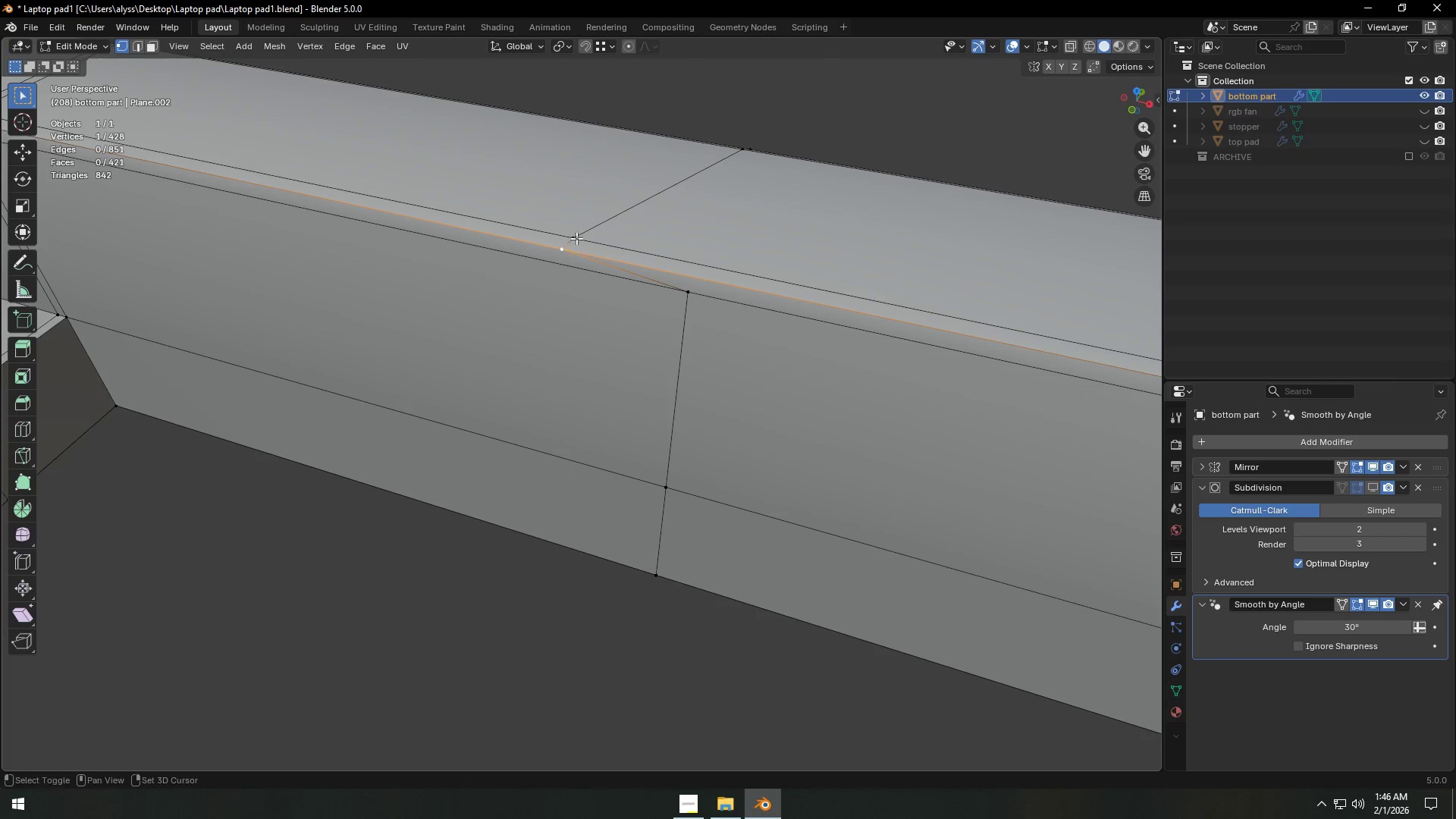 
key(Shift+ShiftLeft)
 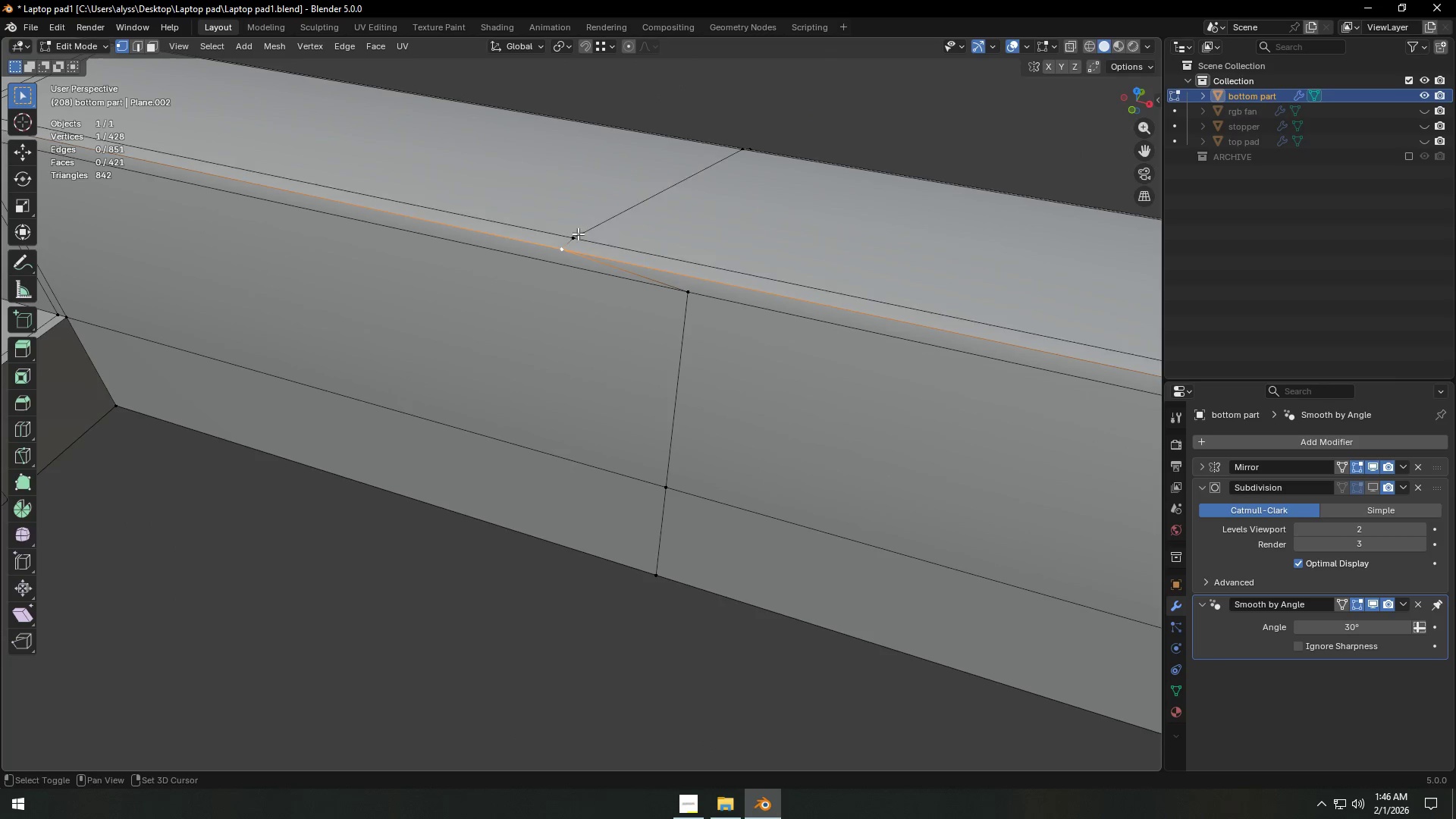 
double_click([578, 234])
 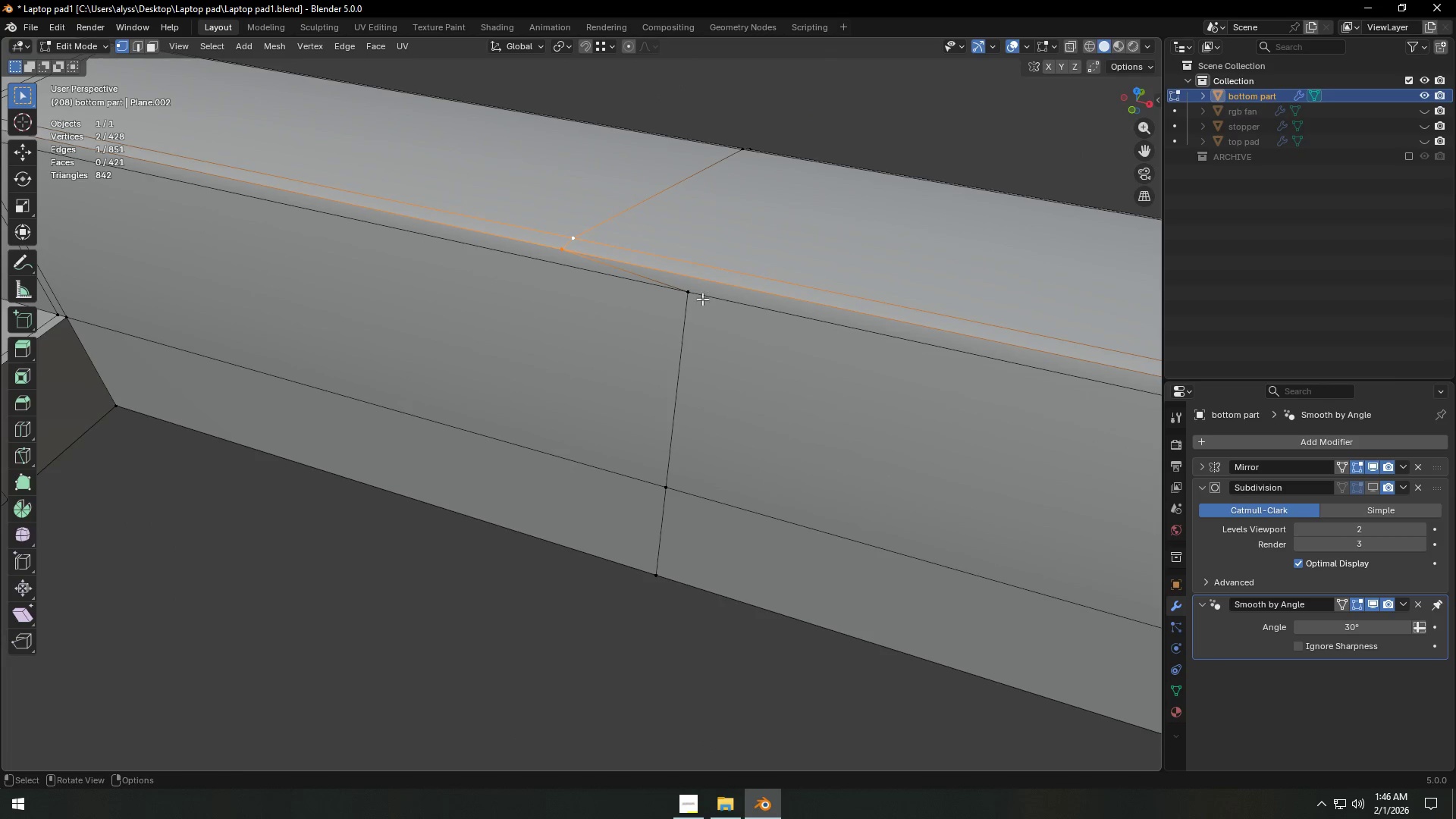 
type(gx)
 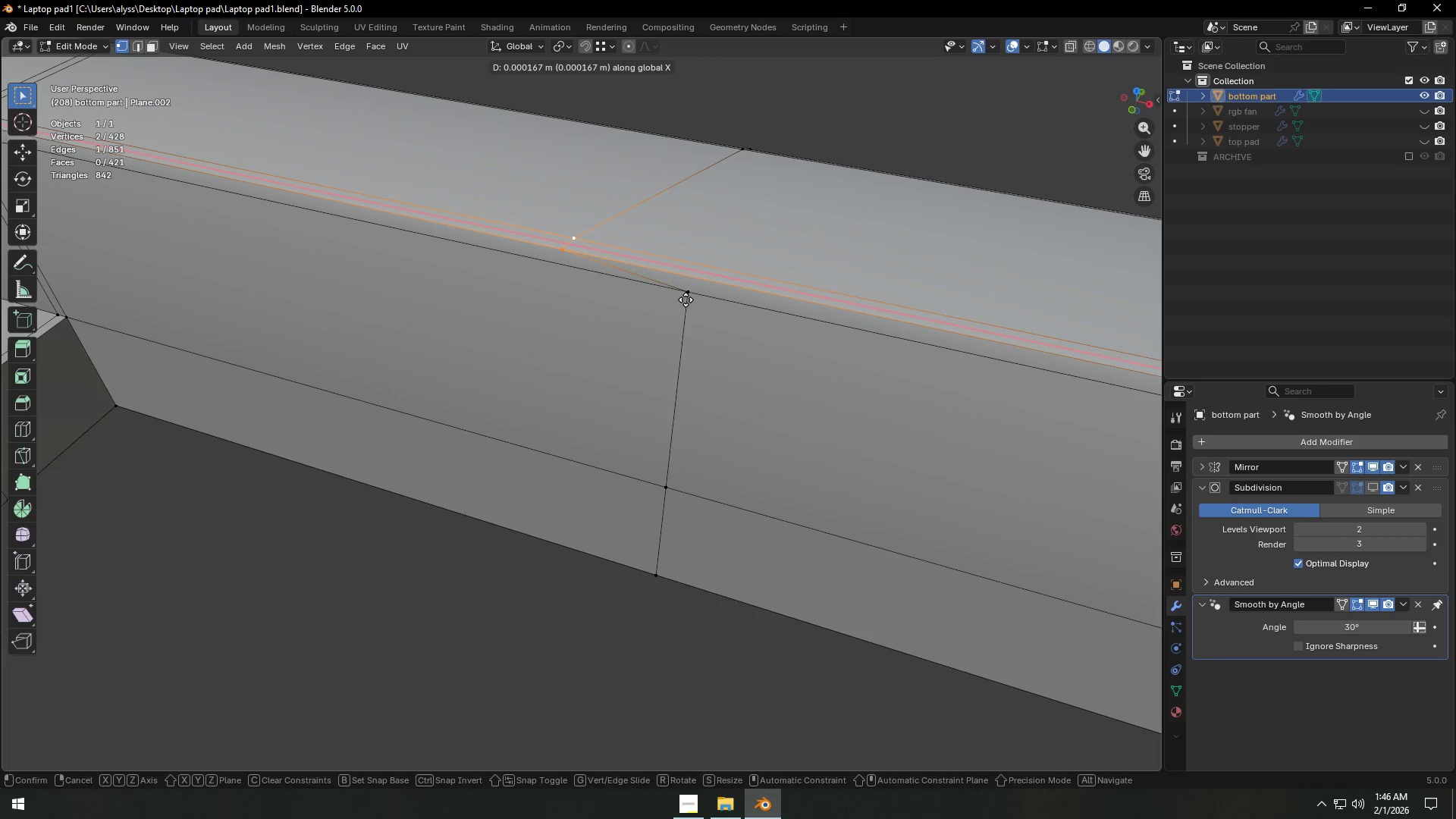 
hold_key(key=ControlLeft, duration=0.5)
left_click([686, 300])
 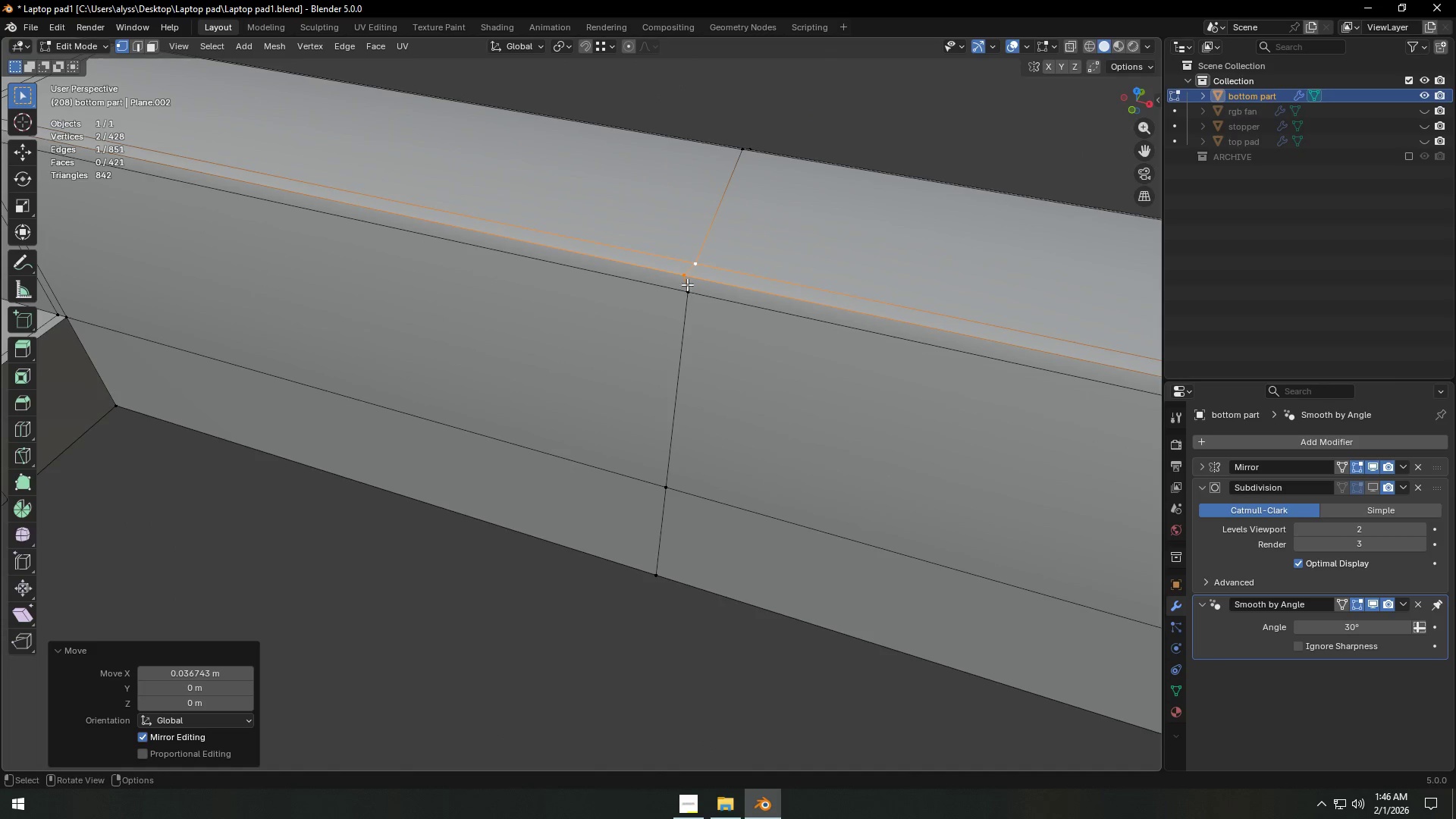 
double_click([683, 278])
 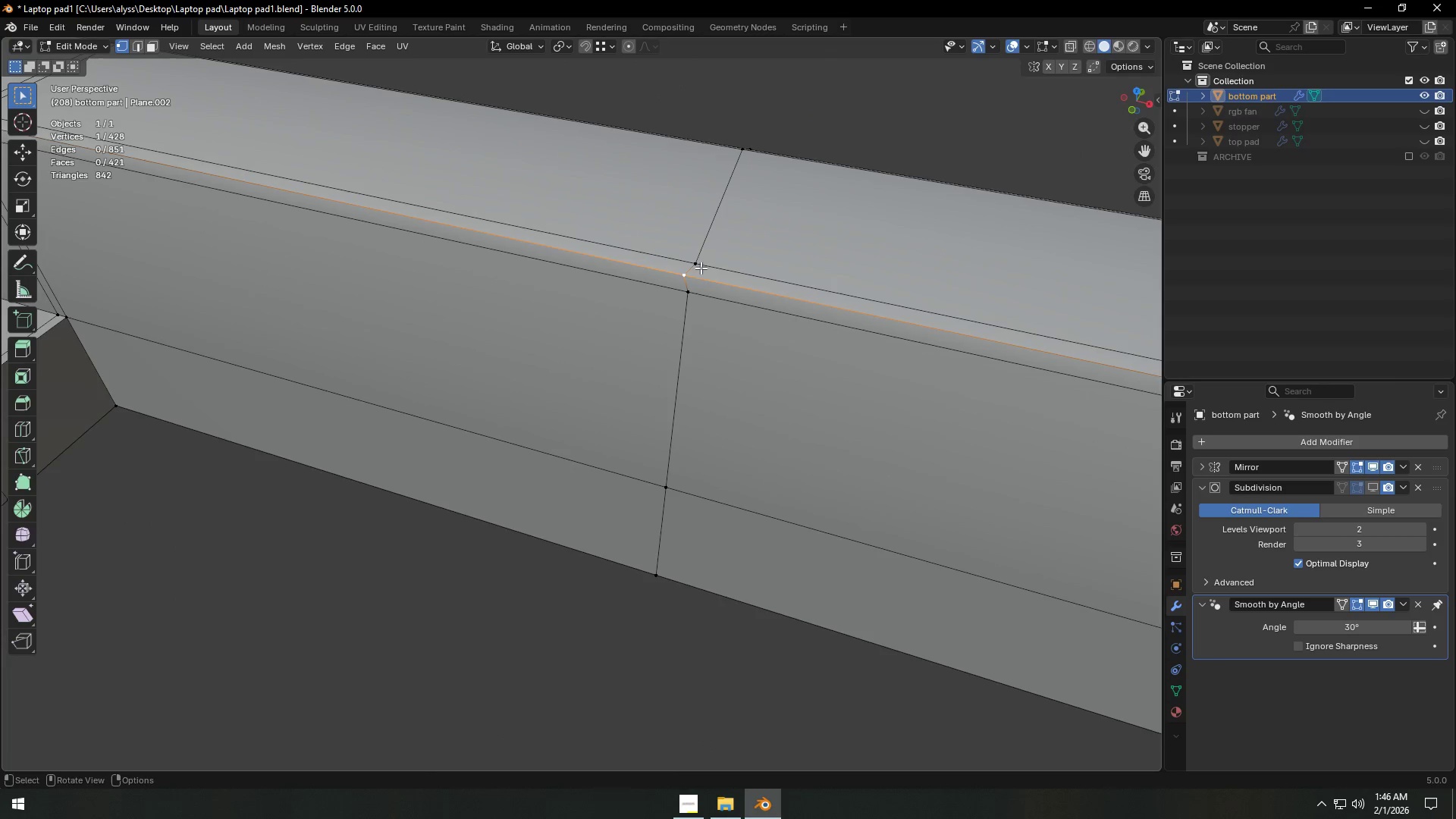 
type(gx)
 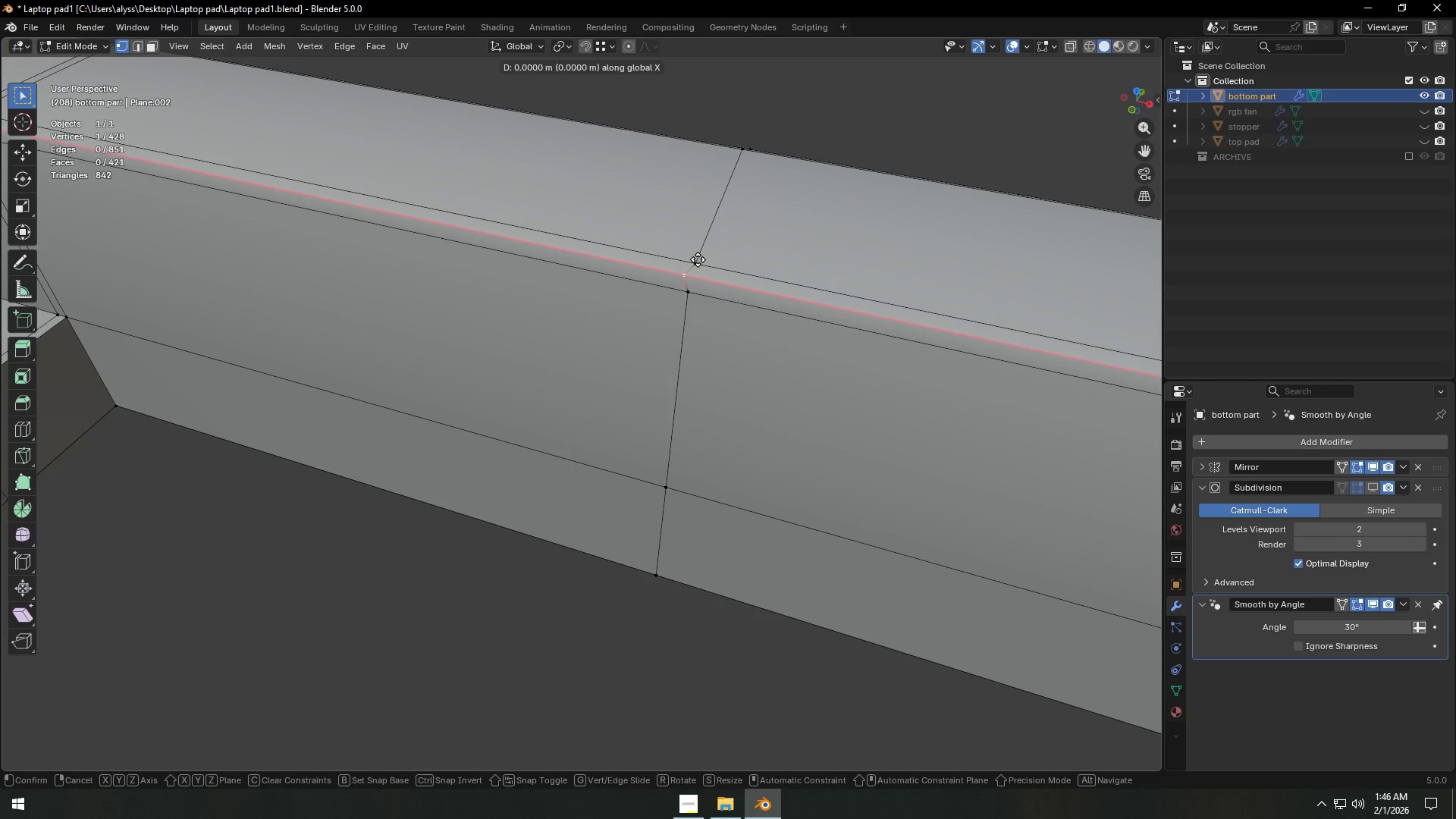 
hold_key(key=ControlLeft, duration=0.45)
left_click([698, 259])
 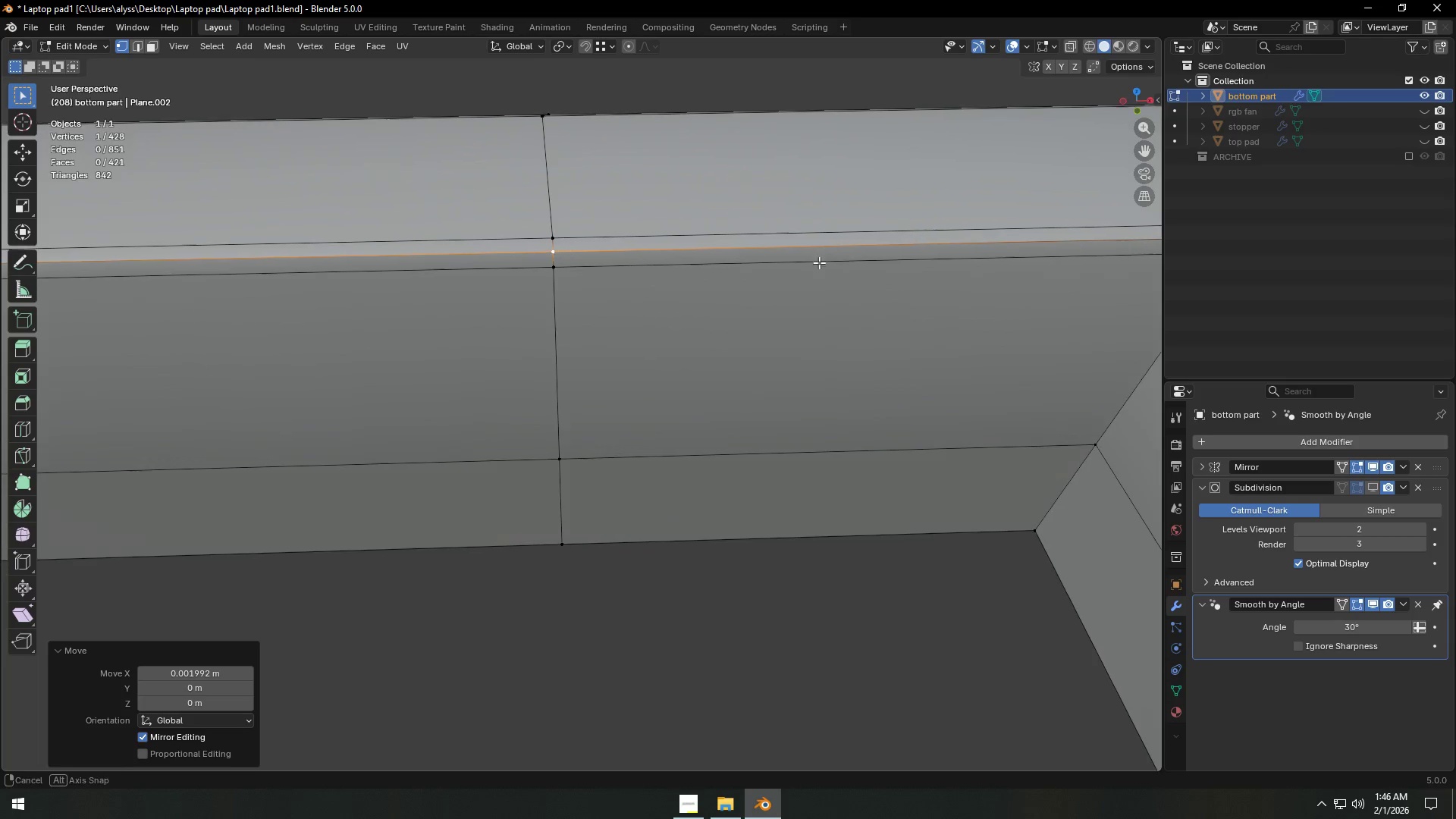 
hold_key(key=ShiftLeft, duration=0.55)
 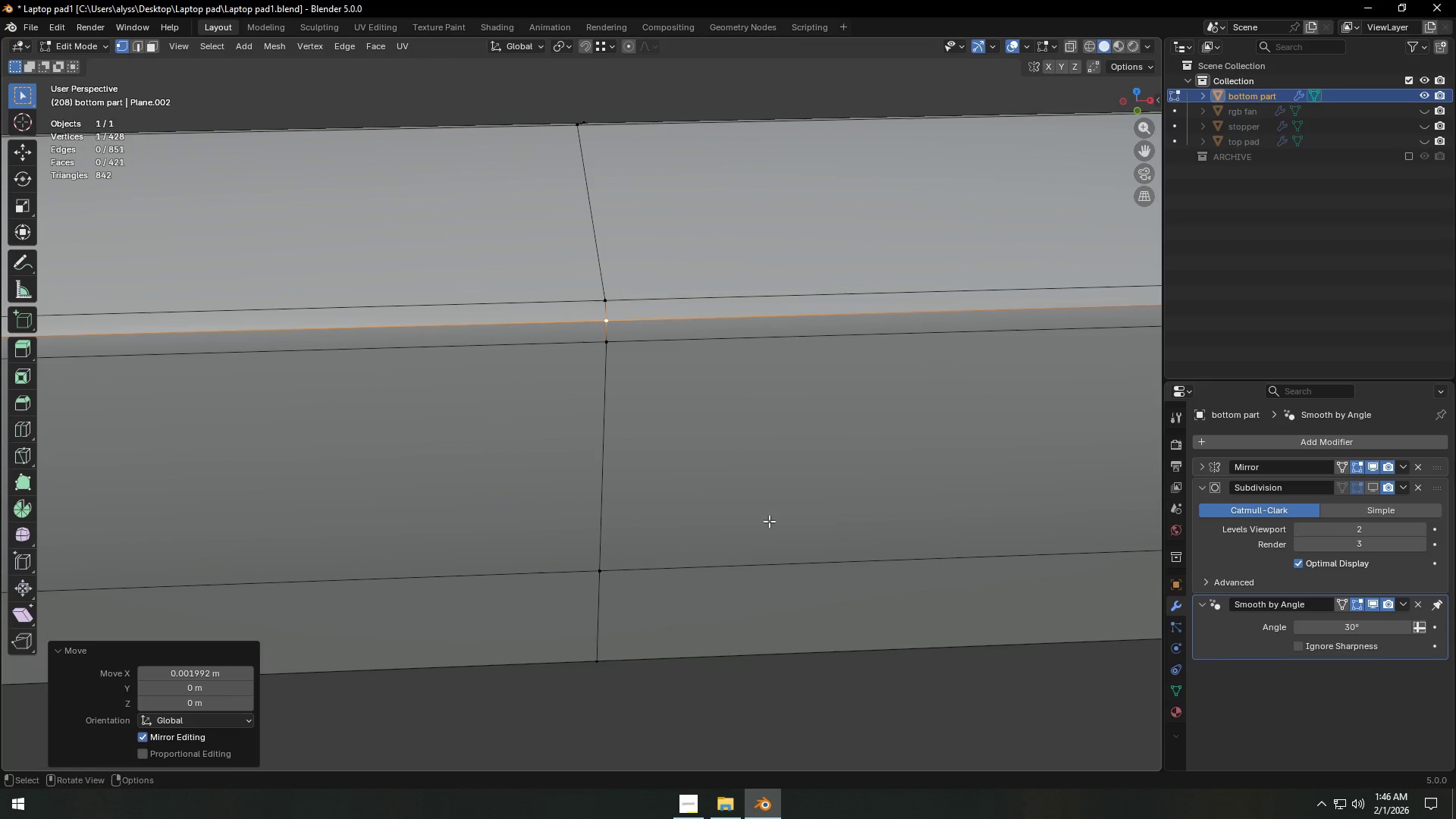 
scroll: coordinate [670, 266], scroll_direction: up, amount: 4.0
 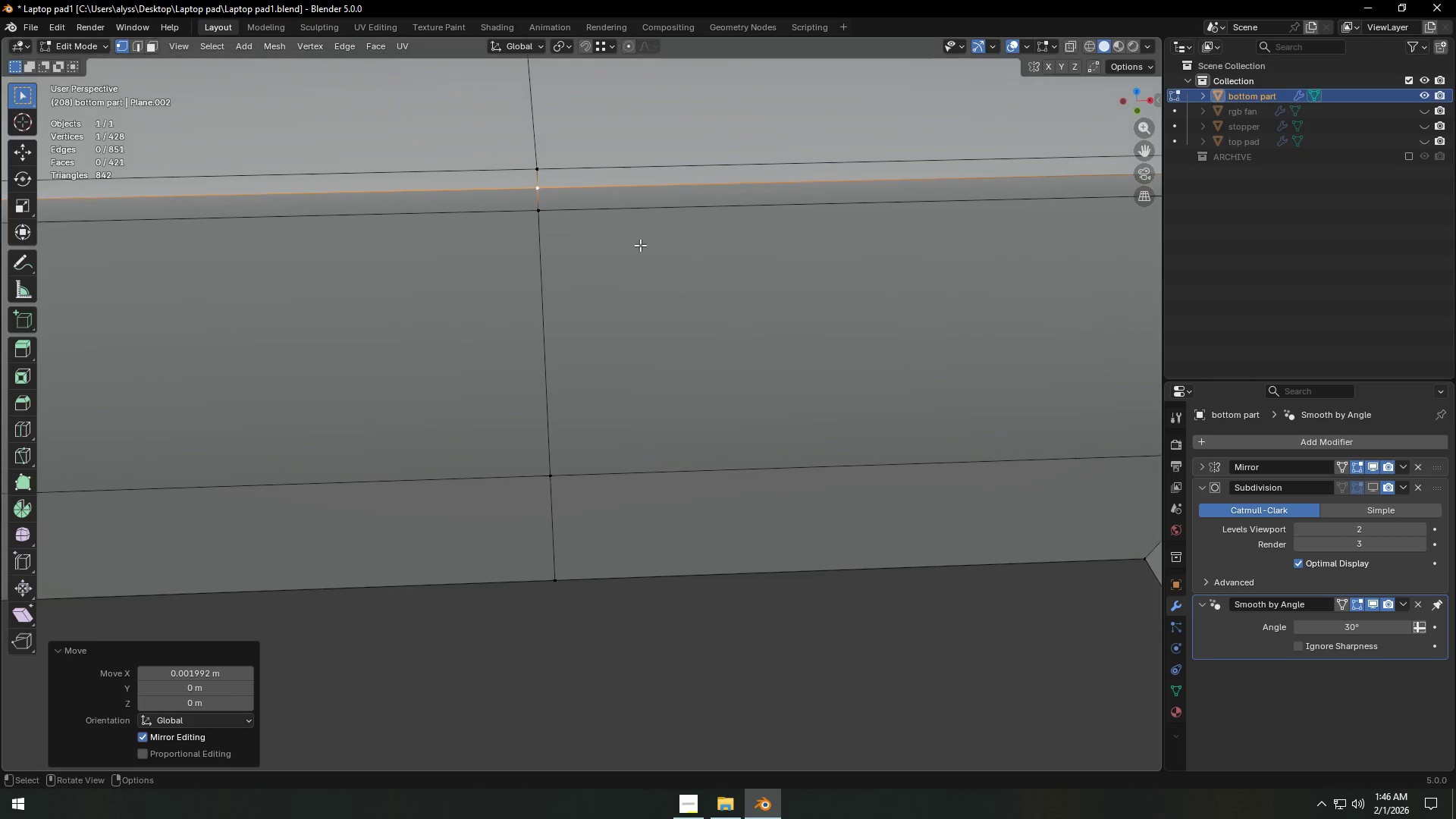 
key(Backquote)
 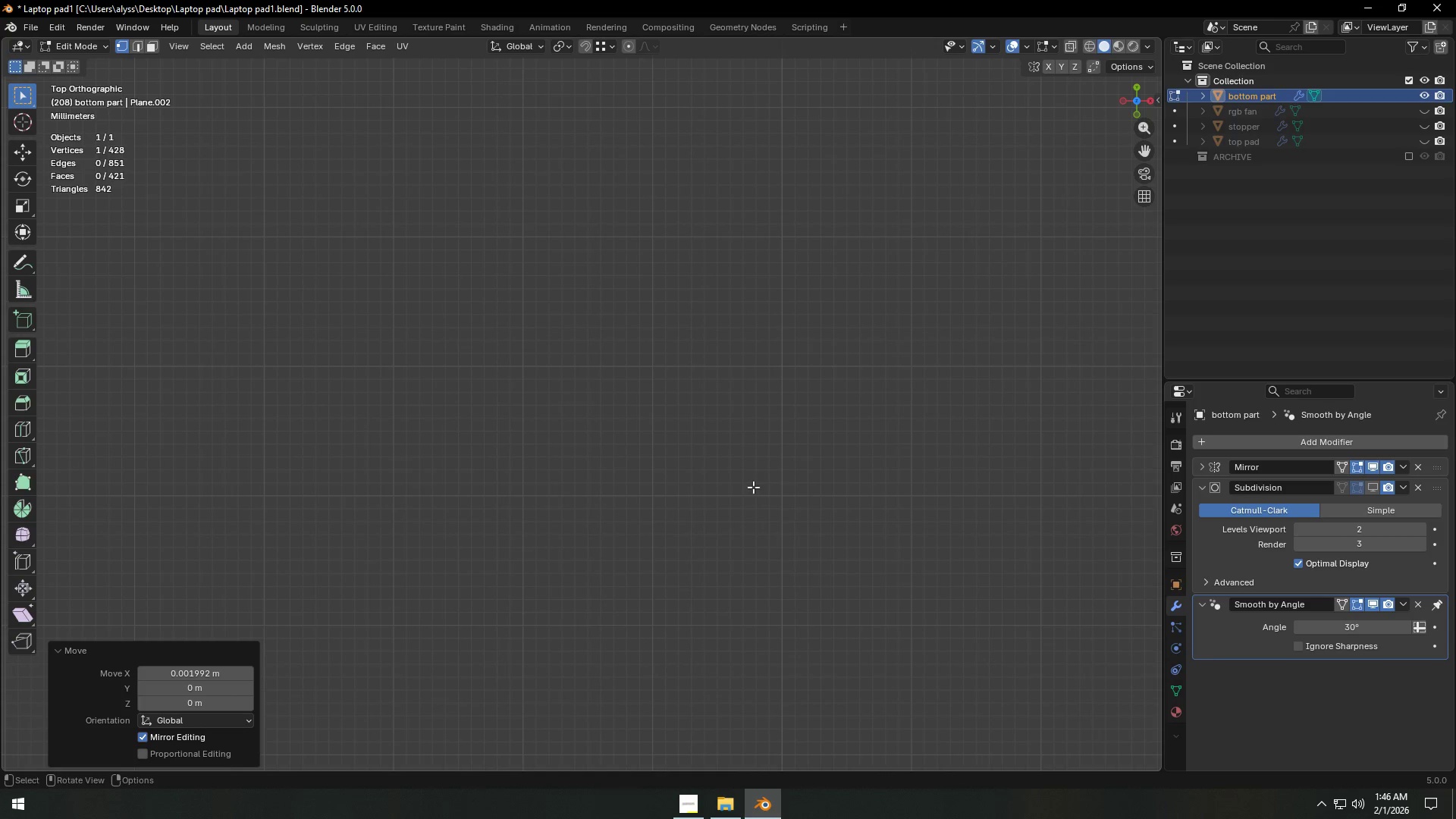 
key(Backquote)
 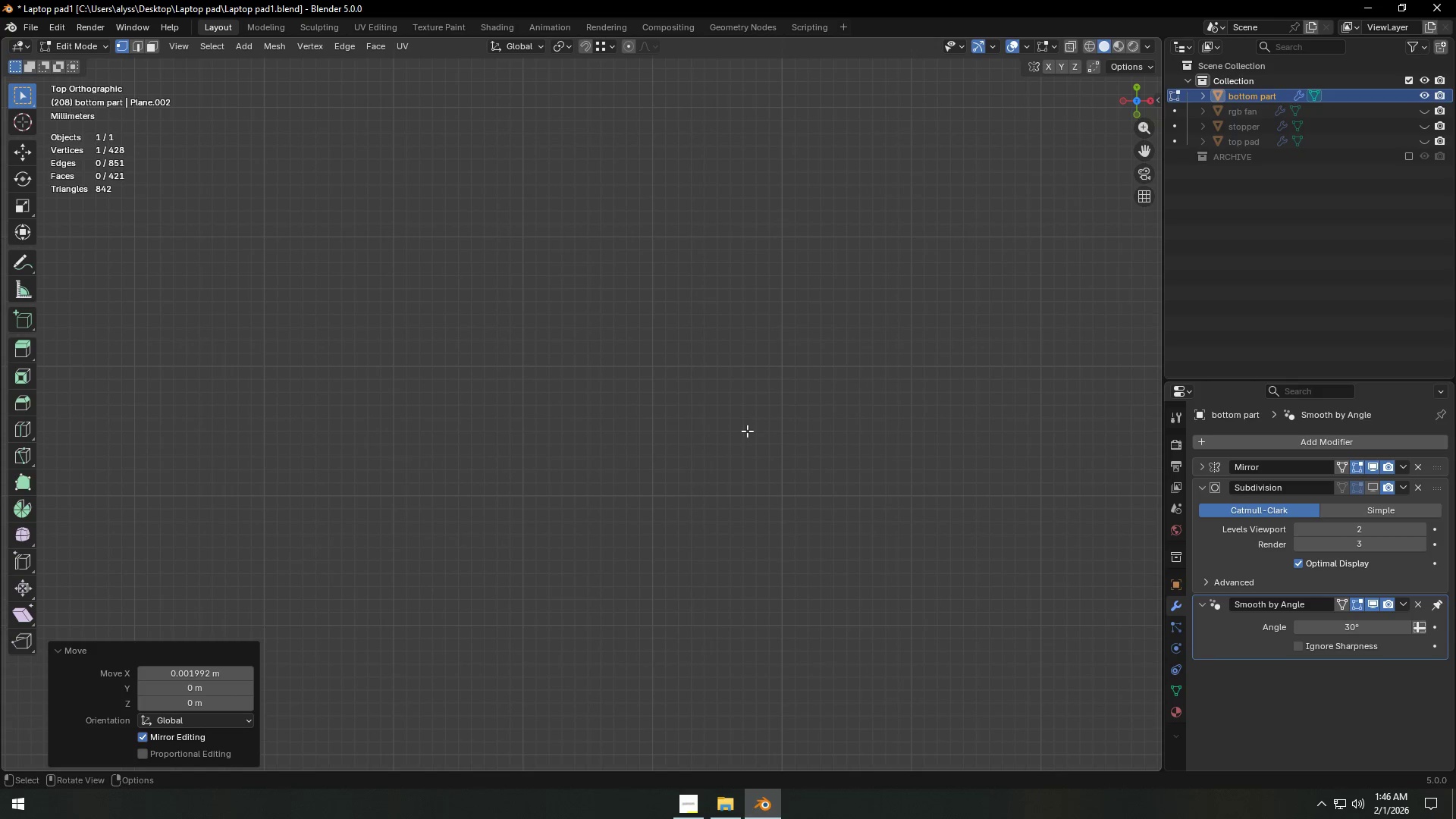 
key(Backquote)
 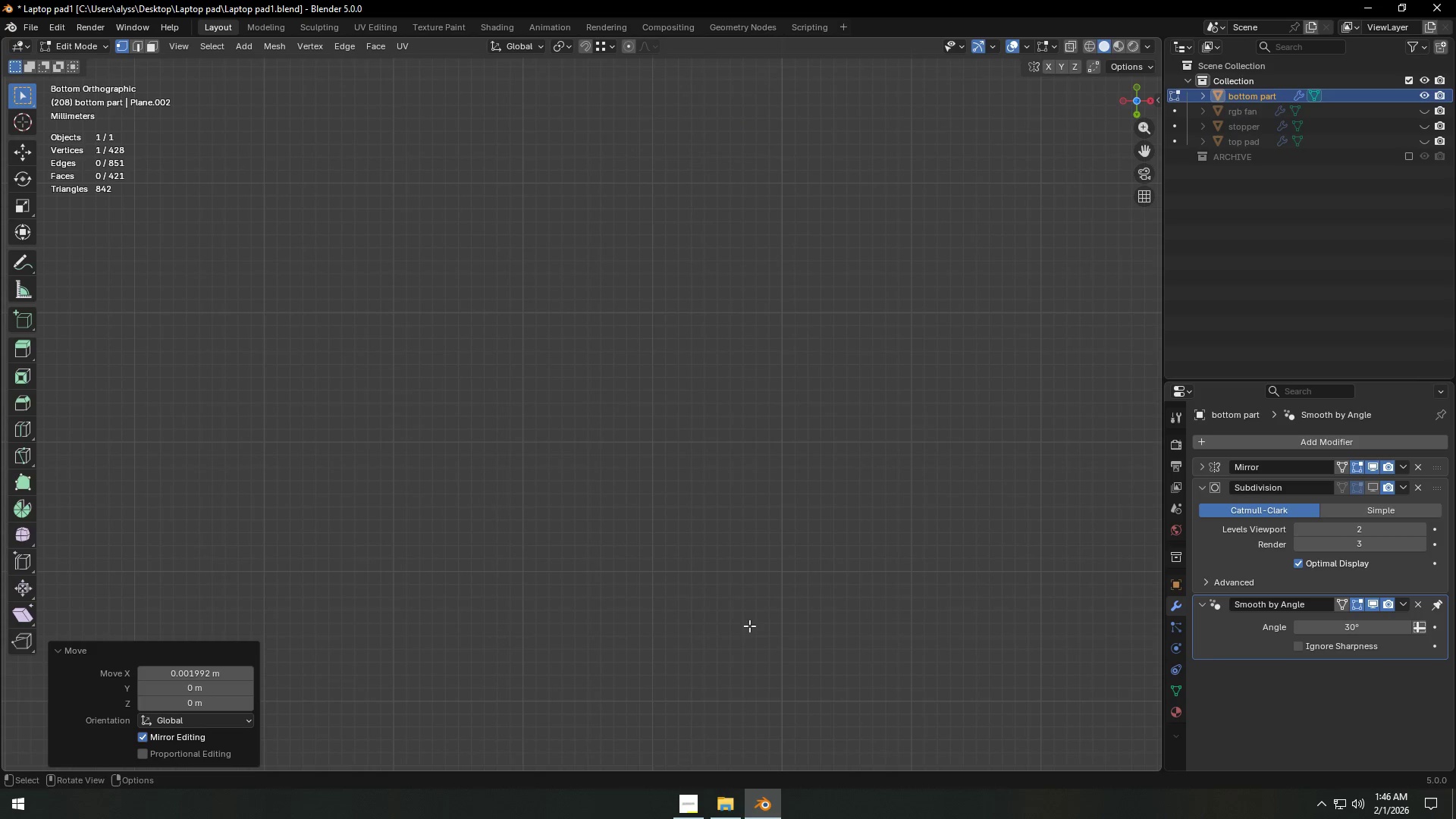 
scroll: coordinate [757, 557], scroll_direction: down, amount: 12.0
 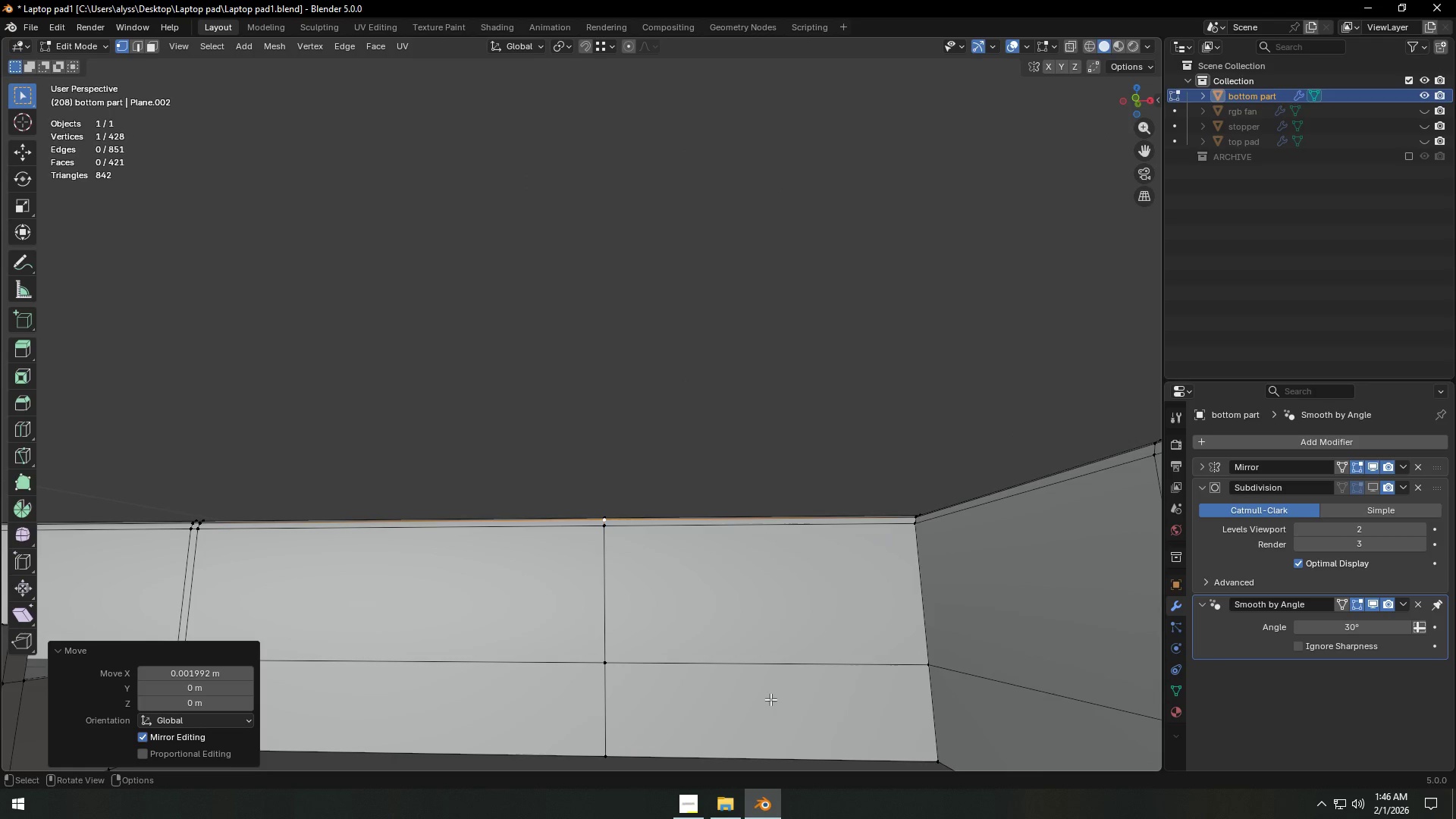 
wait(5.46)
 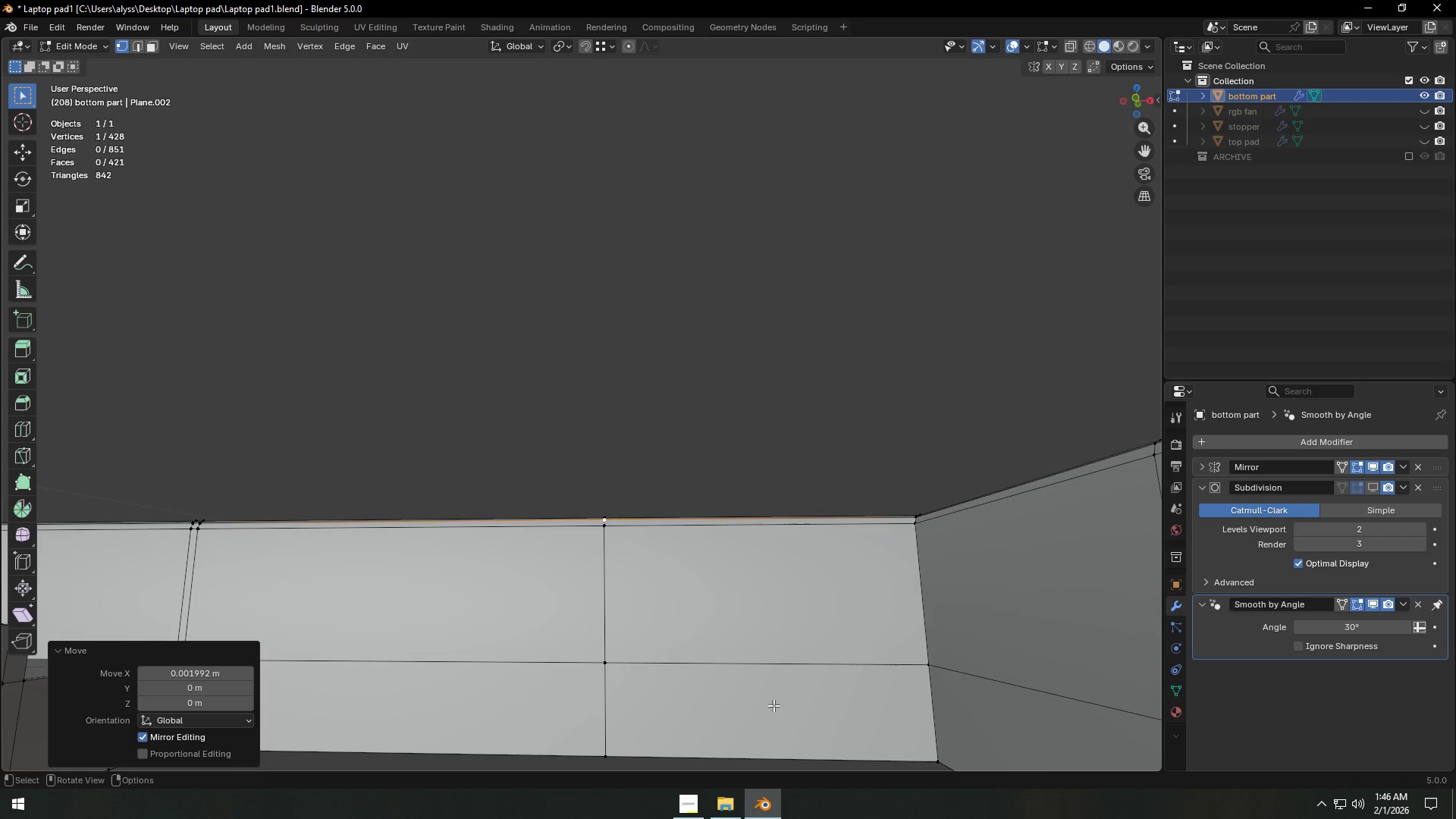 
scroll: coordinate [733, 695], scroll_direction: down, amount: 4.0
 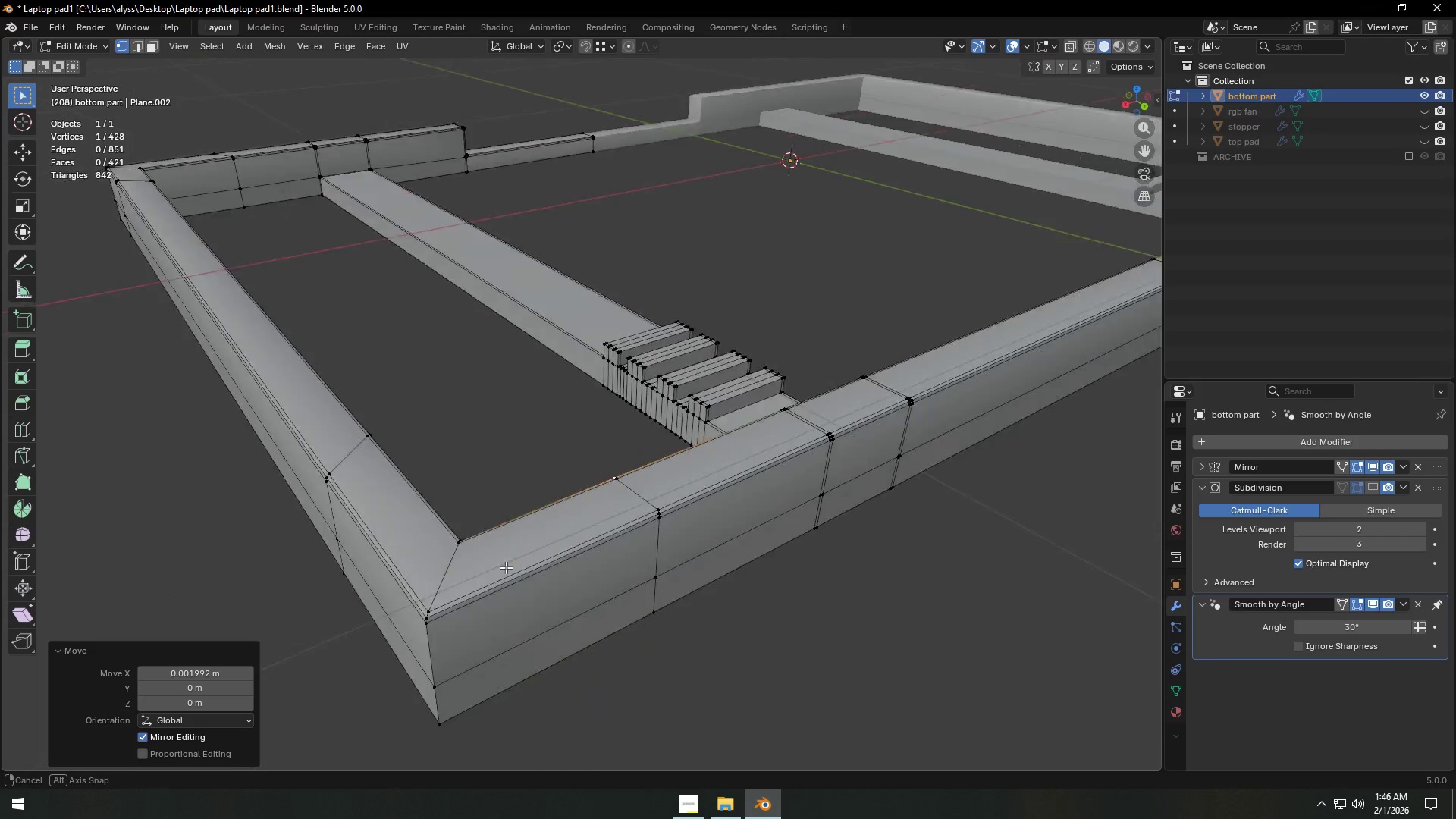 
scroll: coordinate [630, 631], scroll_direction: up, amount: 5.0
 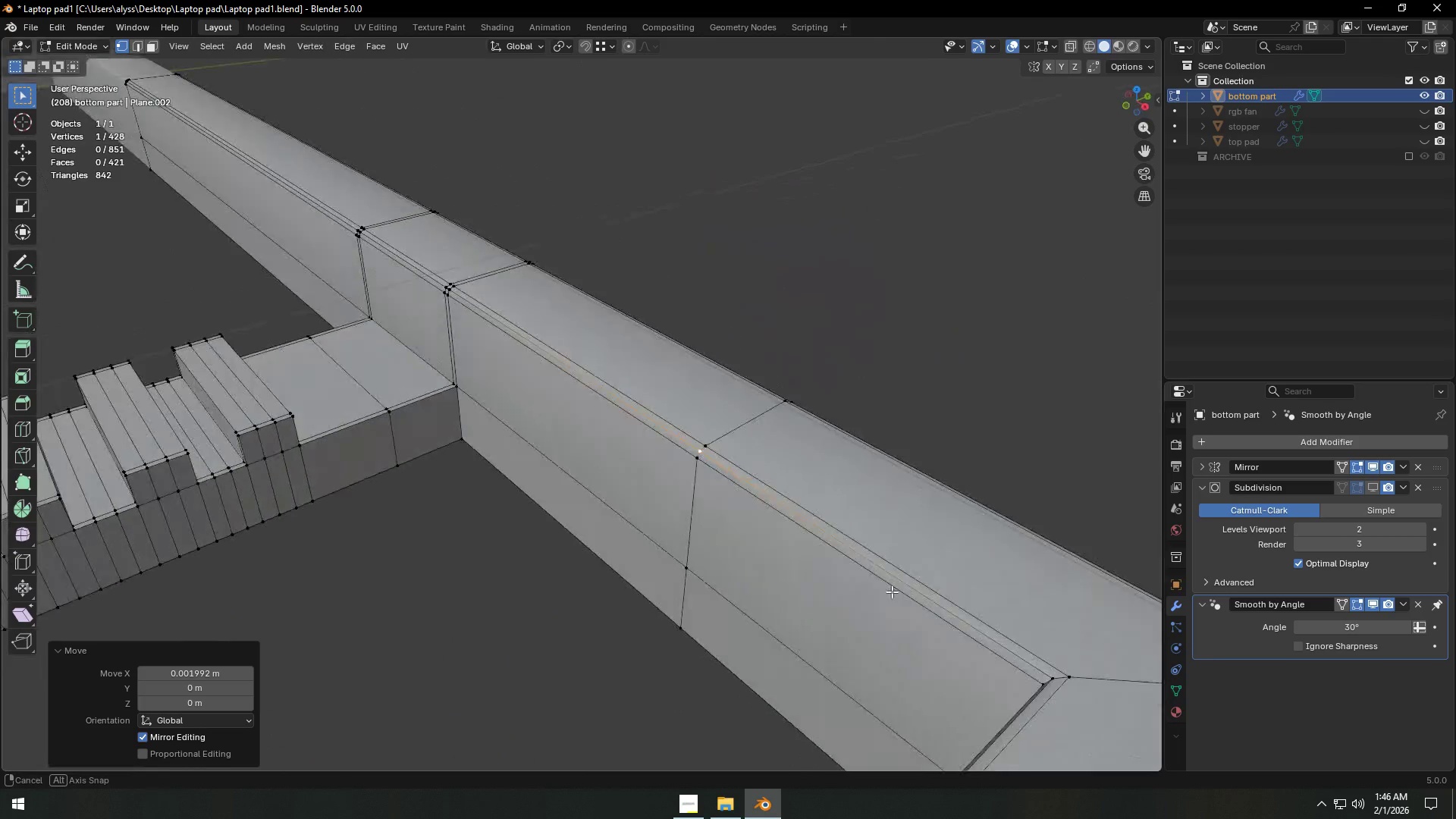 
hold_key(key=AltLeft, duration=0.44)
left_click([673, 508])
 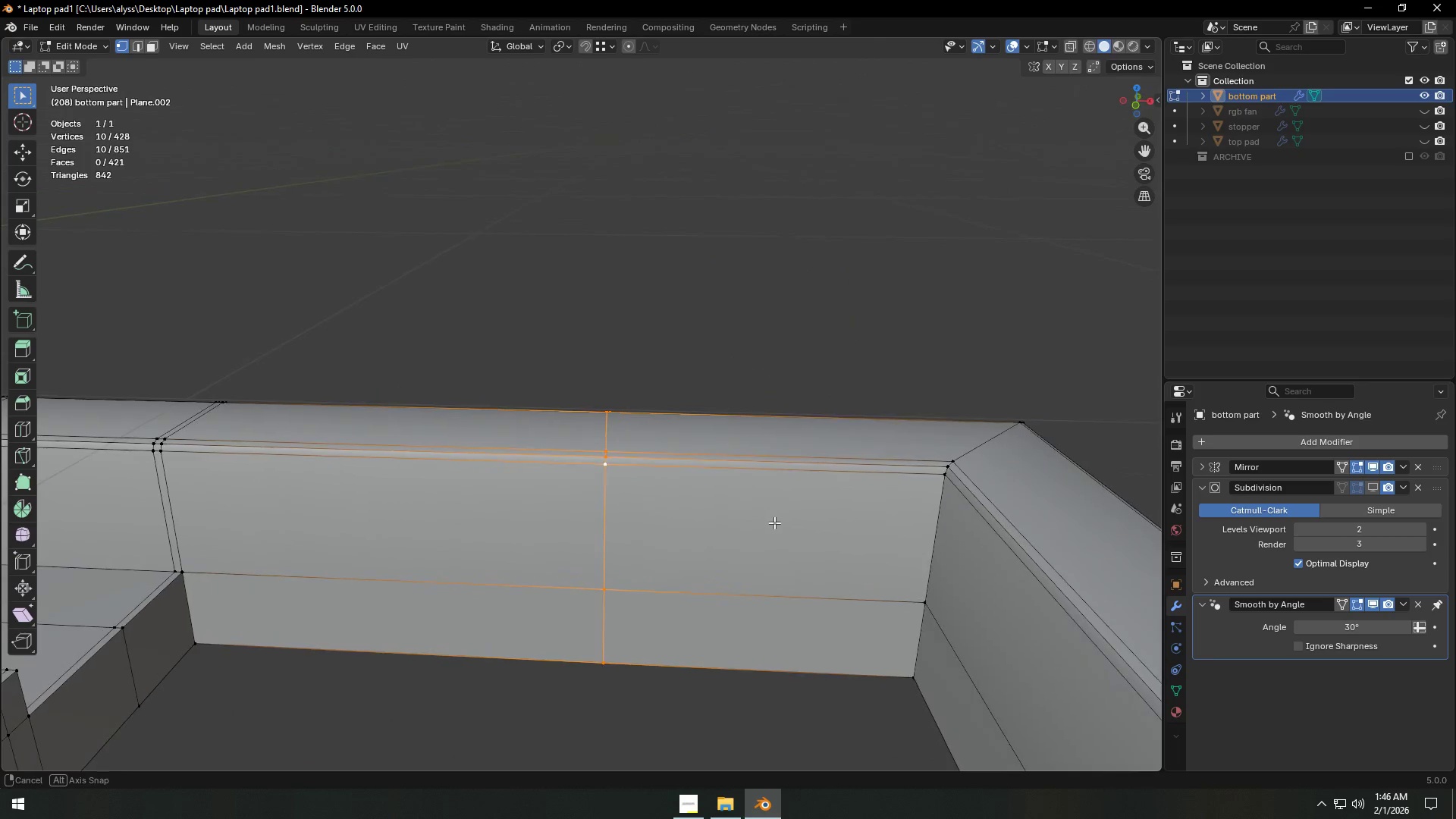 
type(sx0)
key(NumpadEnter)
 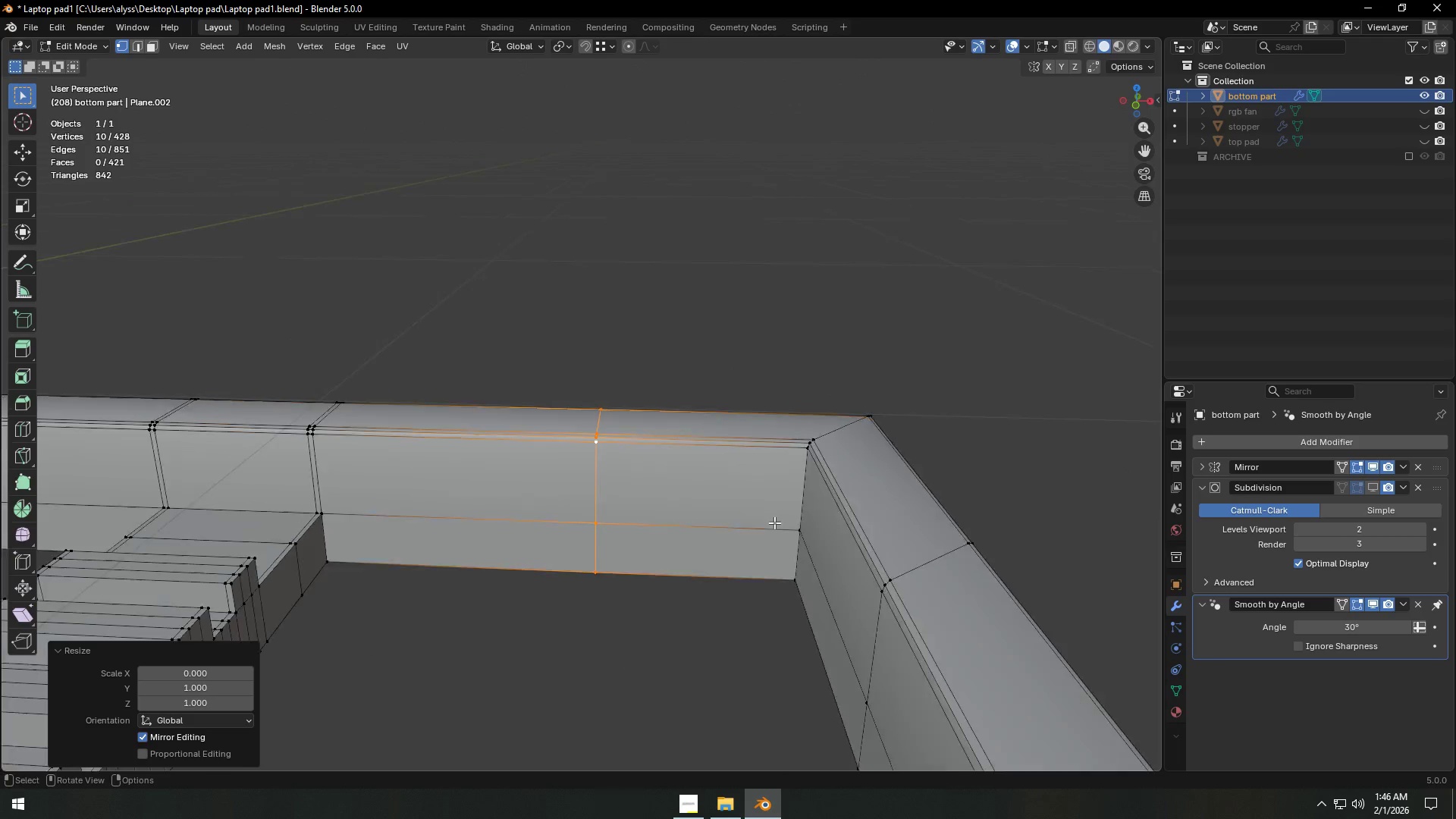 
scroll: coordinate [774, 522], scroll_direction: down, amount: 5.0
 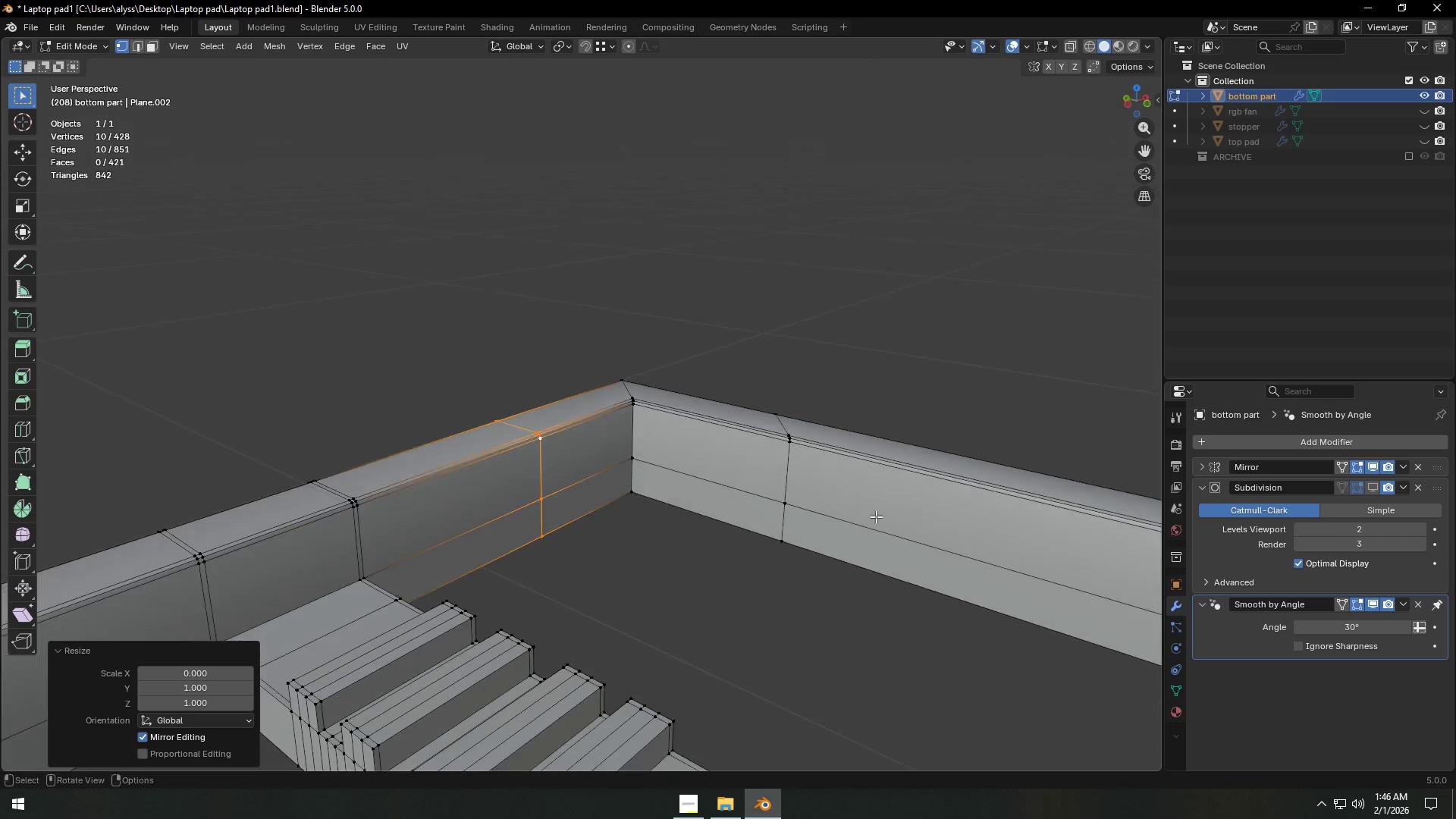 
hold_key(key=AltLeft, duration=0.44)
left_click([789, 470])
 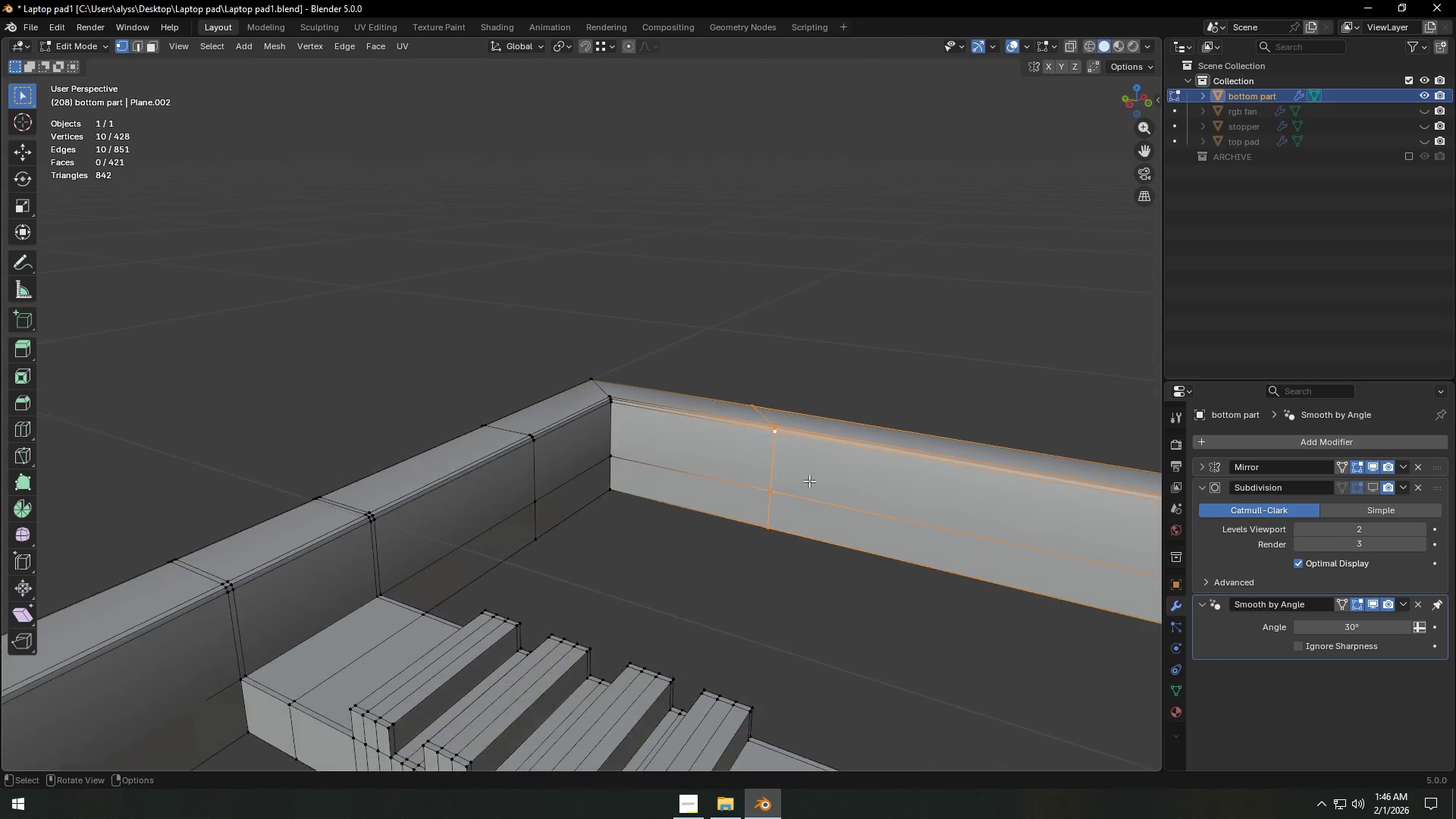 
type(sy0)
key(NumpadEnter)
 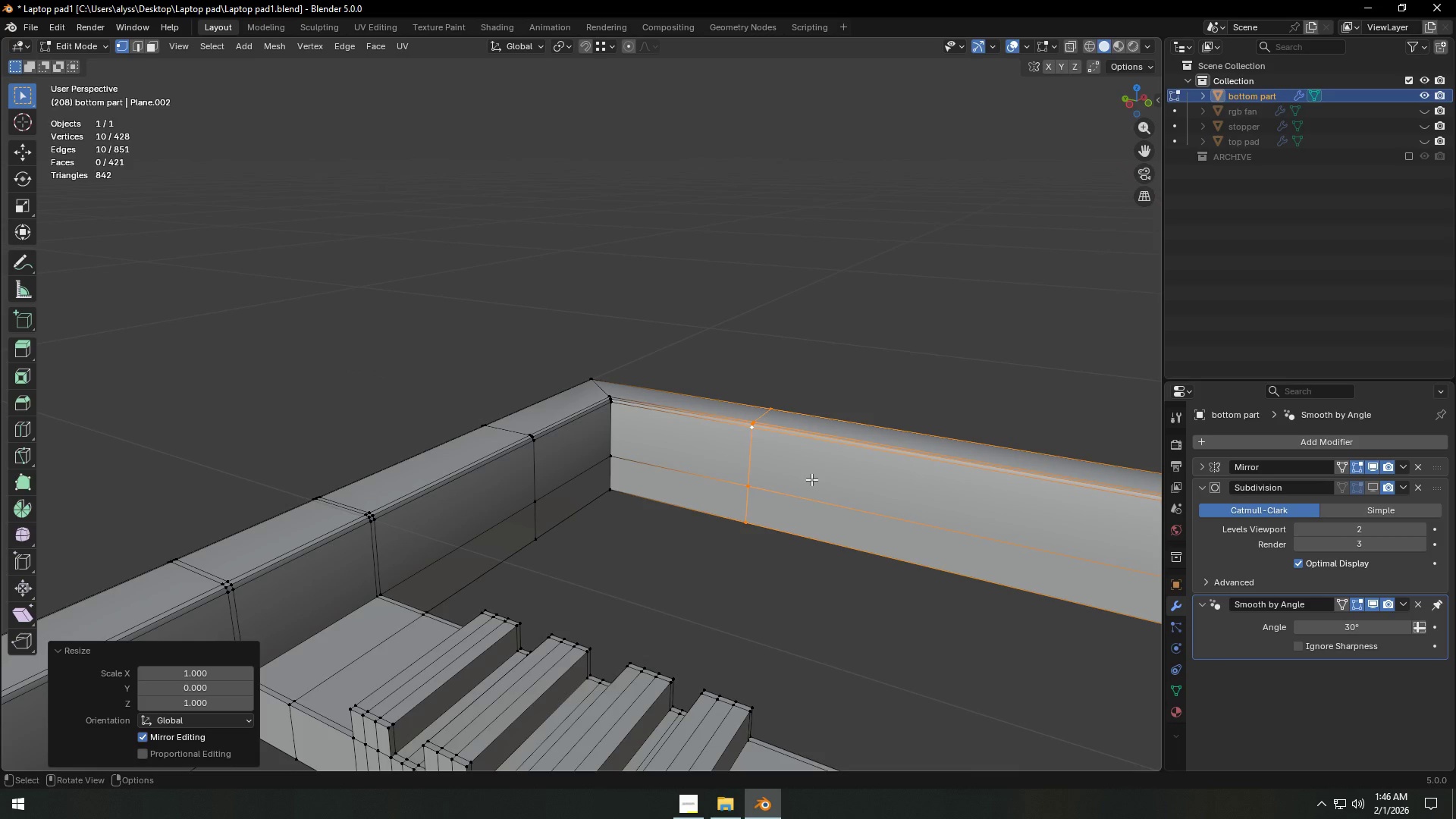 
left_click([802, 267])
 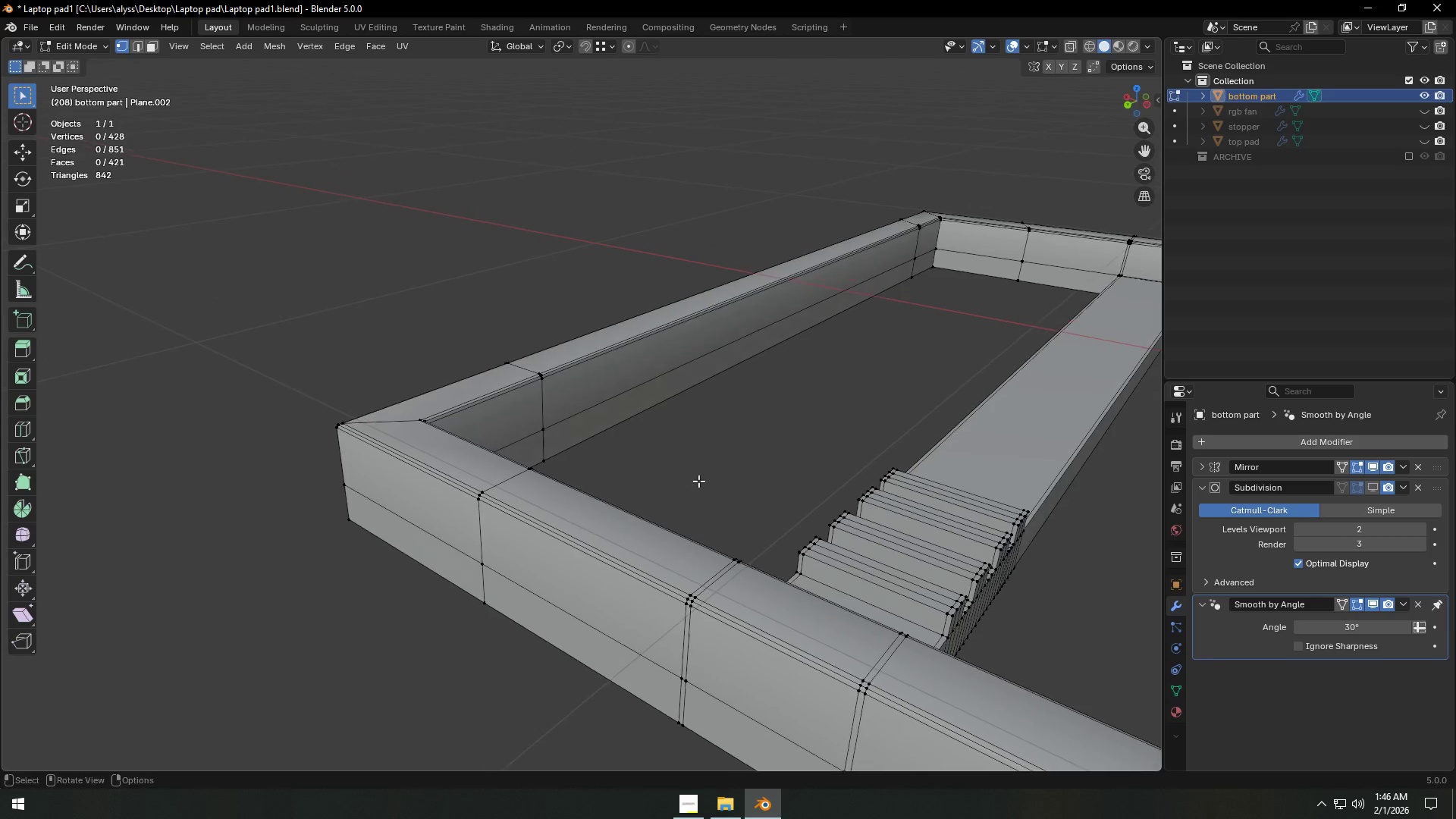 
scroll: coordinate [762, 488], scroll_direction: down, amount: 7.0
 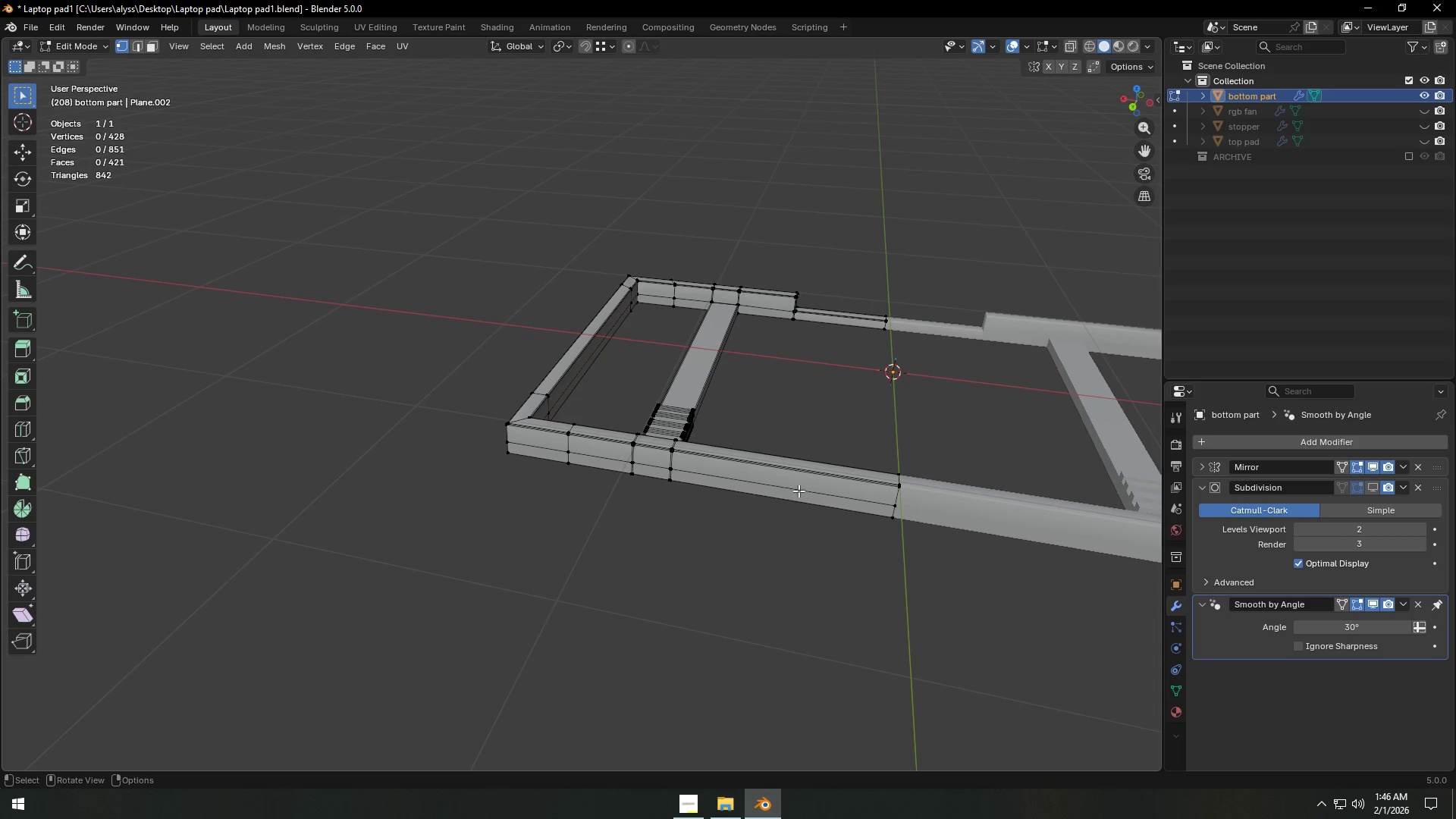 
key(Shift+ShiftLeft)
 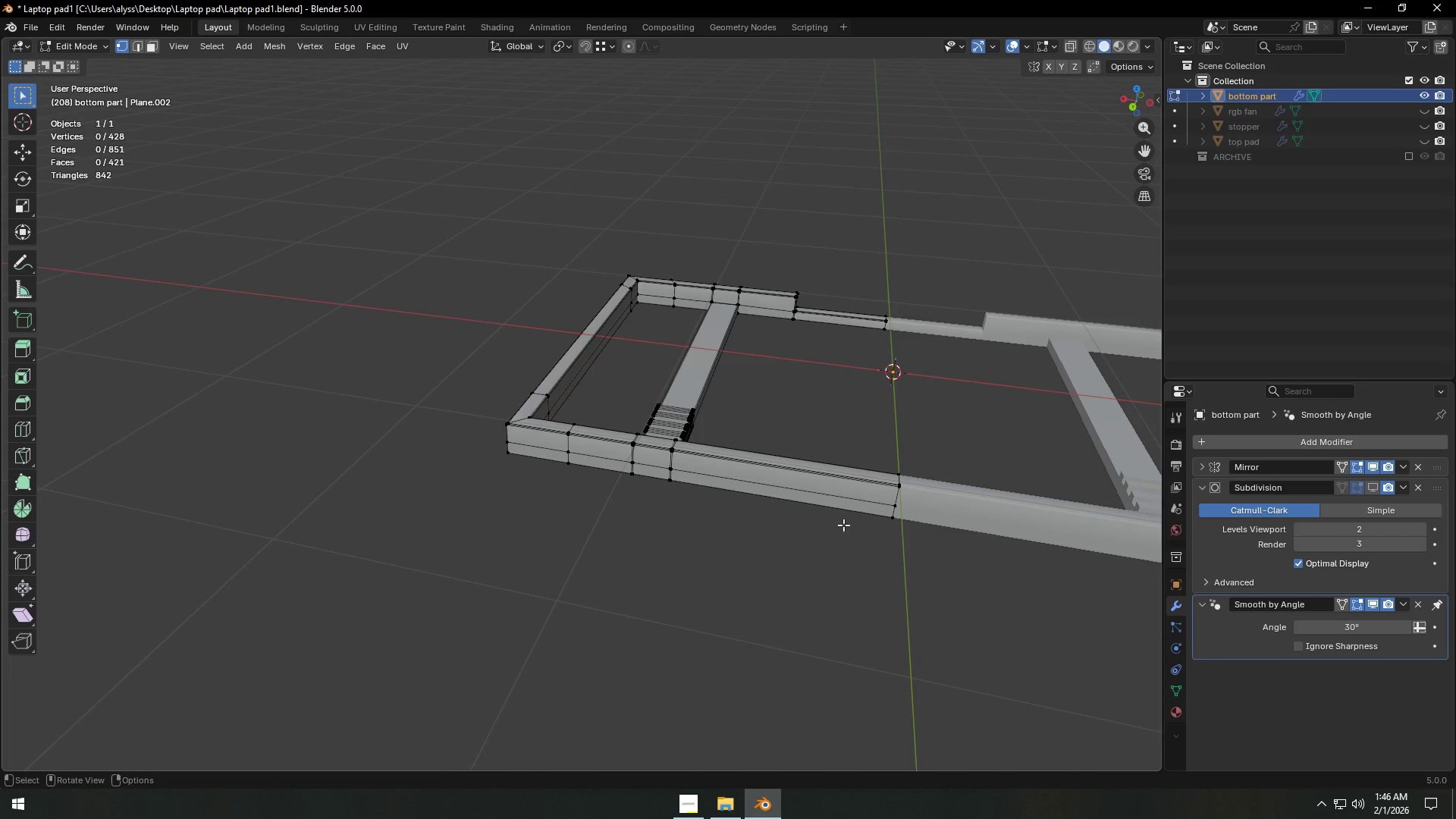 
scroll: coordinate [839, 525], scroll_direction: down, amount: 1.0
 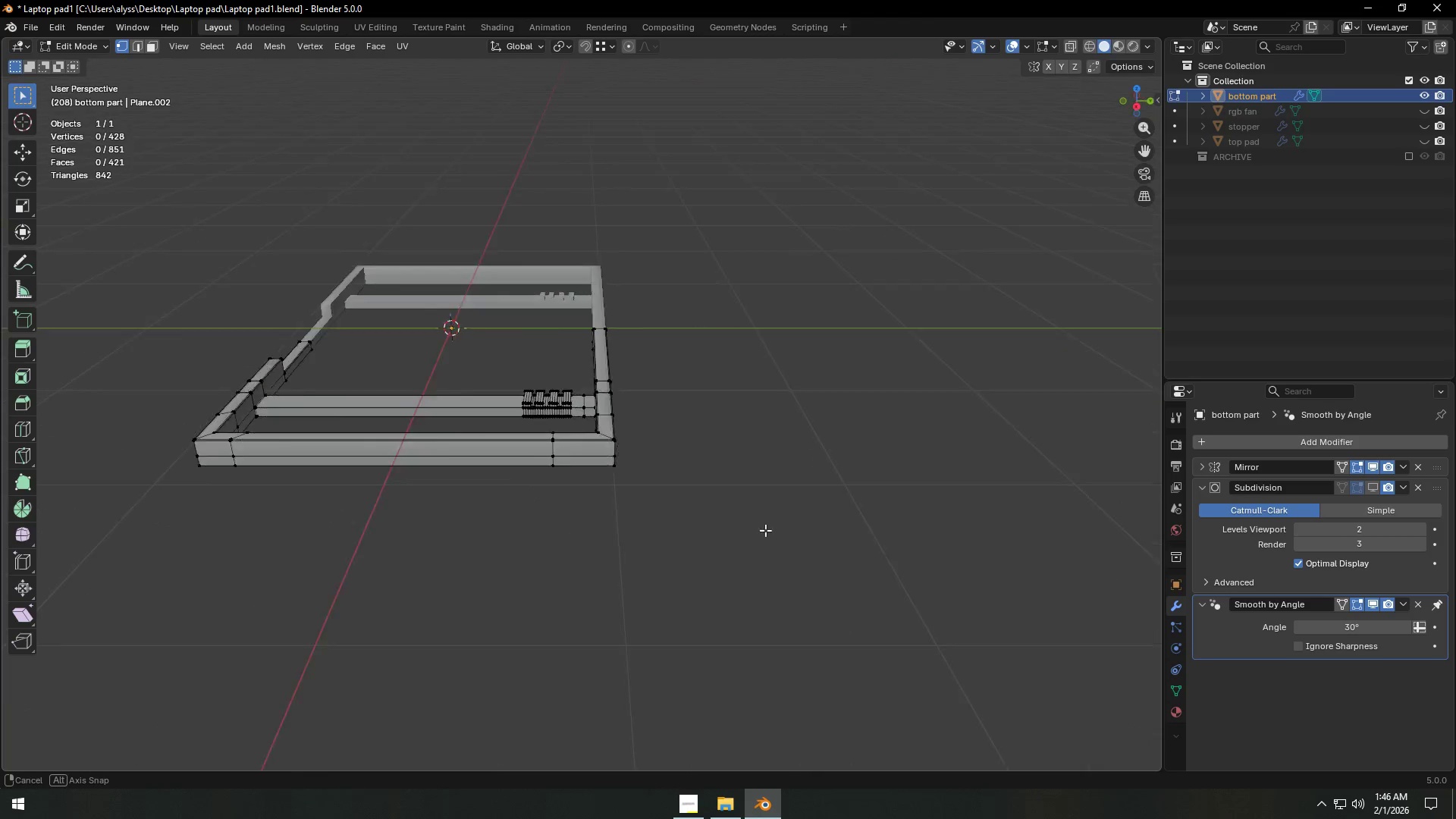 
key(Shift+ShiftLeft)
 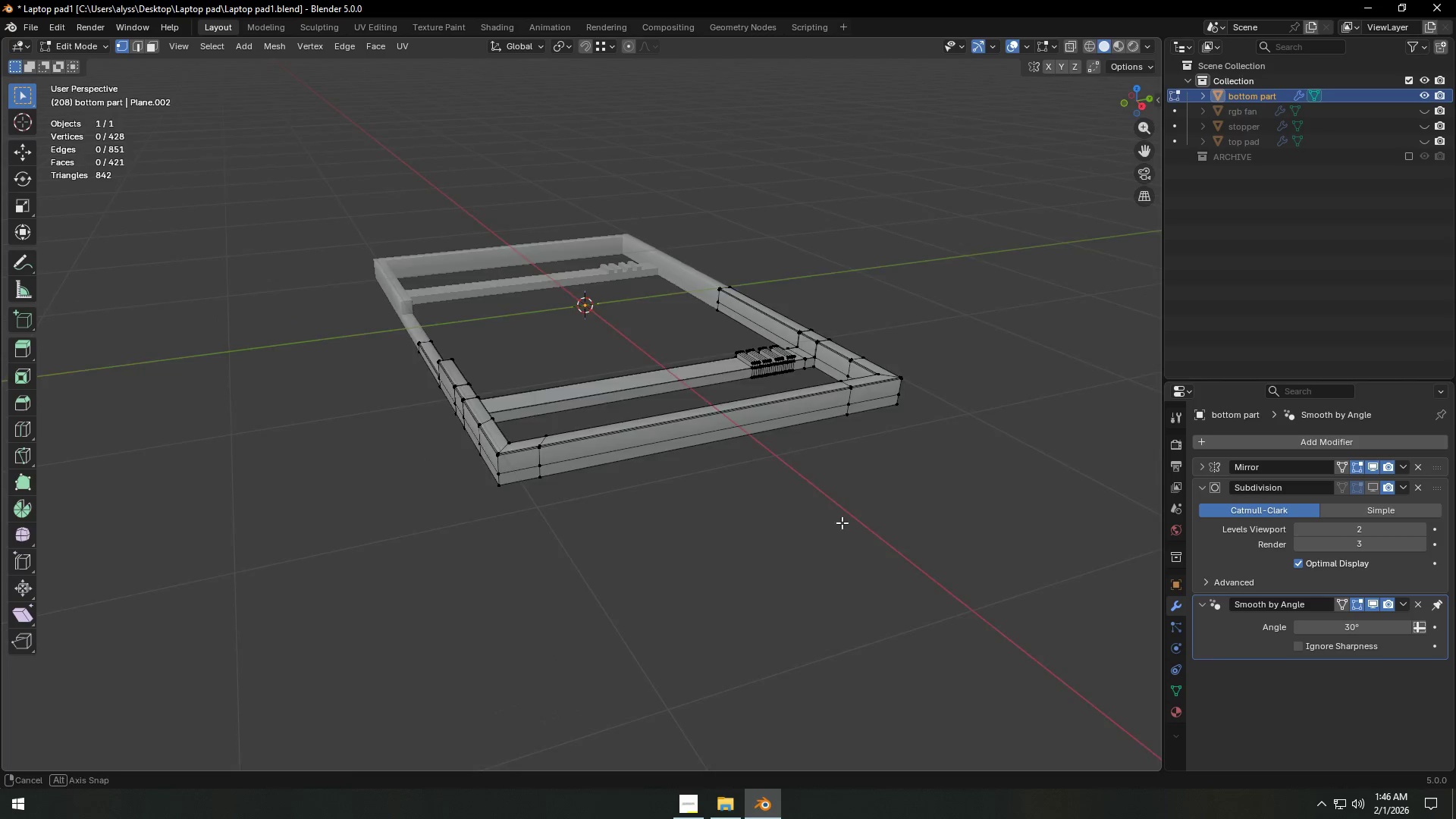 
hold_key(key=ShiftLeft, duration=0.38)
 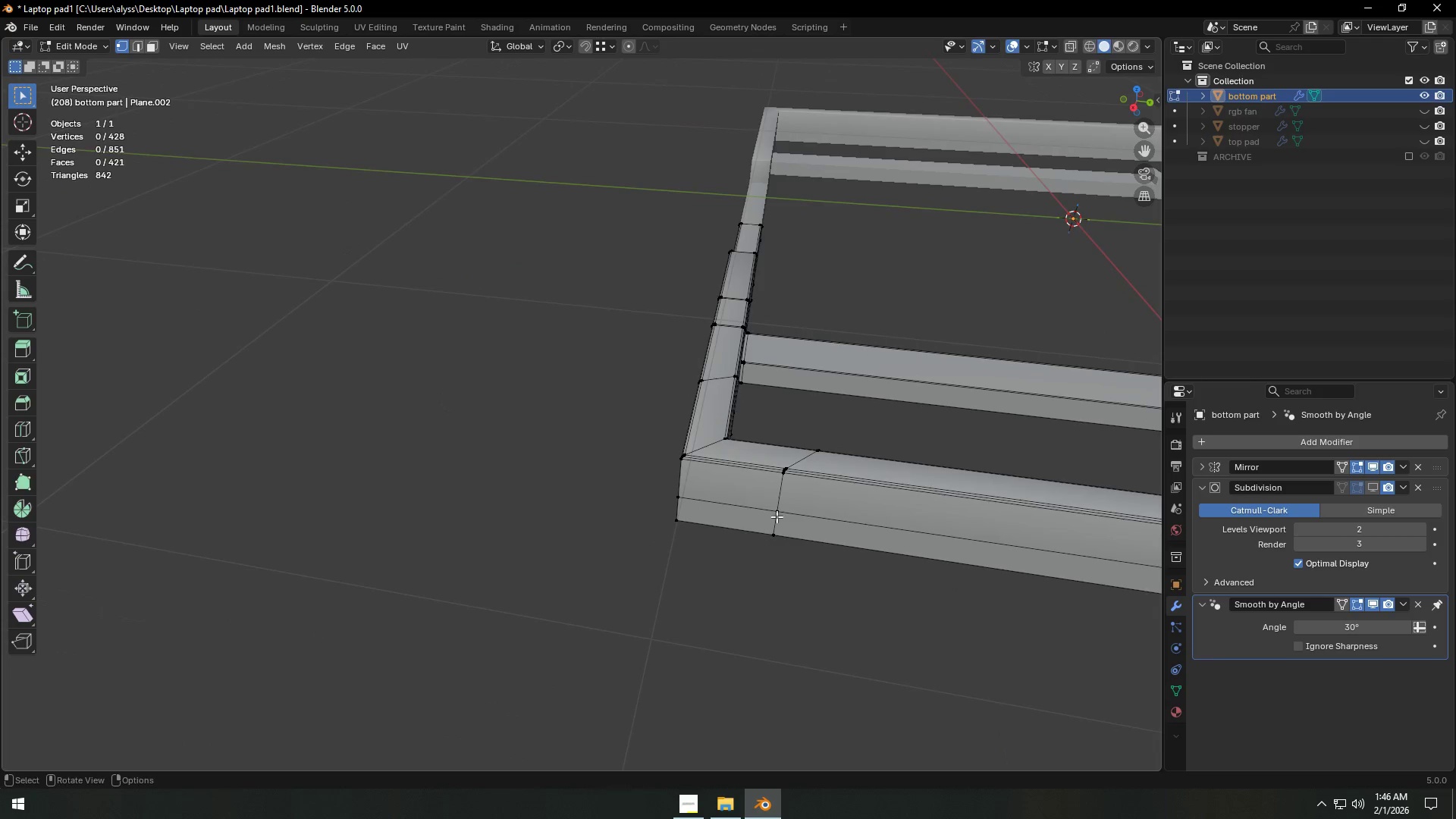 
scroll: coordinate [694, 537], scroll_direction: up, amount: 4.0
 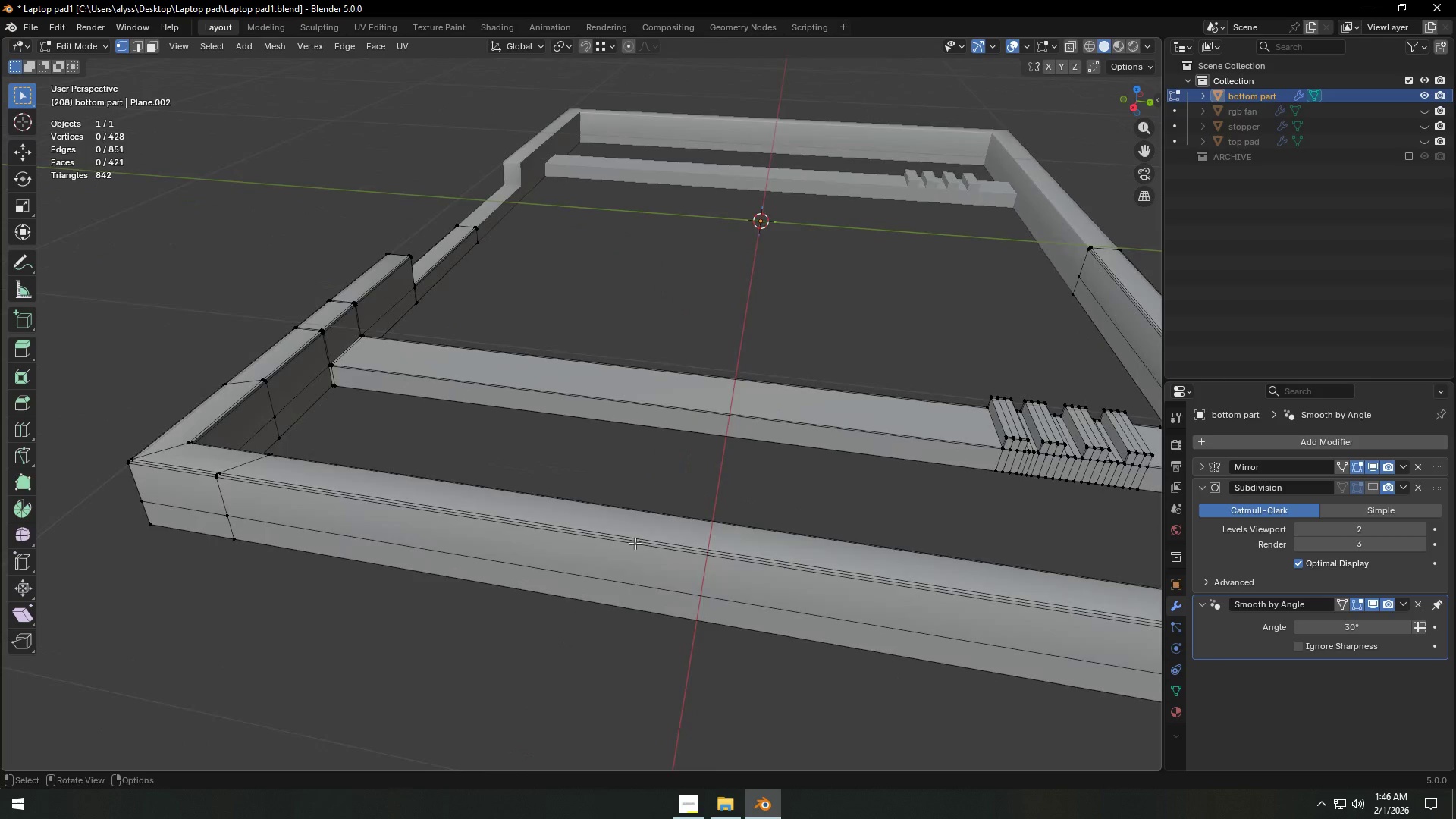 
key(2)
 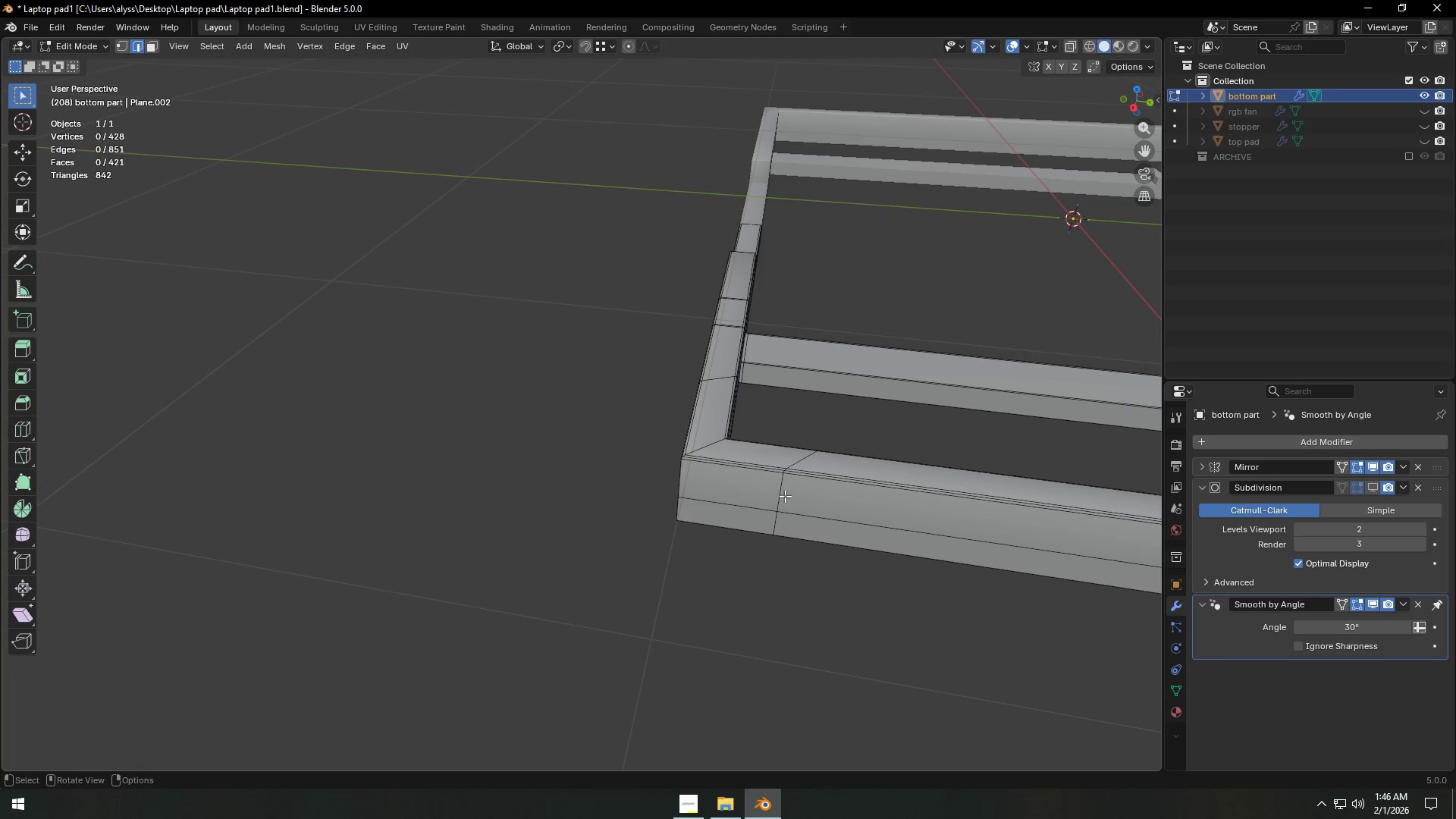 
key(Alt+AltLeft)
 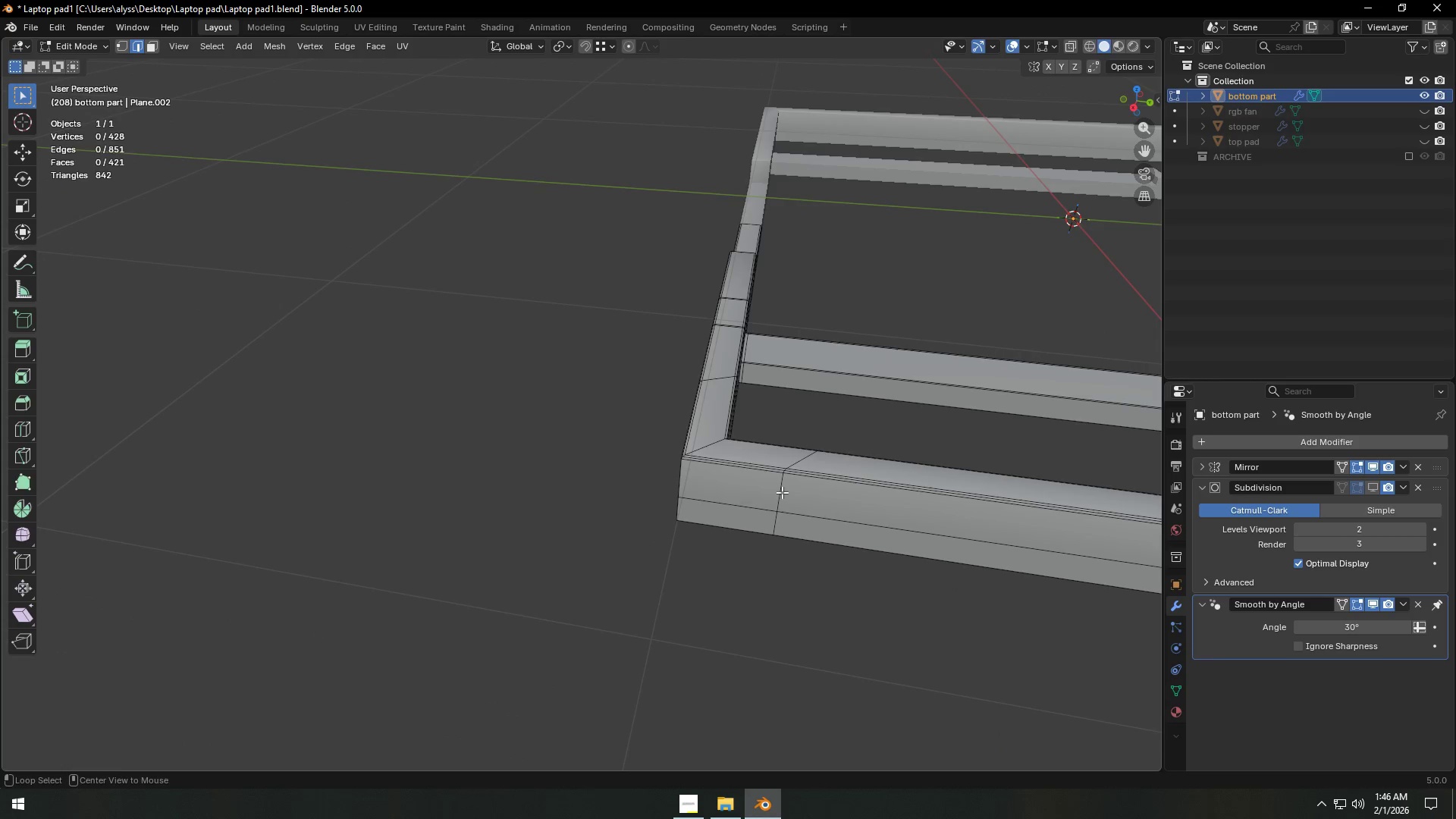 
left_click([782, 492])
 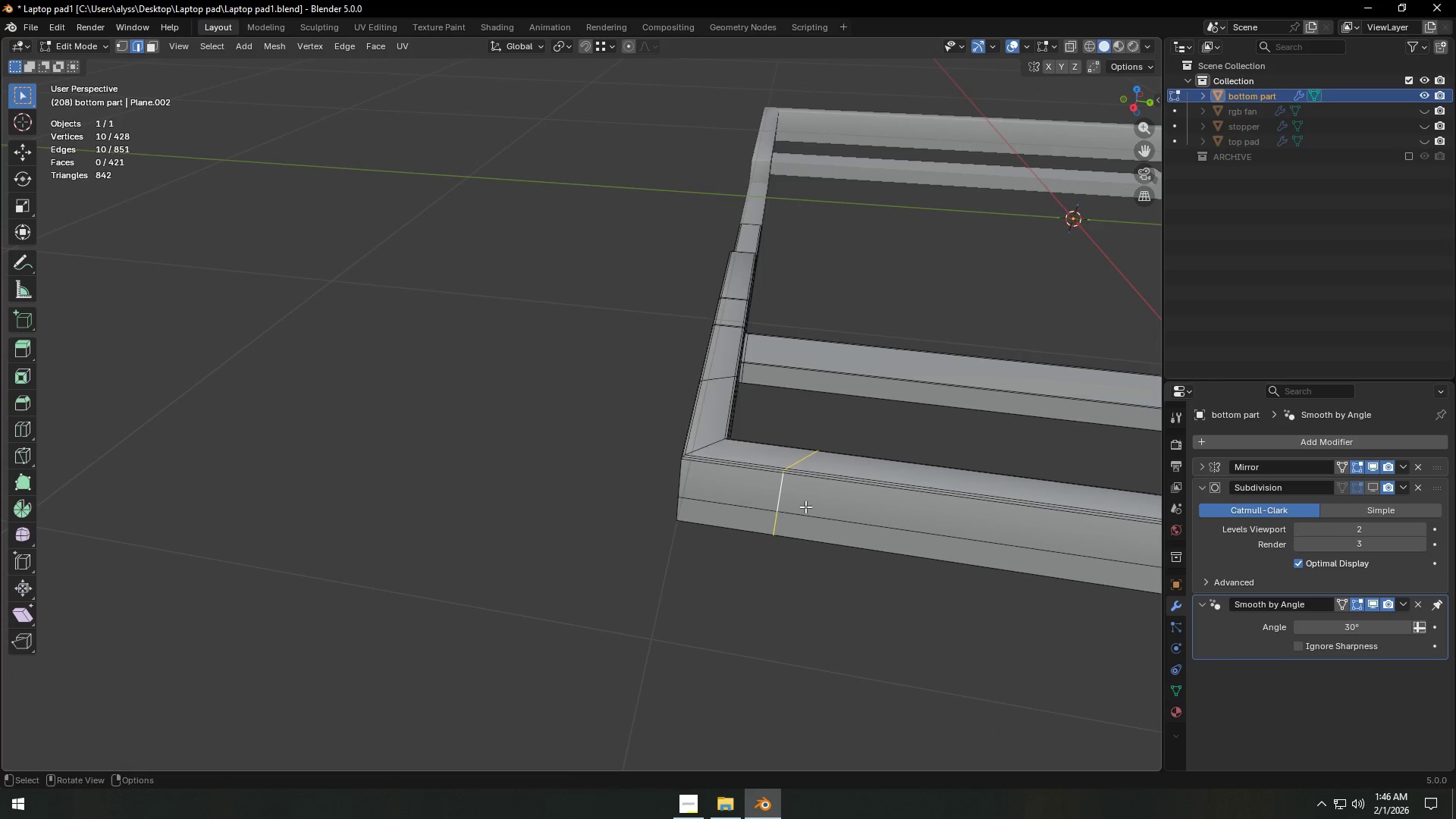 
key(Shift+ShiftLeft)
 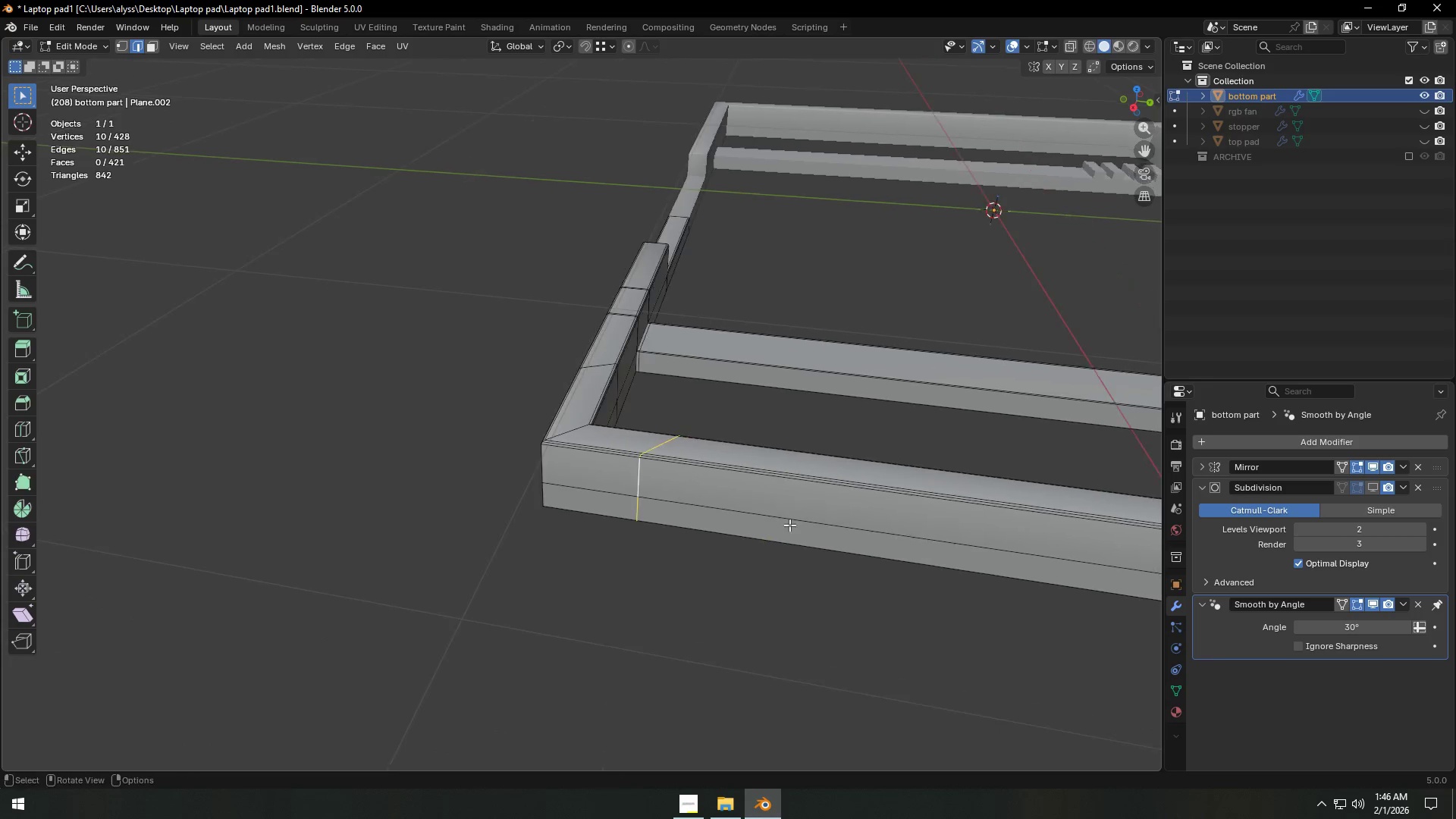 
scroll: coordinate [785, 524], scroll_direction: up, amount: 2.0
 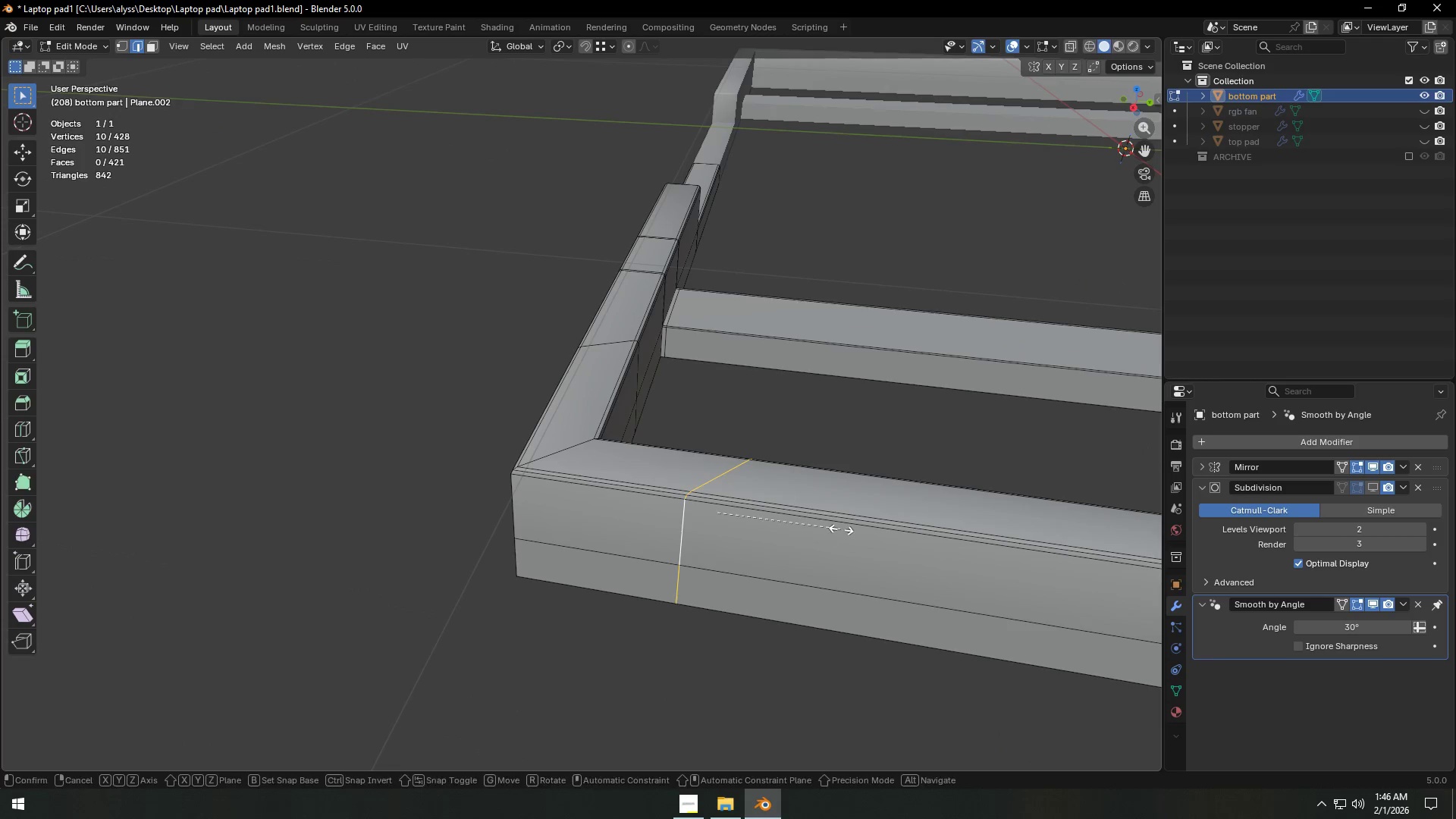 
type(sy0)
key(NumpadEnter)
 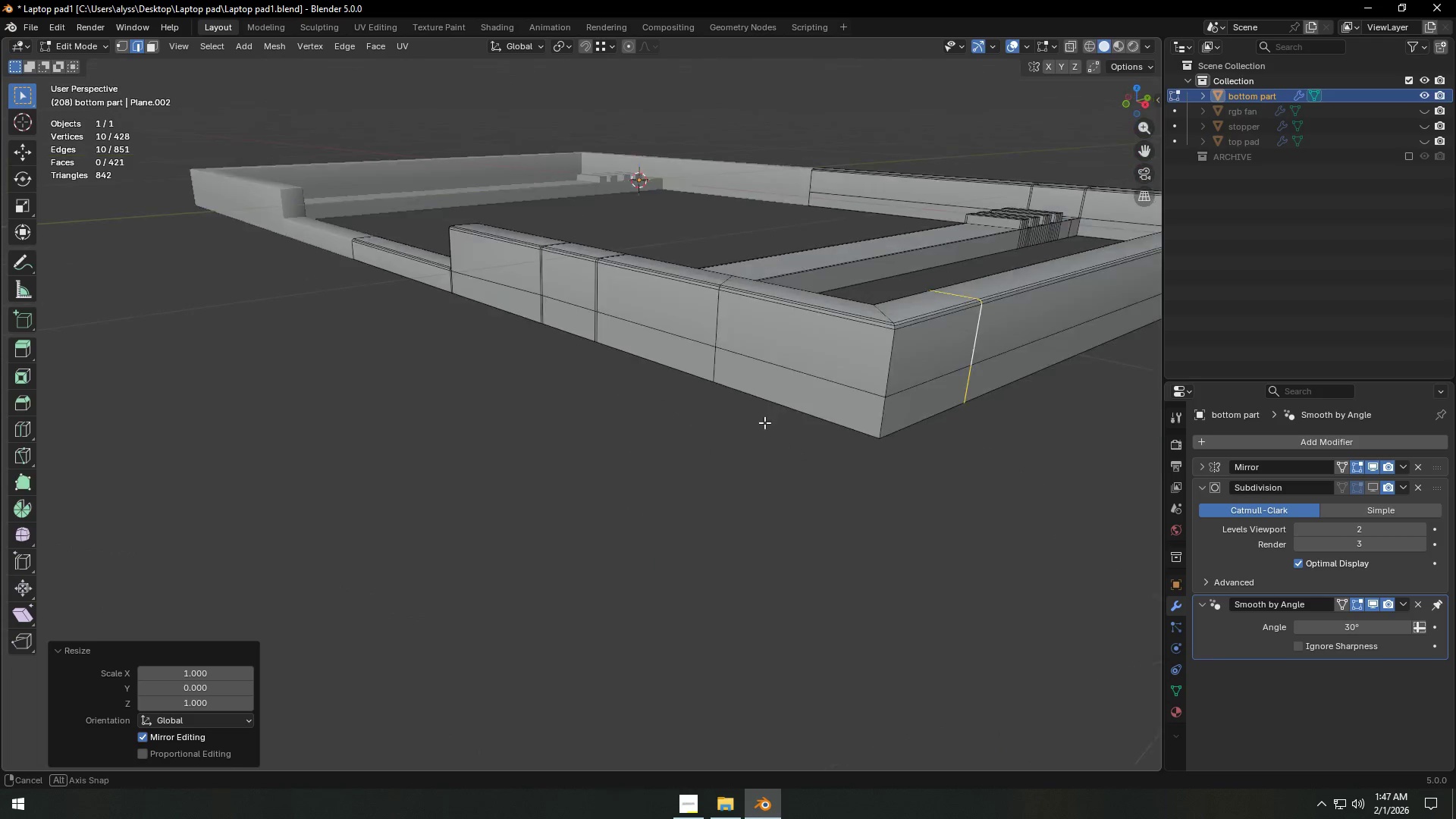 
hold_key(key=AltLeft, duration=0.34)
left_click([720, 323])
 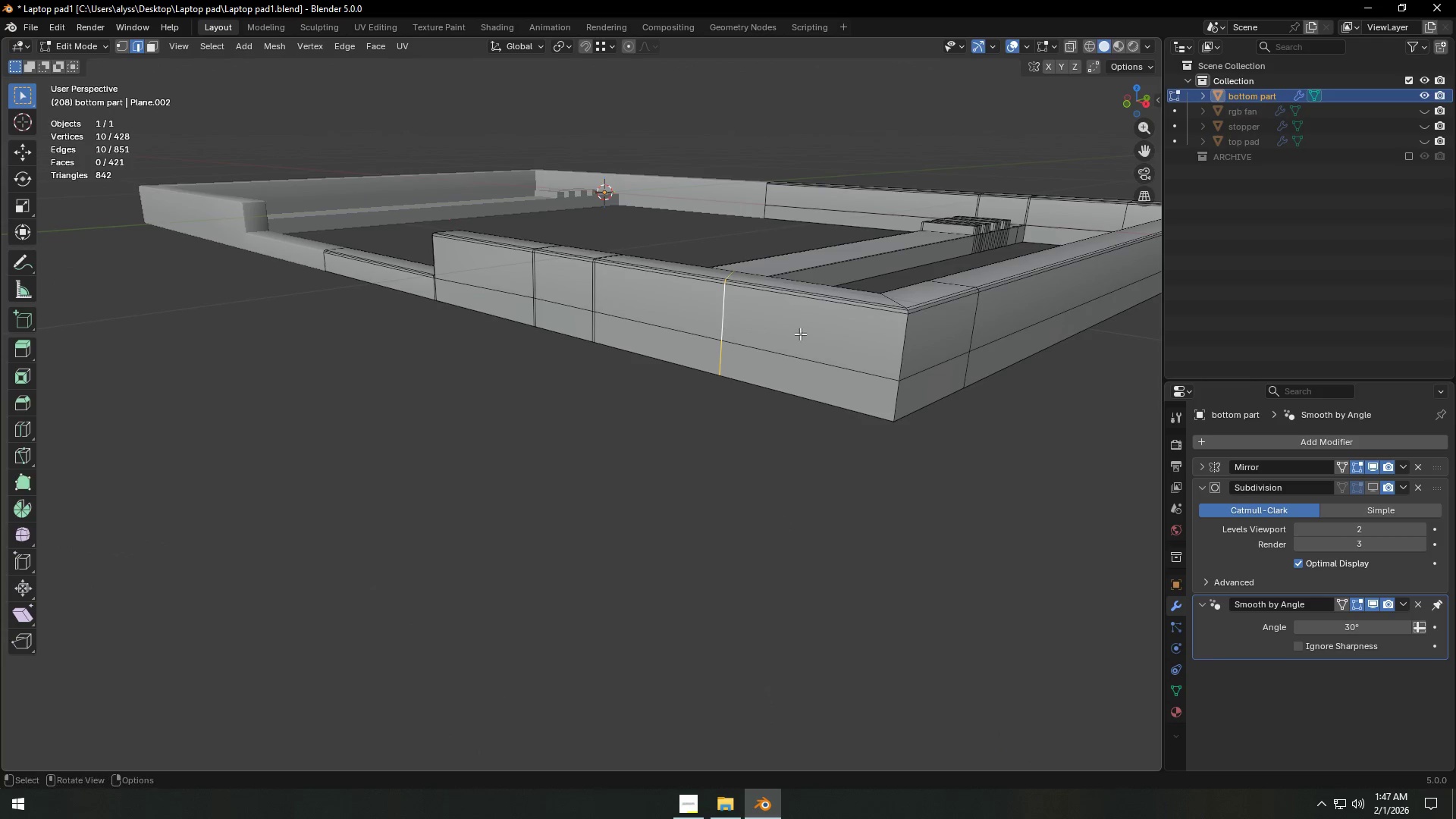 
type(sx0)
key(NumpadEnter)
 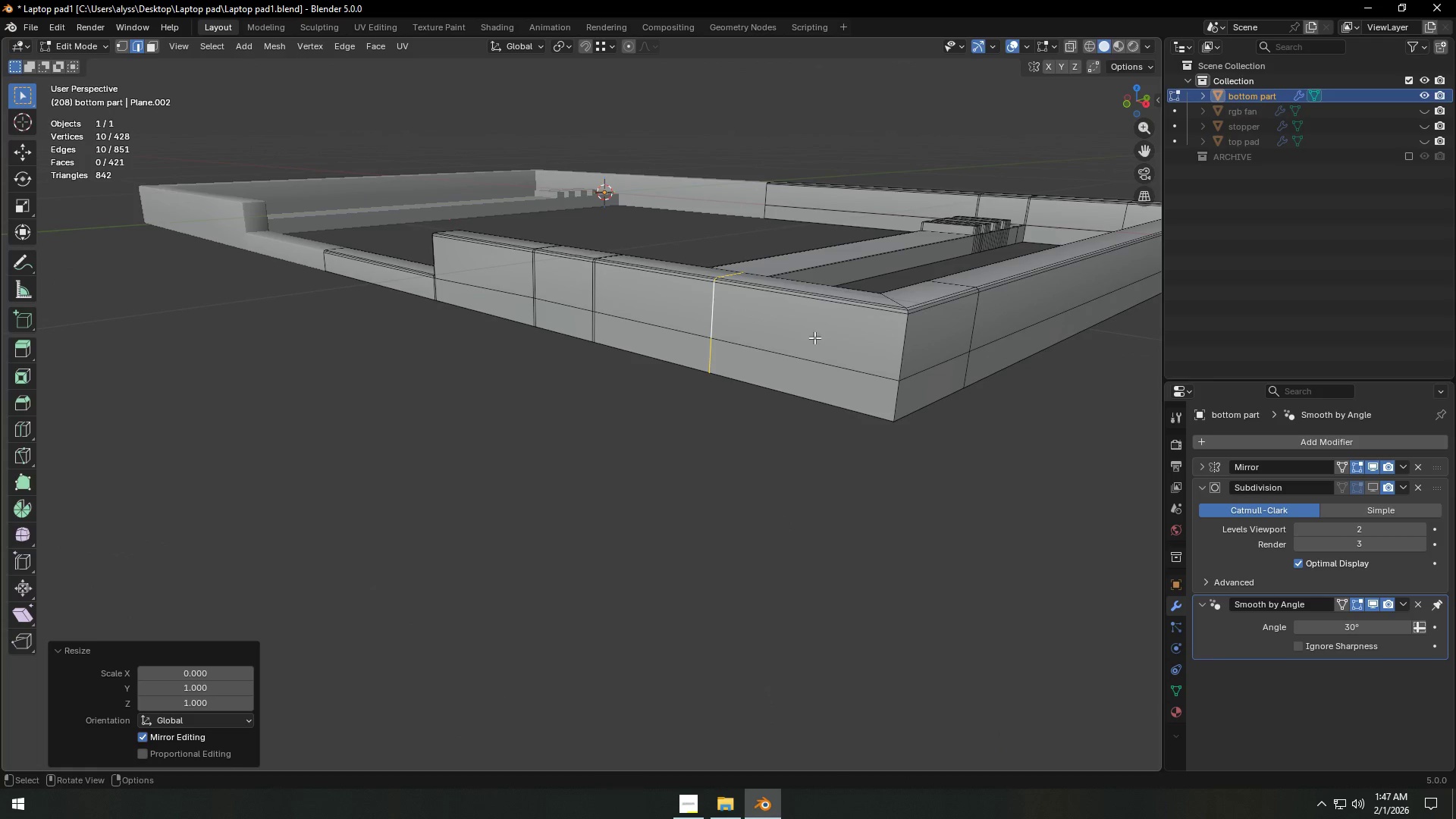 
hold_key(key=ShiftLeft, duration=0.36)
 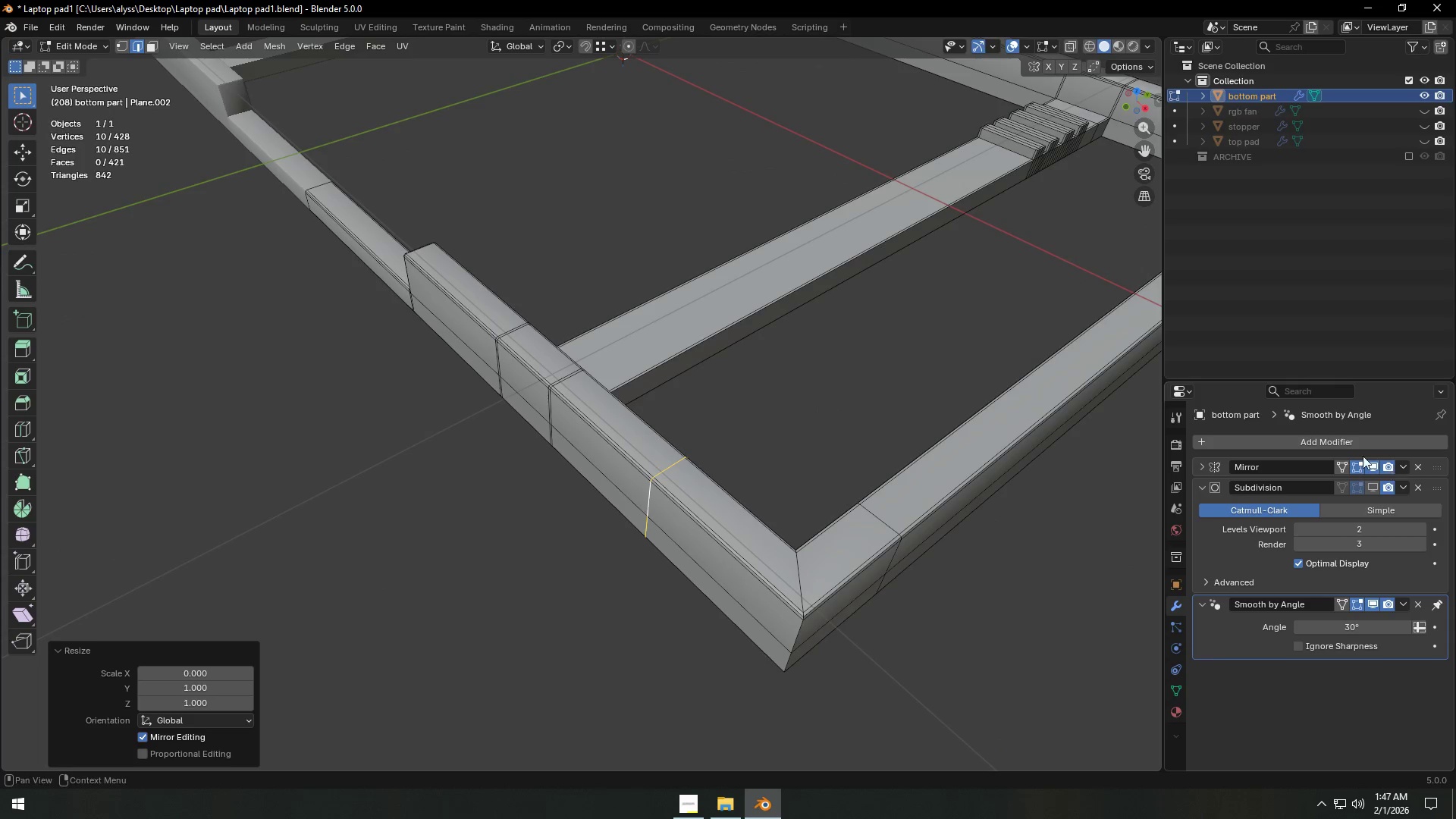 
key(Tab)
 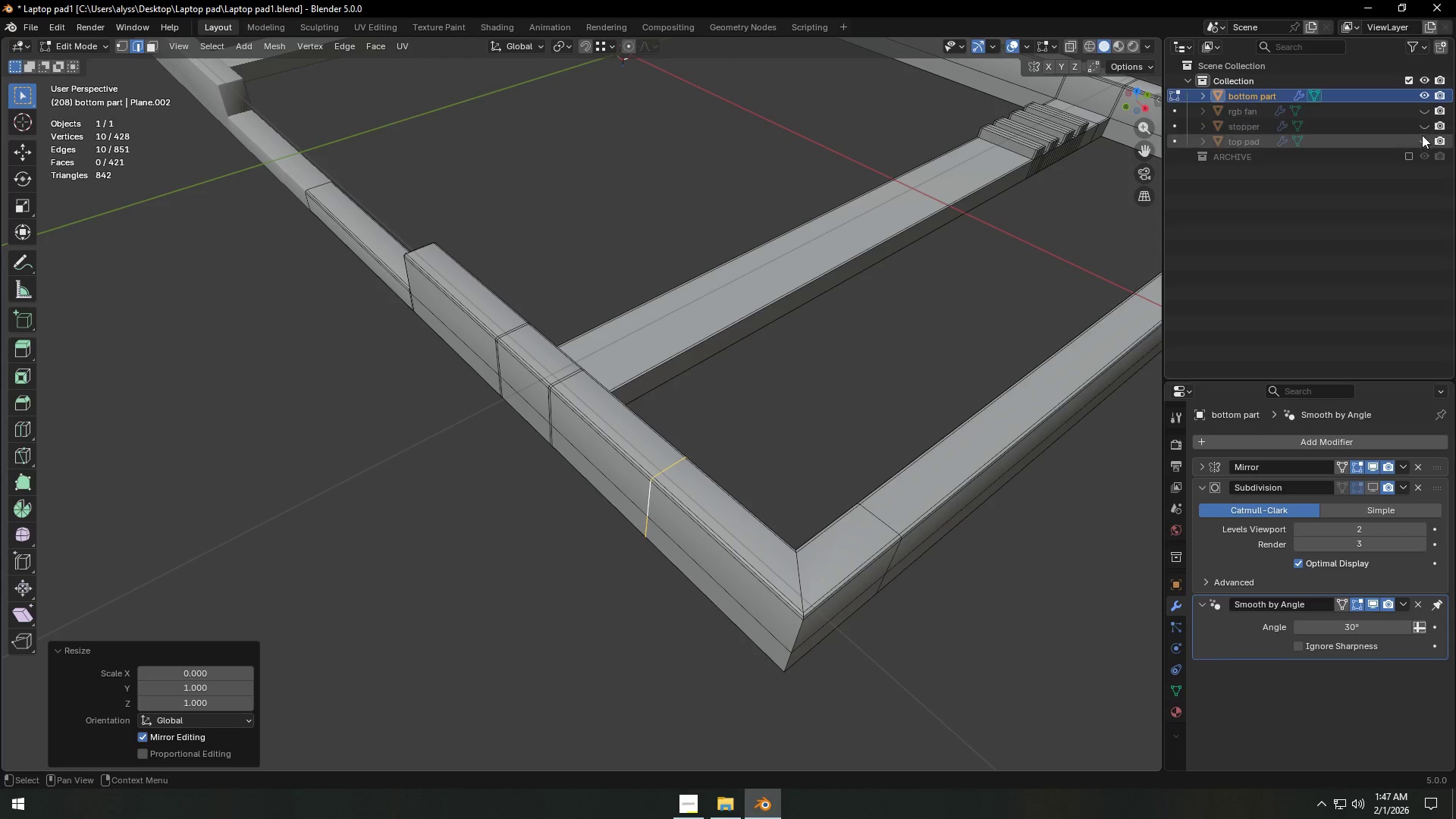 
left_click([1424, 139])
 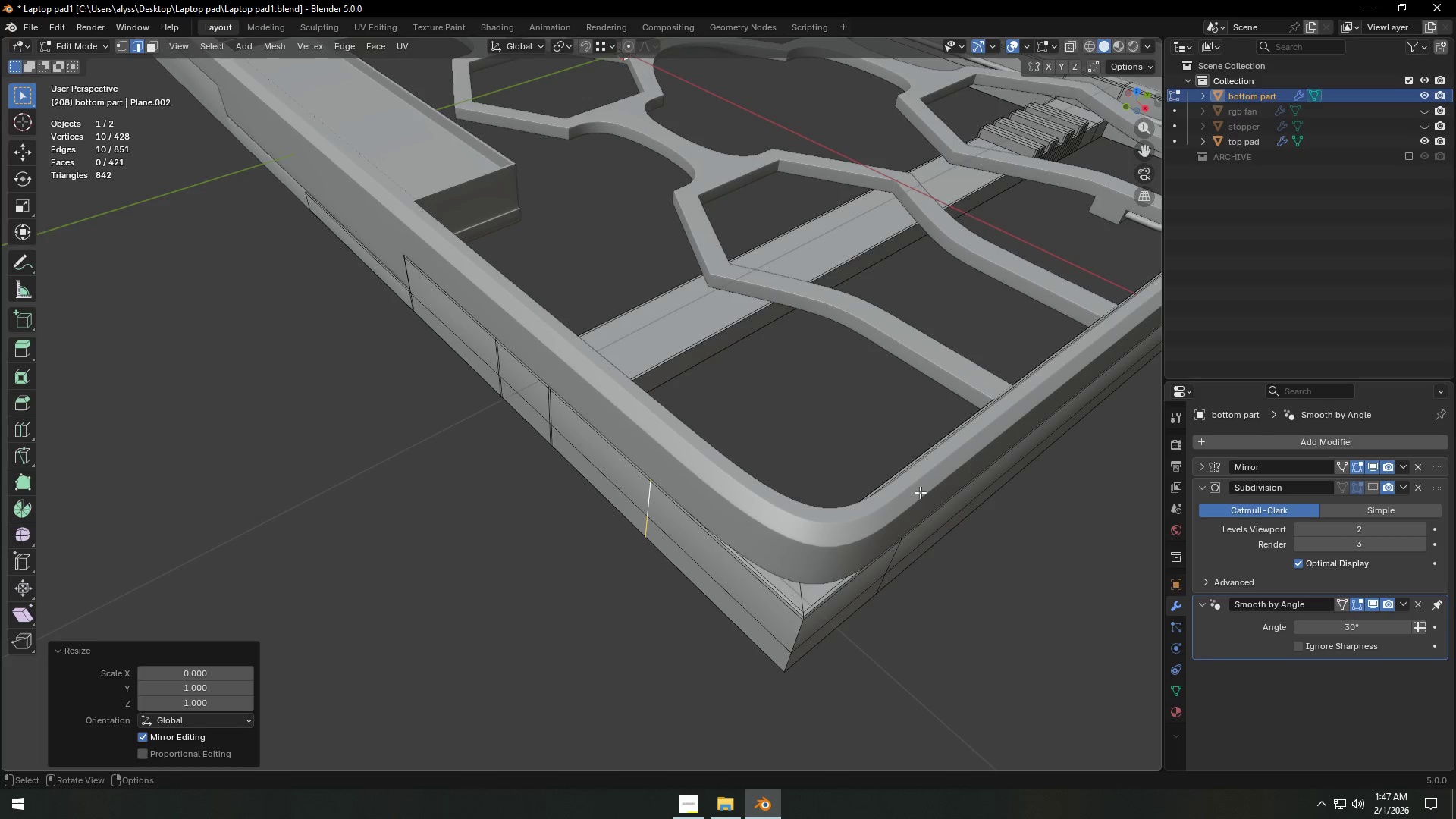 
key(Tab)
 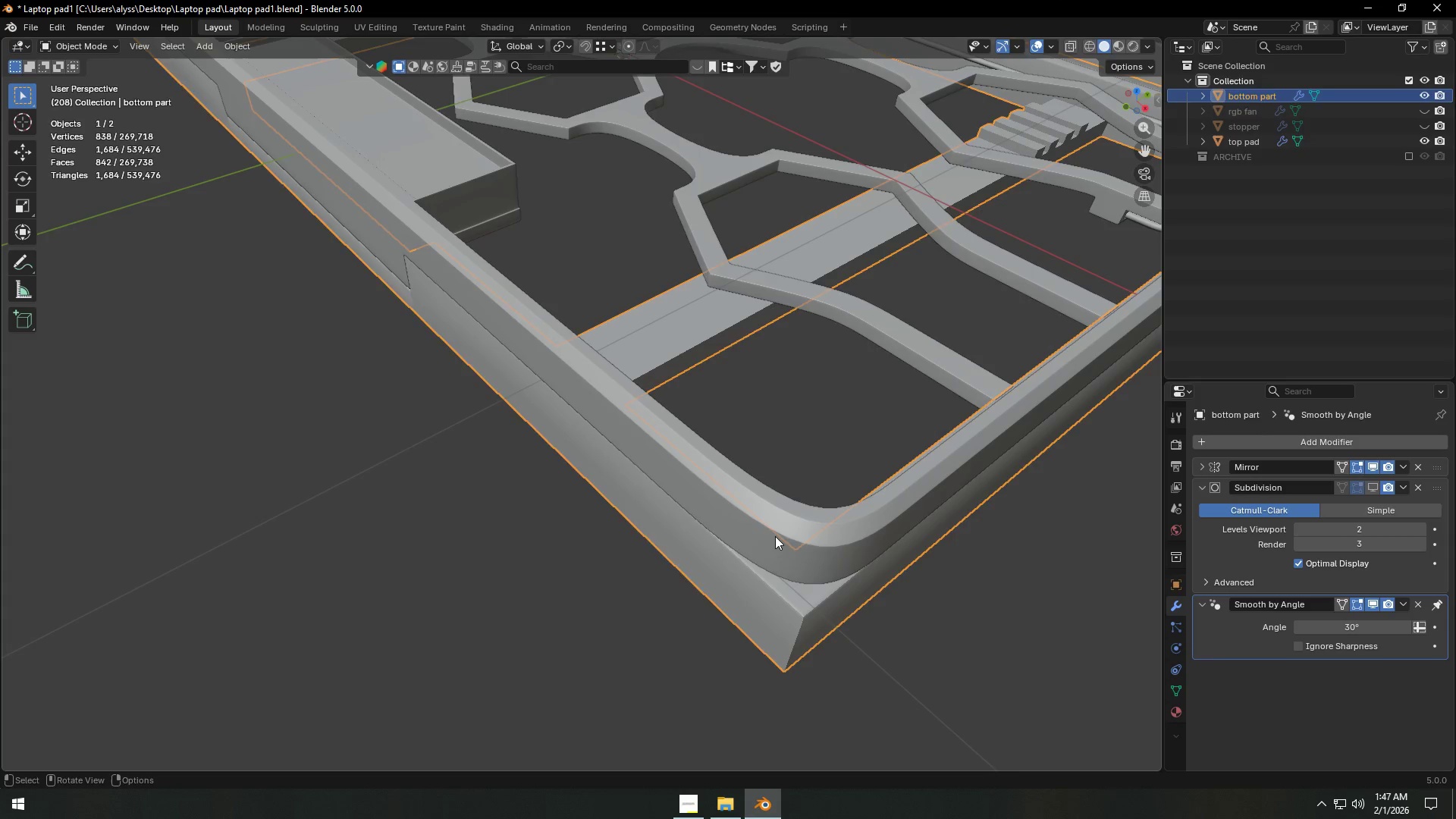 
left_click([774, 535])
 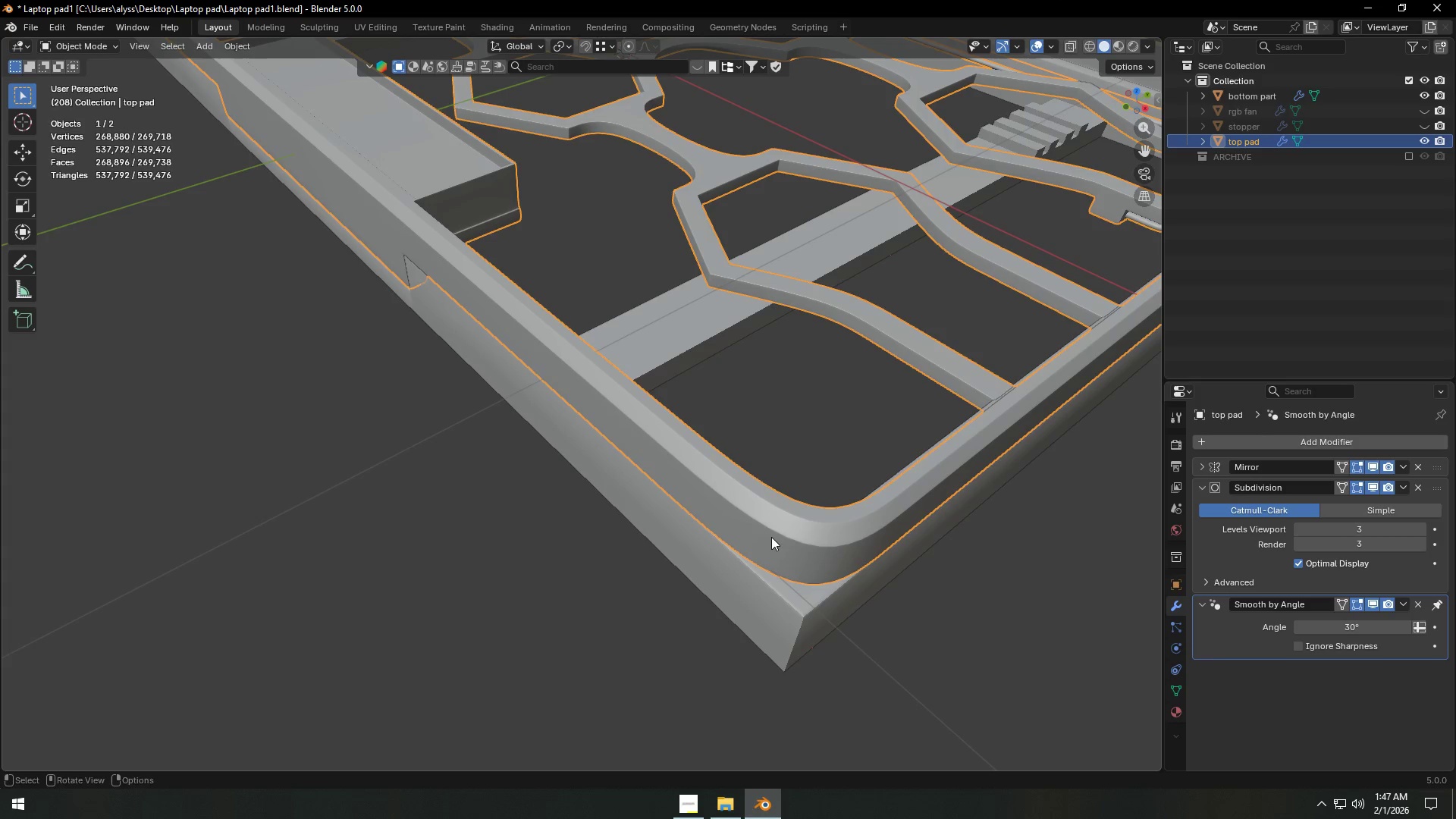 
hold_key(key=ShiftLeft, duration=1.25)
left_click([723, 579])
 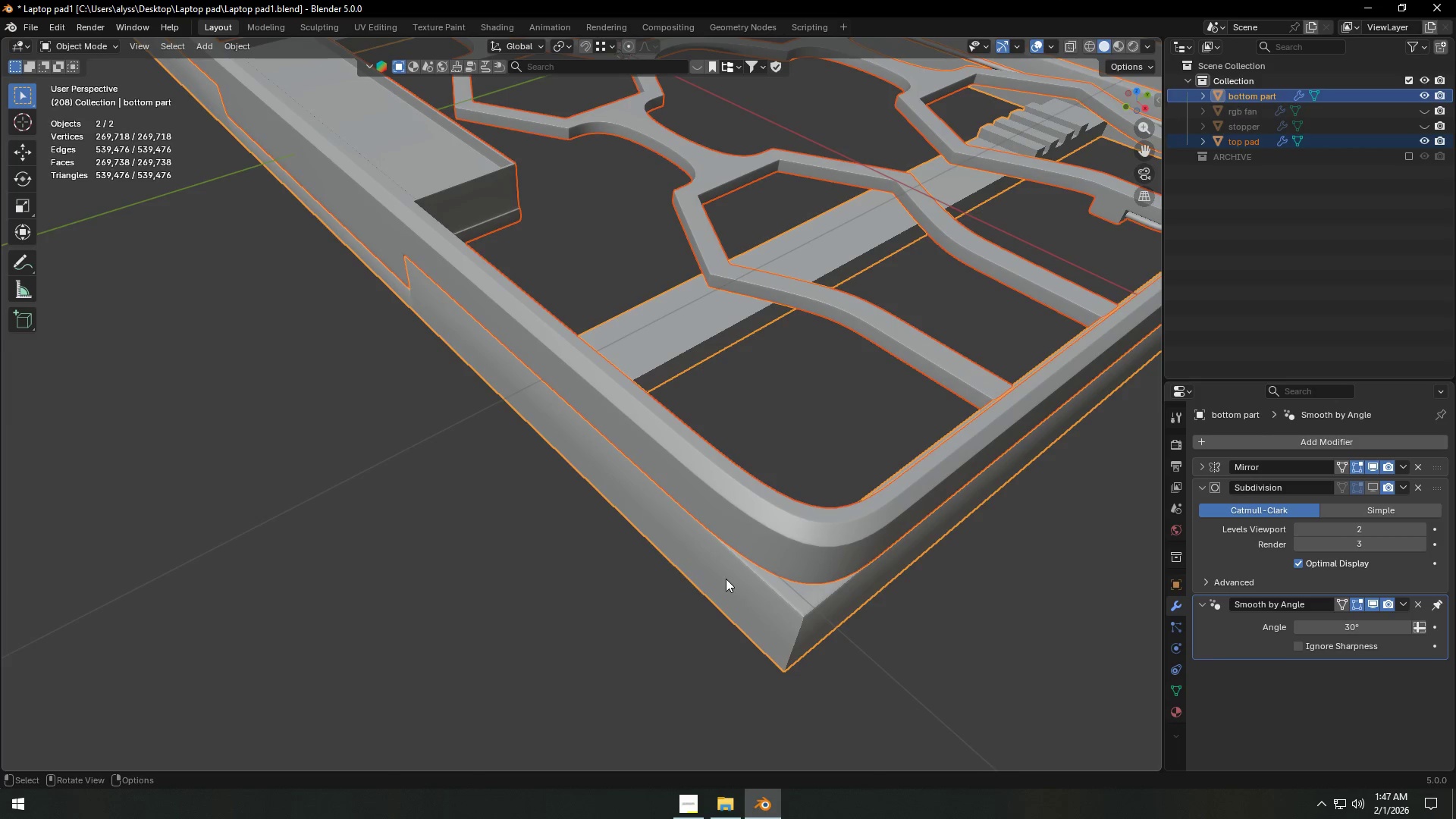 
key(Tab)
 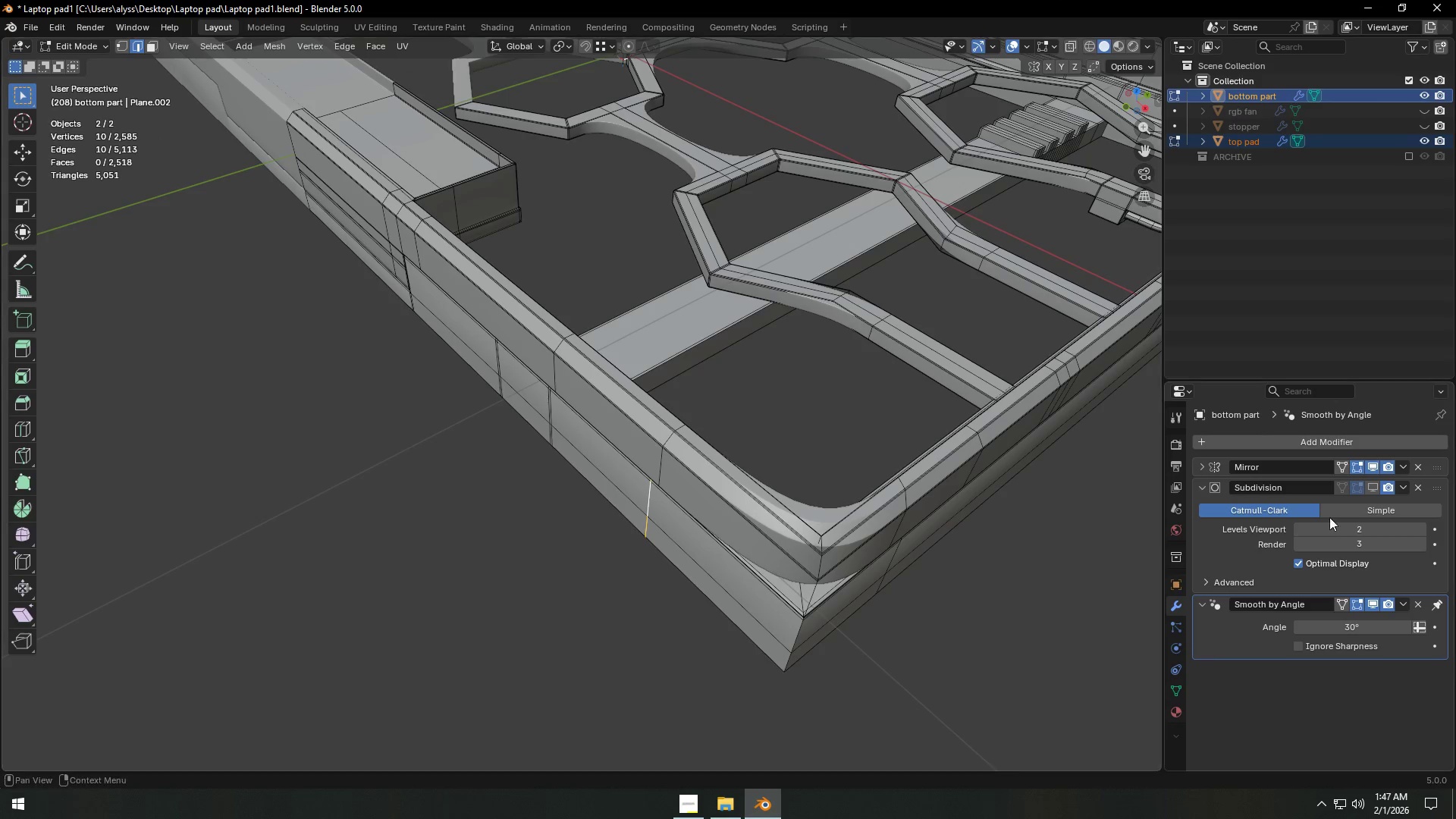 
left_click([1376, 484])
 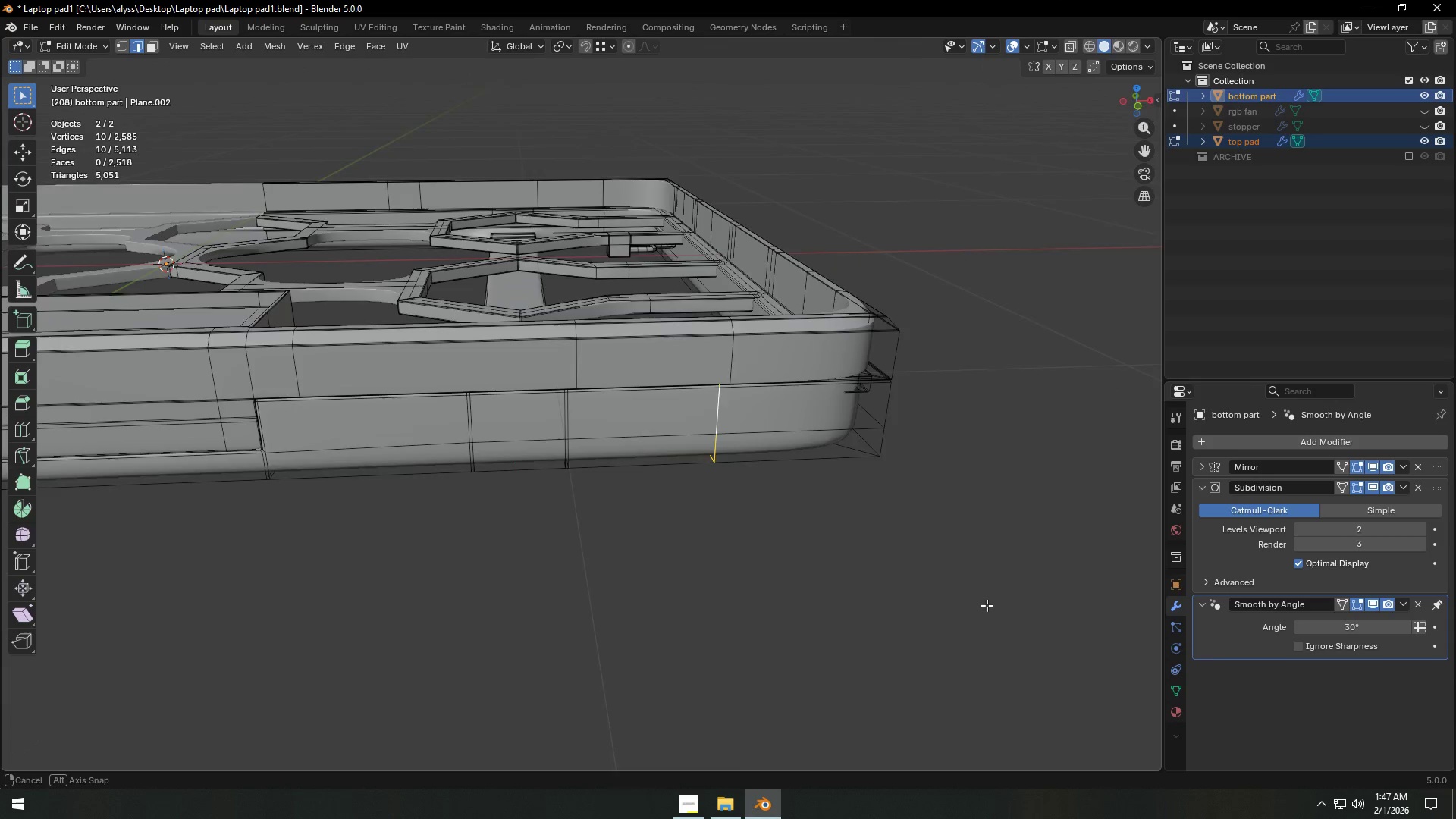 
scroll: coordinate [987, 610], scroll_direction: up, amount: 1.0
 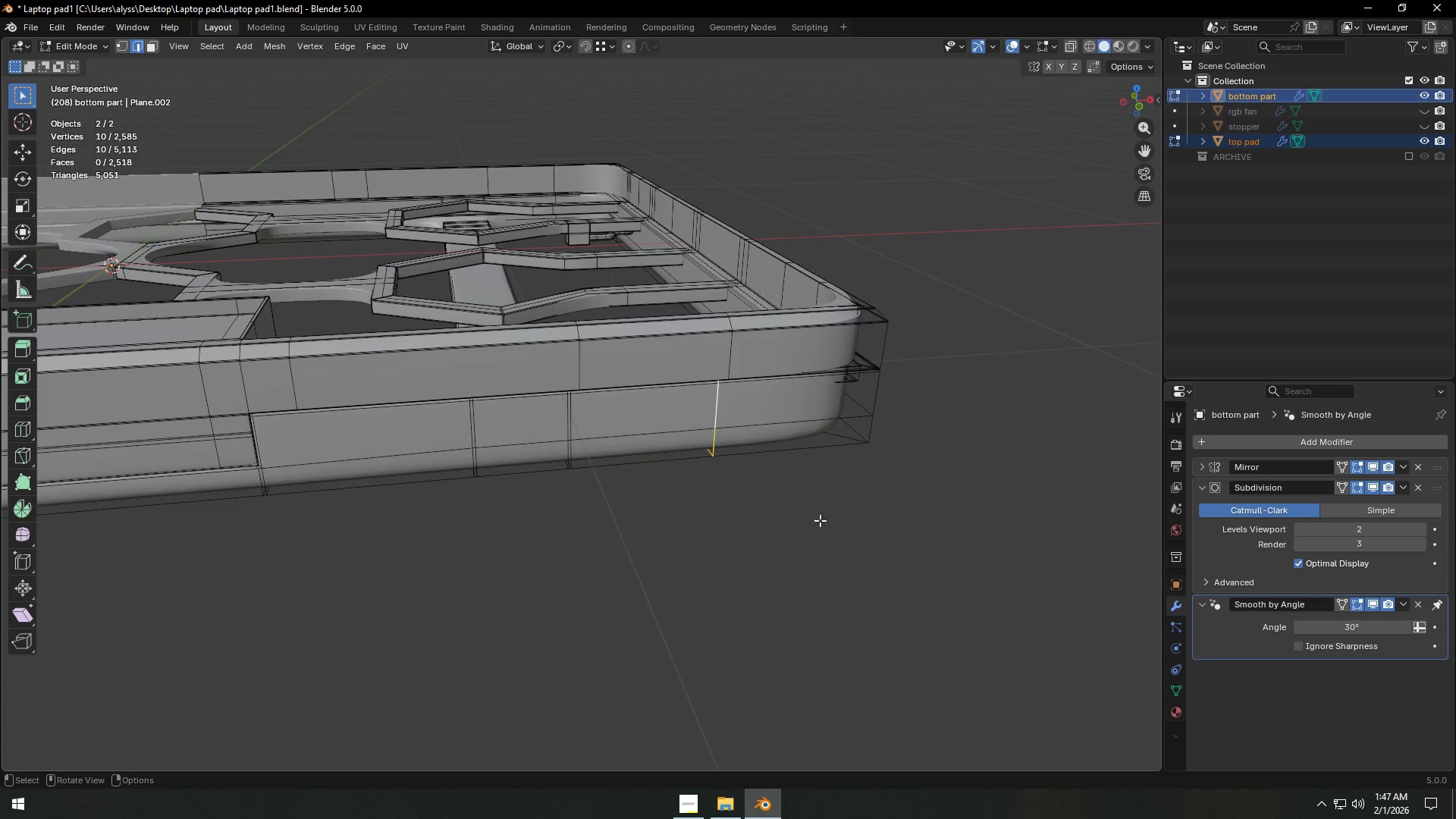 
hold_key(key=AltLeft, duration=0.59)
left_click([718, 405])
 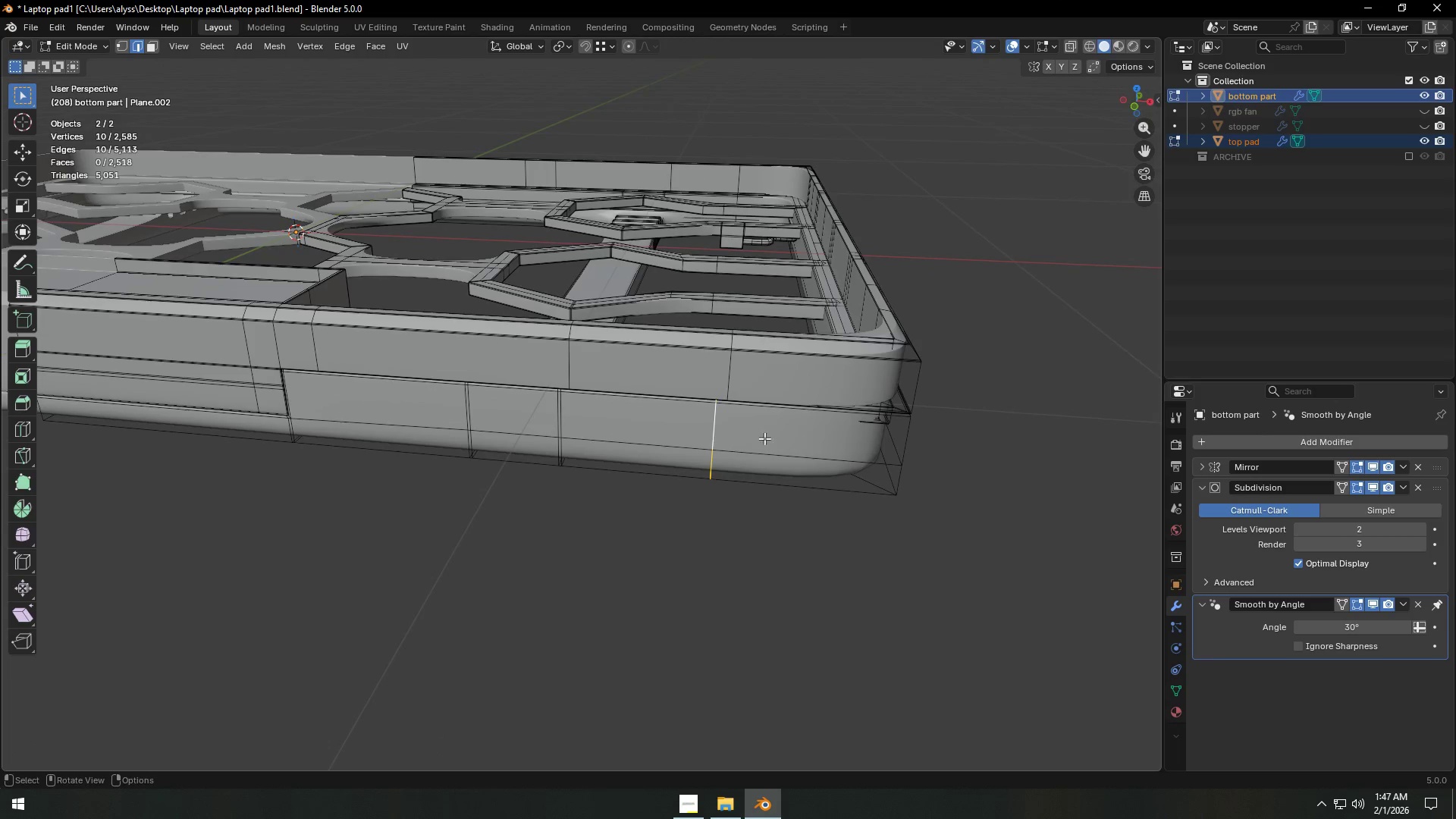 
scroll: coordinate [790, 437], scroll_direction: up, amount: 3.0
 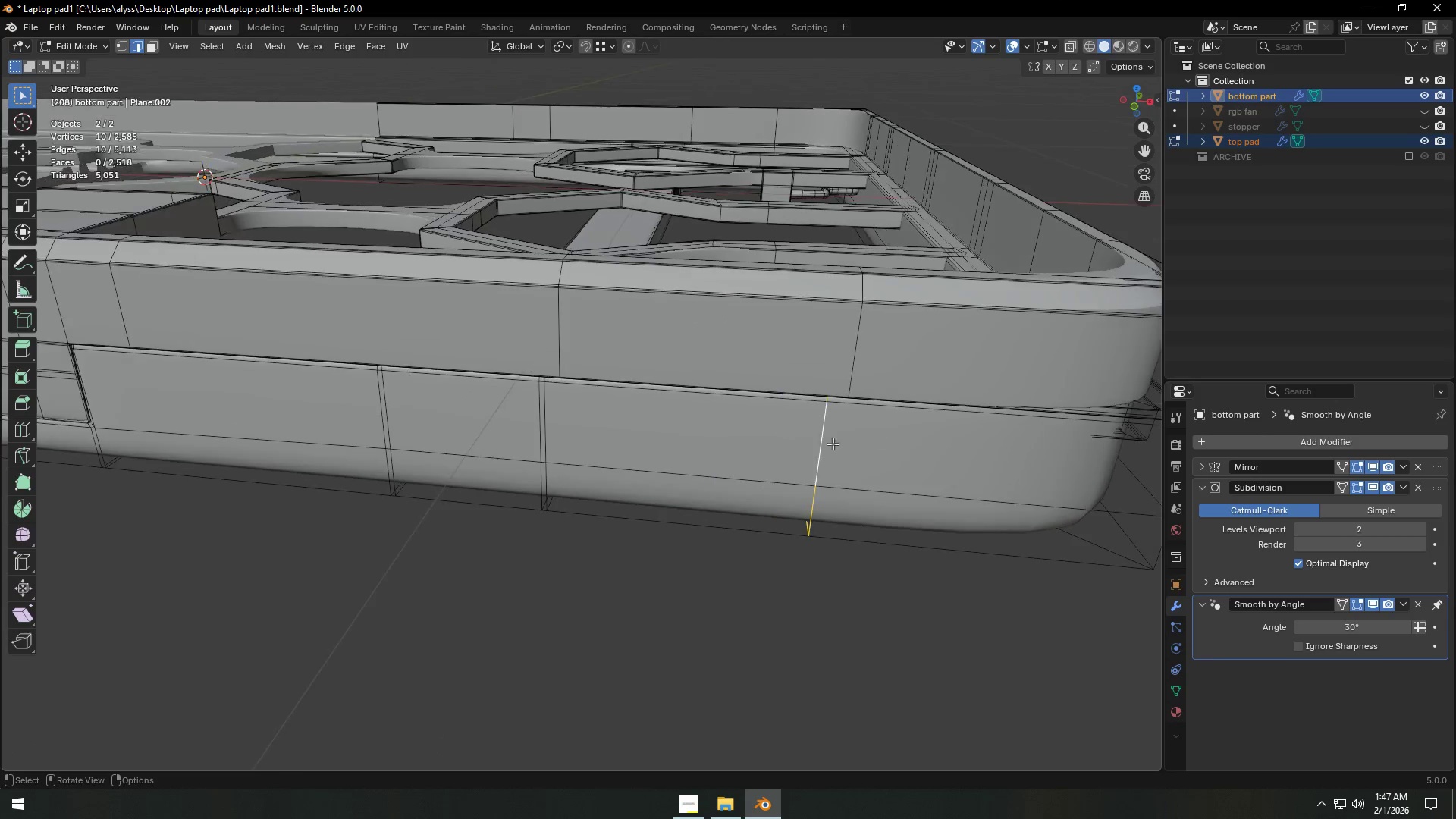 
type(gx)
 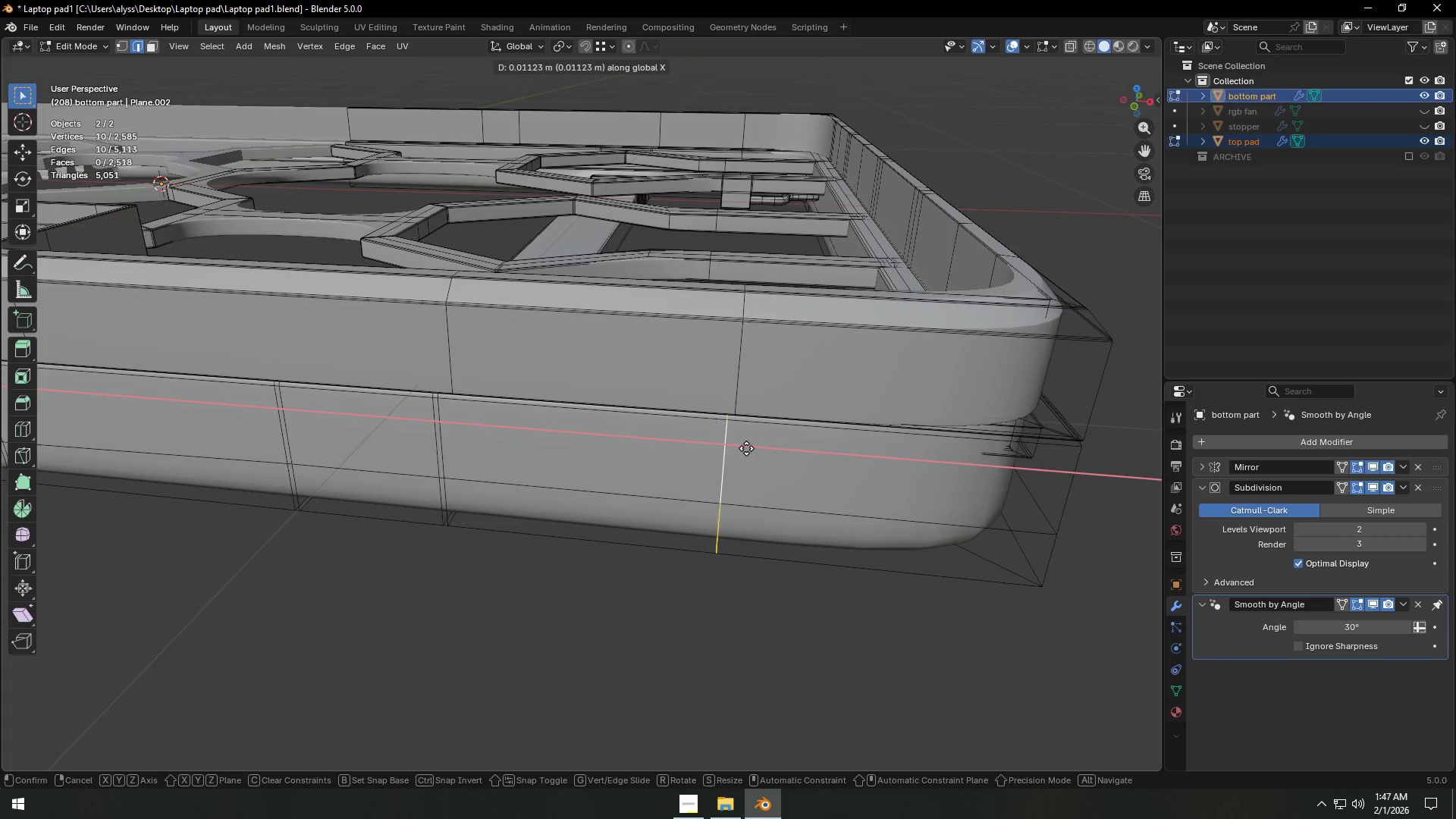 
hold_key(key=ShiftLeft, duration=0.55)
 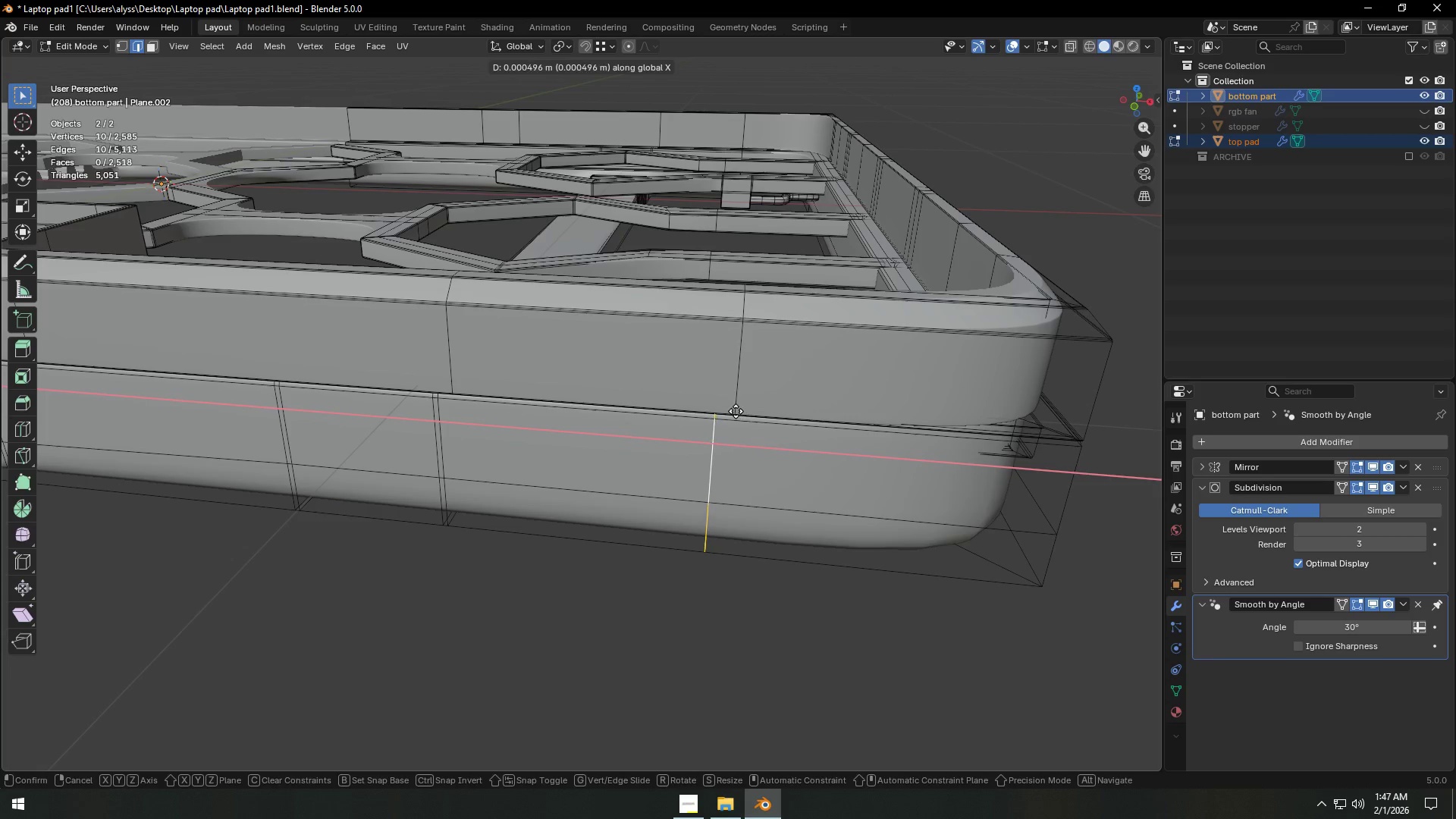 
hold_key(key=ControlLeft, duration=0.62)
left_click([736, 410])
 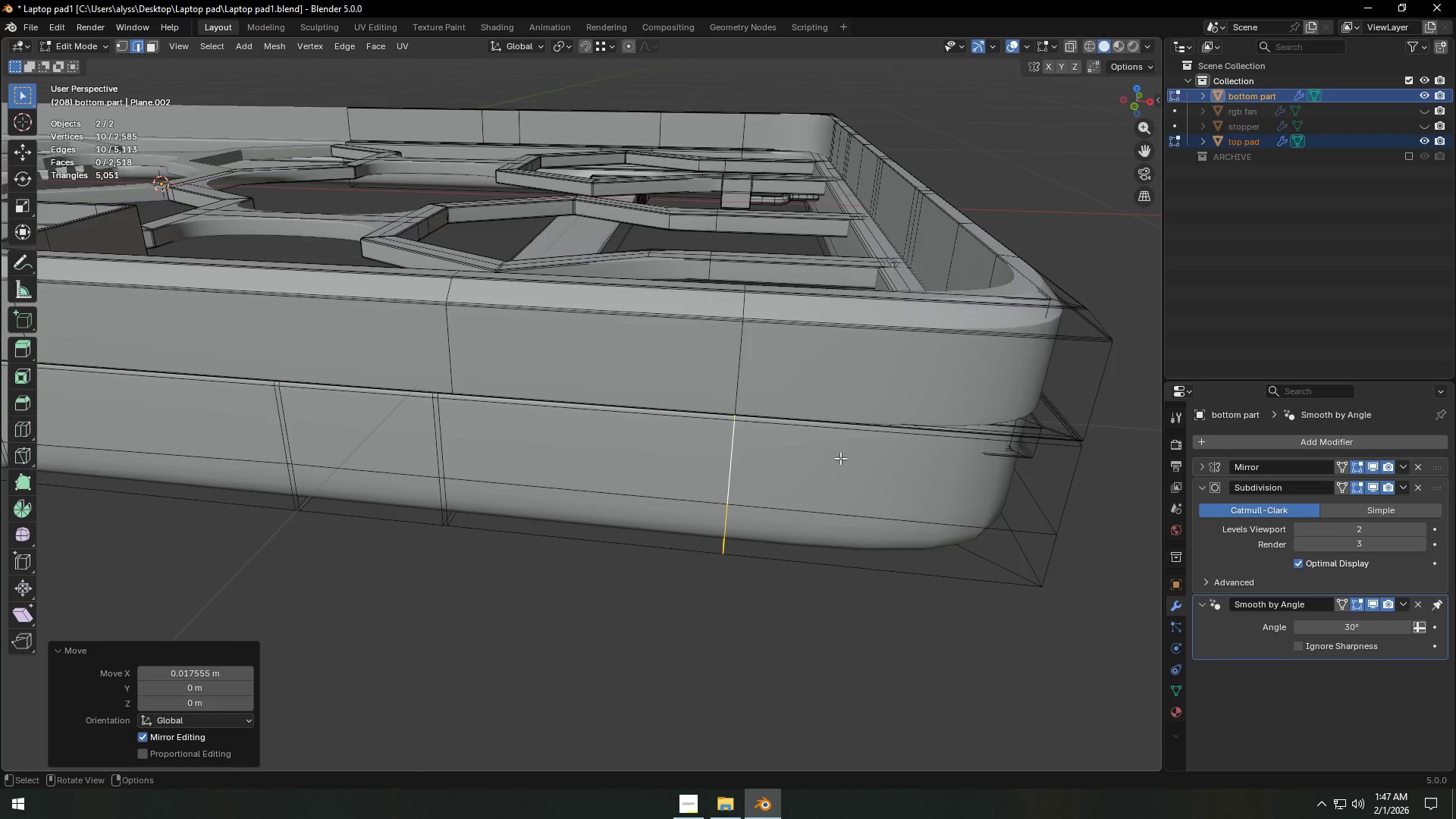 
scroll: coordinate [887, 469], scroll_direction: down, amount: 2.0
 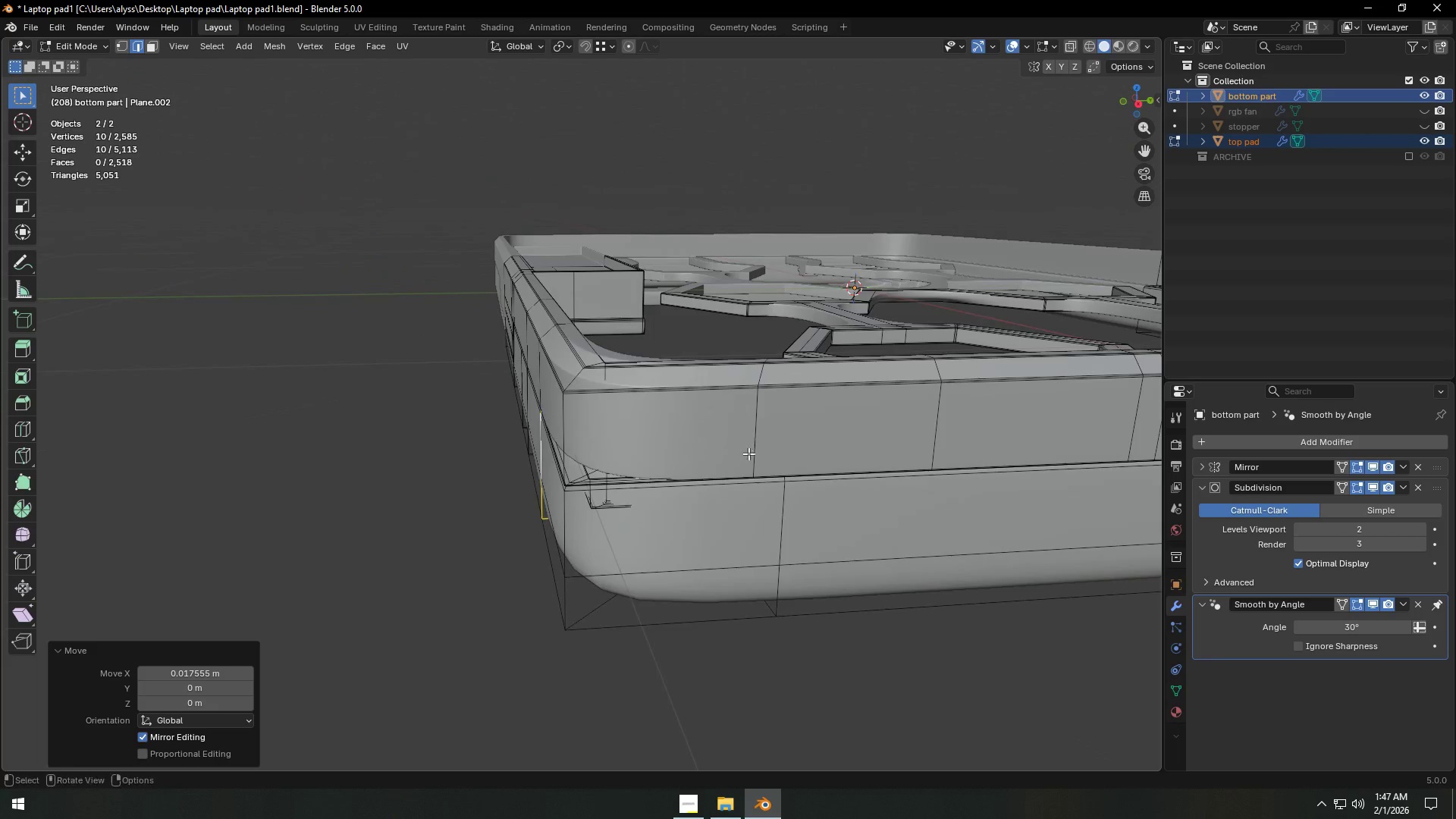 
hold_key(key=AltLeft, duration=0.39)
left_click([792, 509])
 